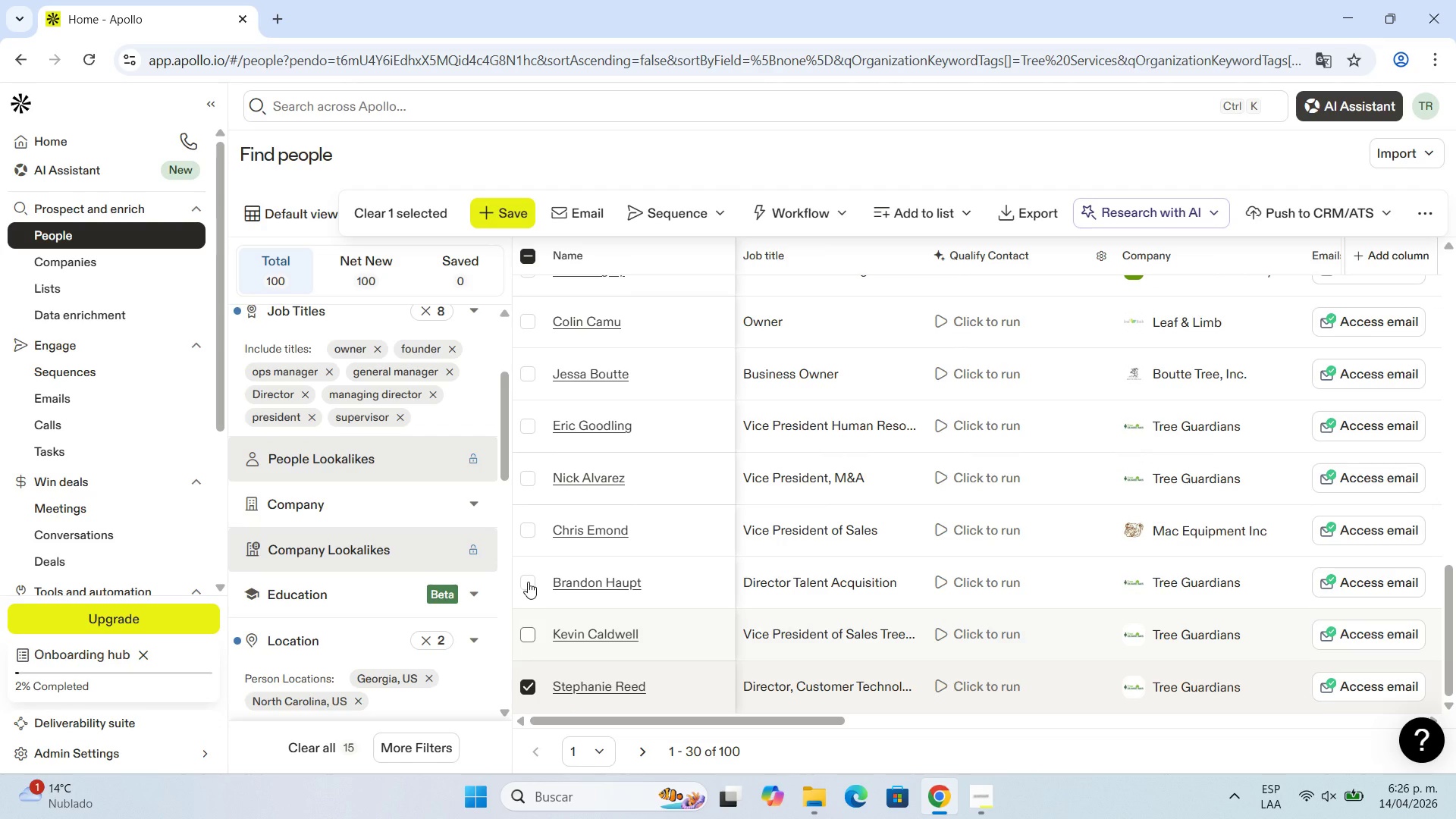 
left_click([528, 582])
 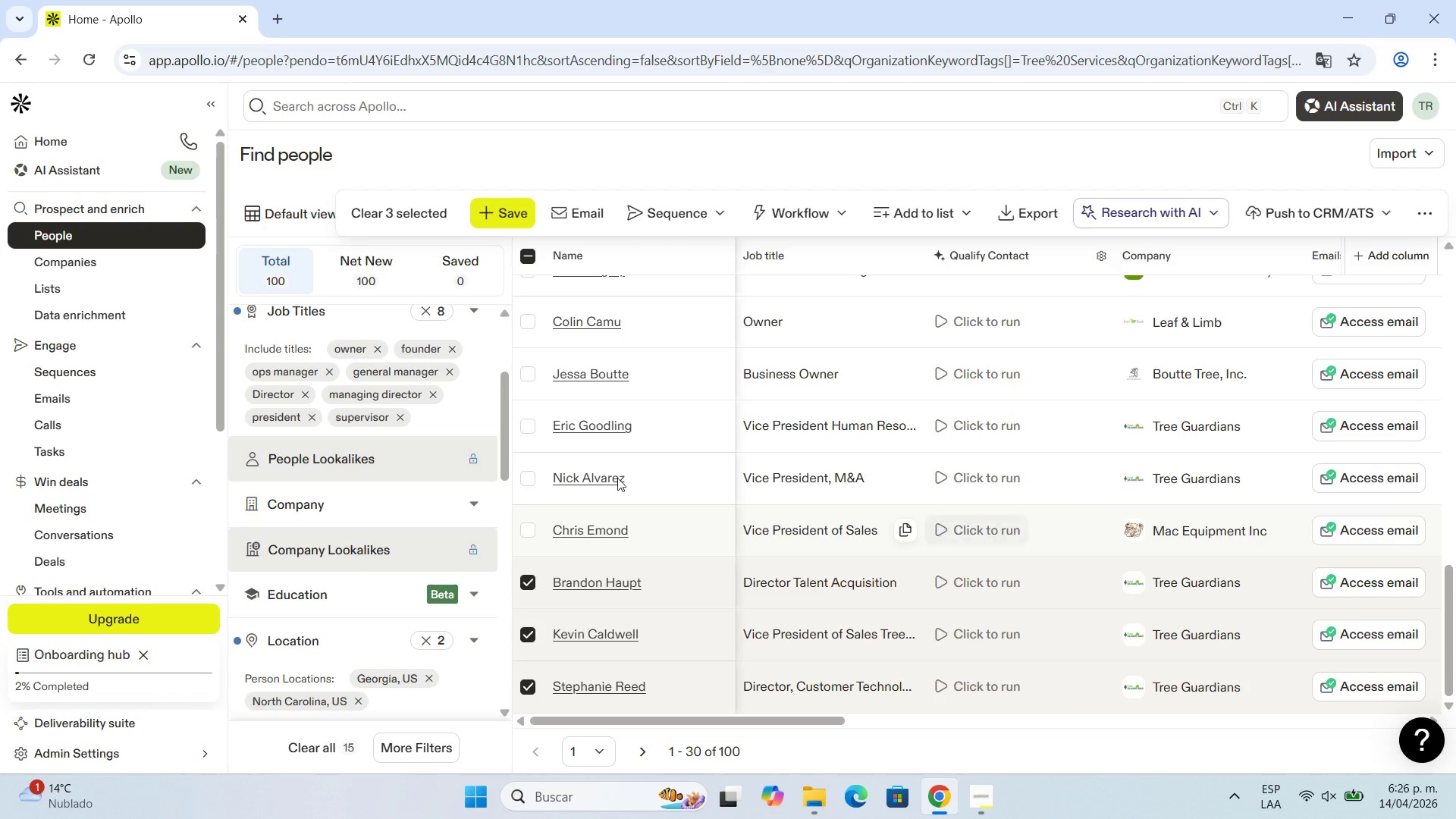 
left_click([529, 528])
 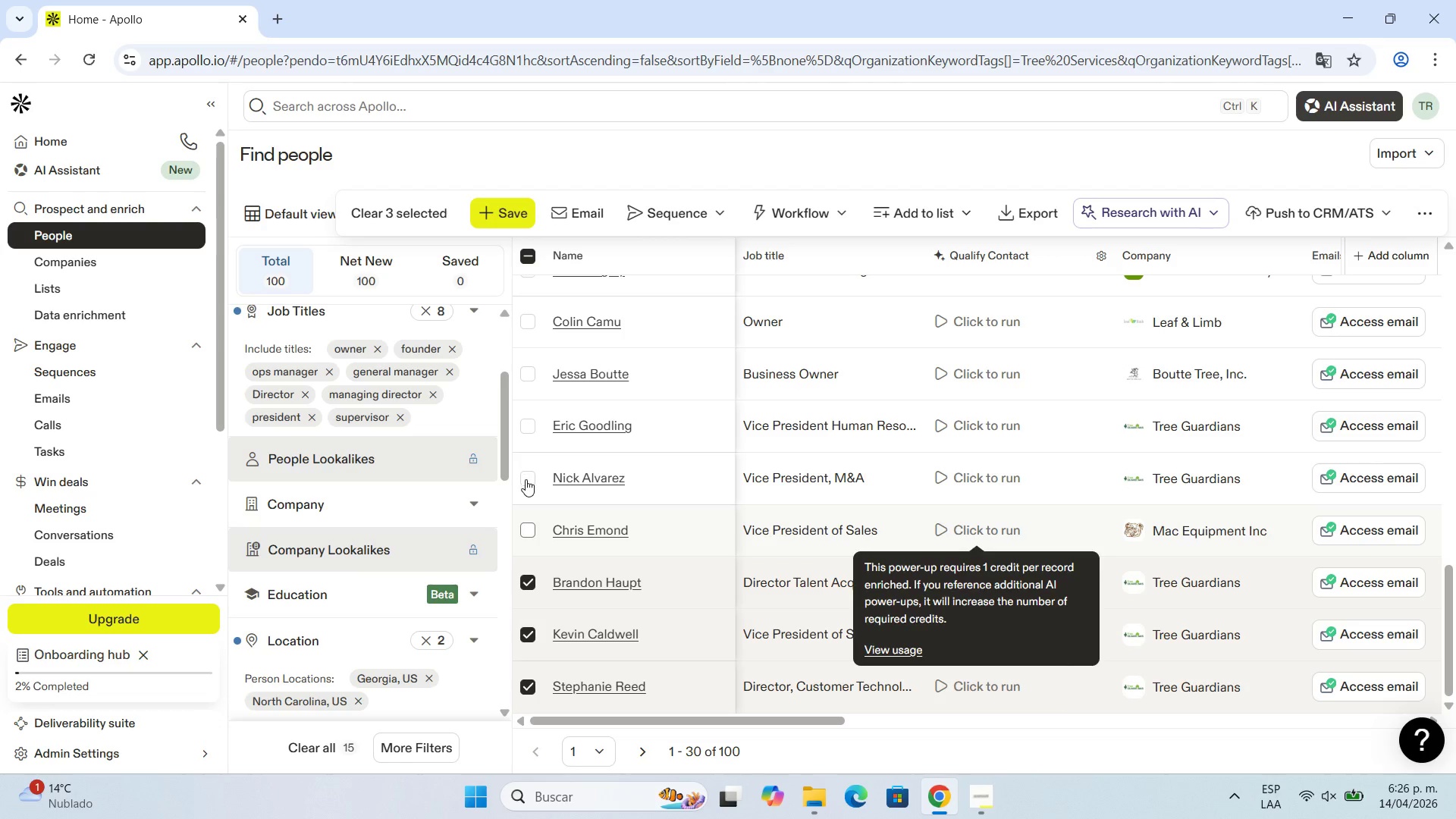 
left_click([526, 479])
 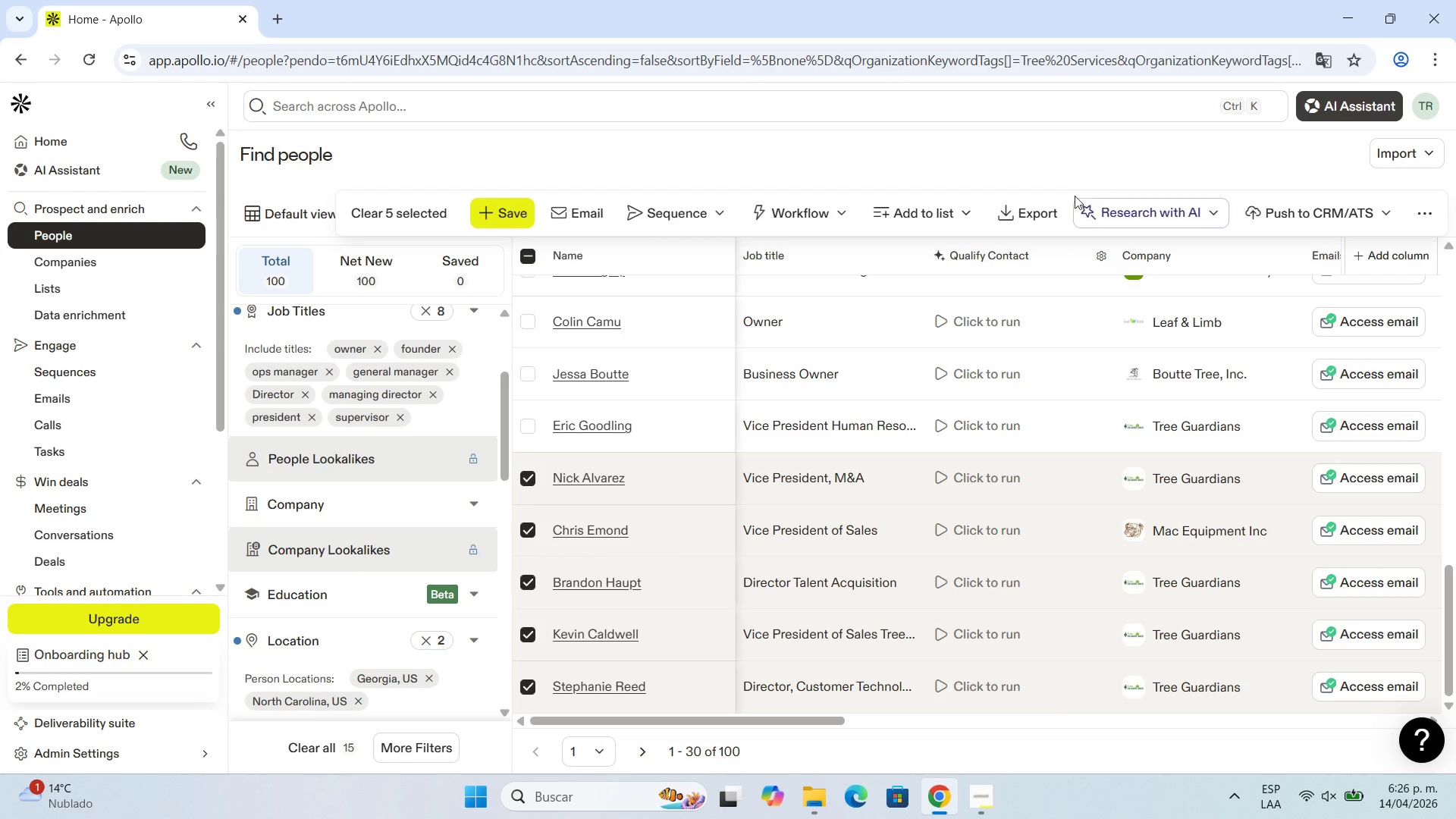 
left_click([937, 209])
 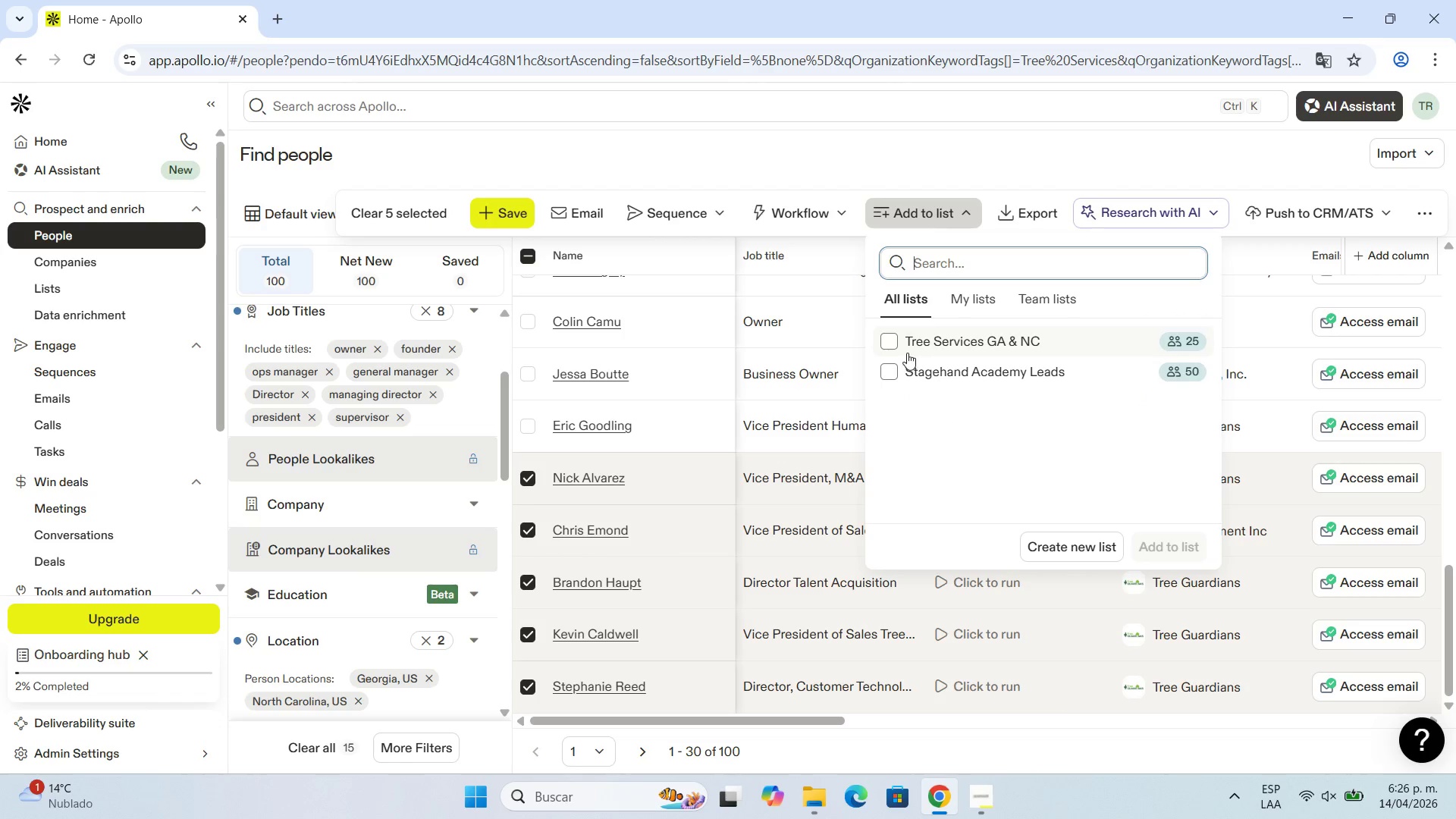 
left_click([889, 340])
 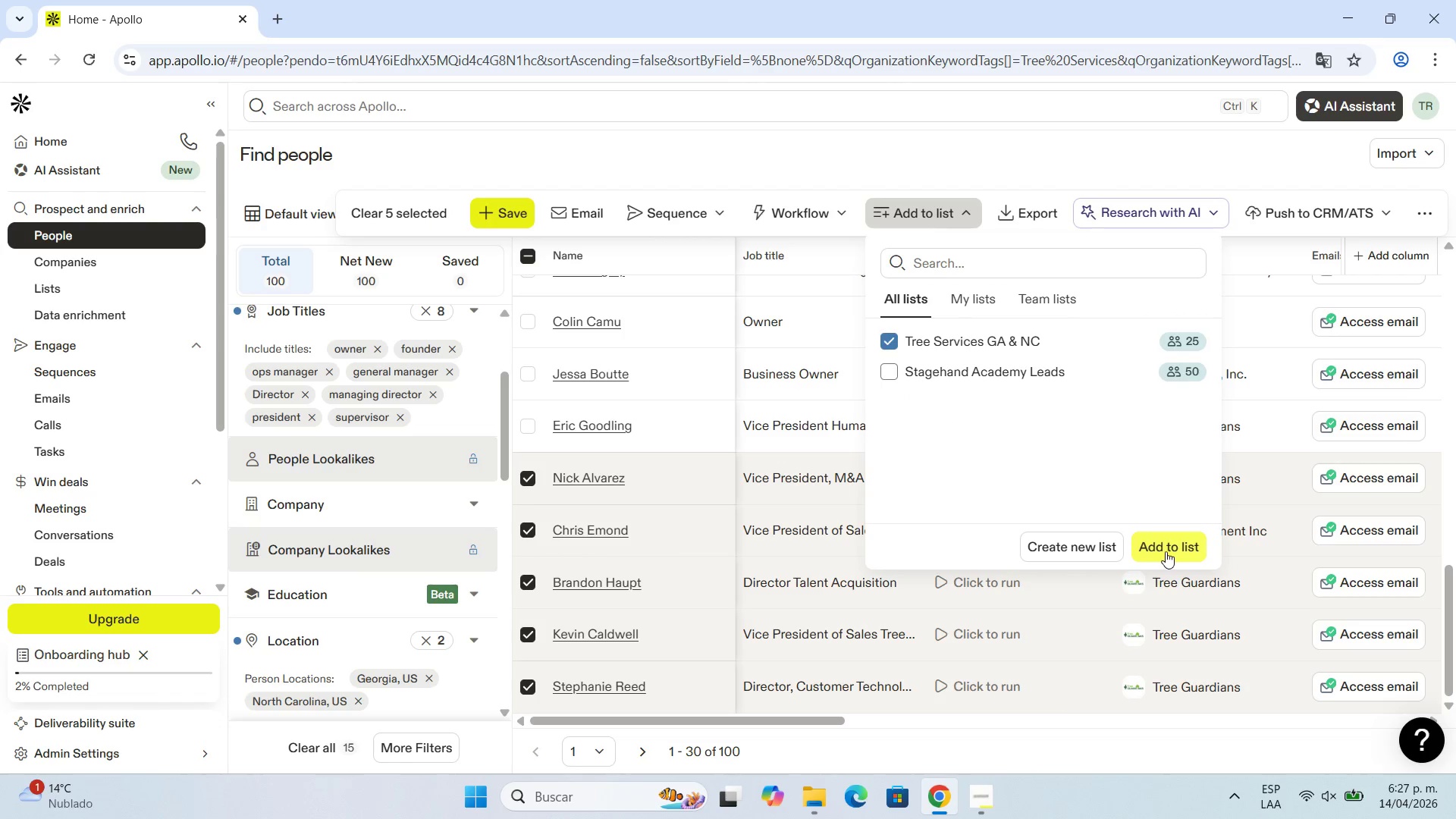 
left_click([1172, 546])
 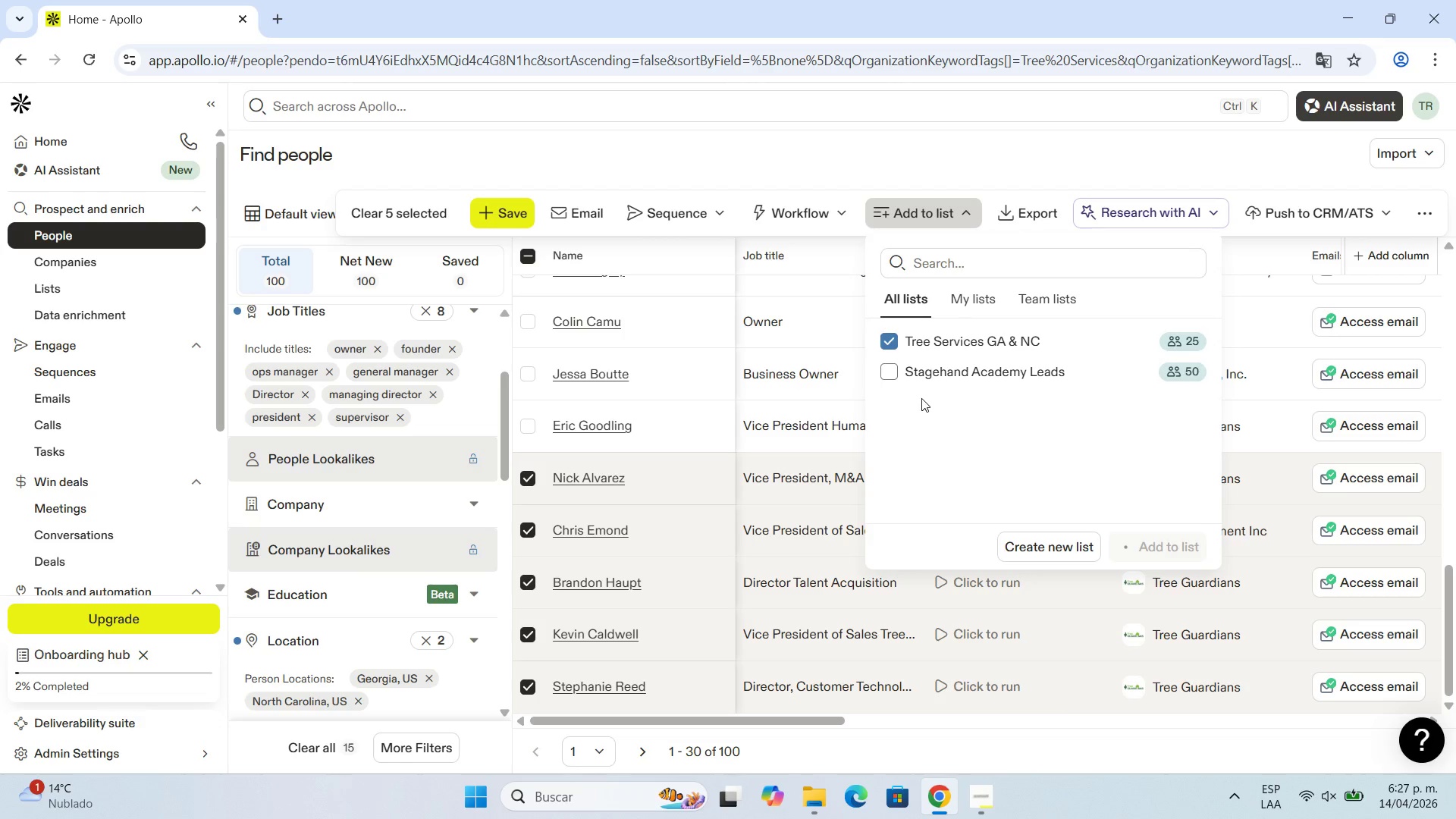 
wait(8.72)
 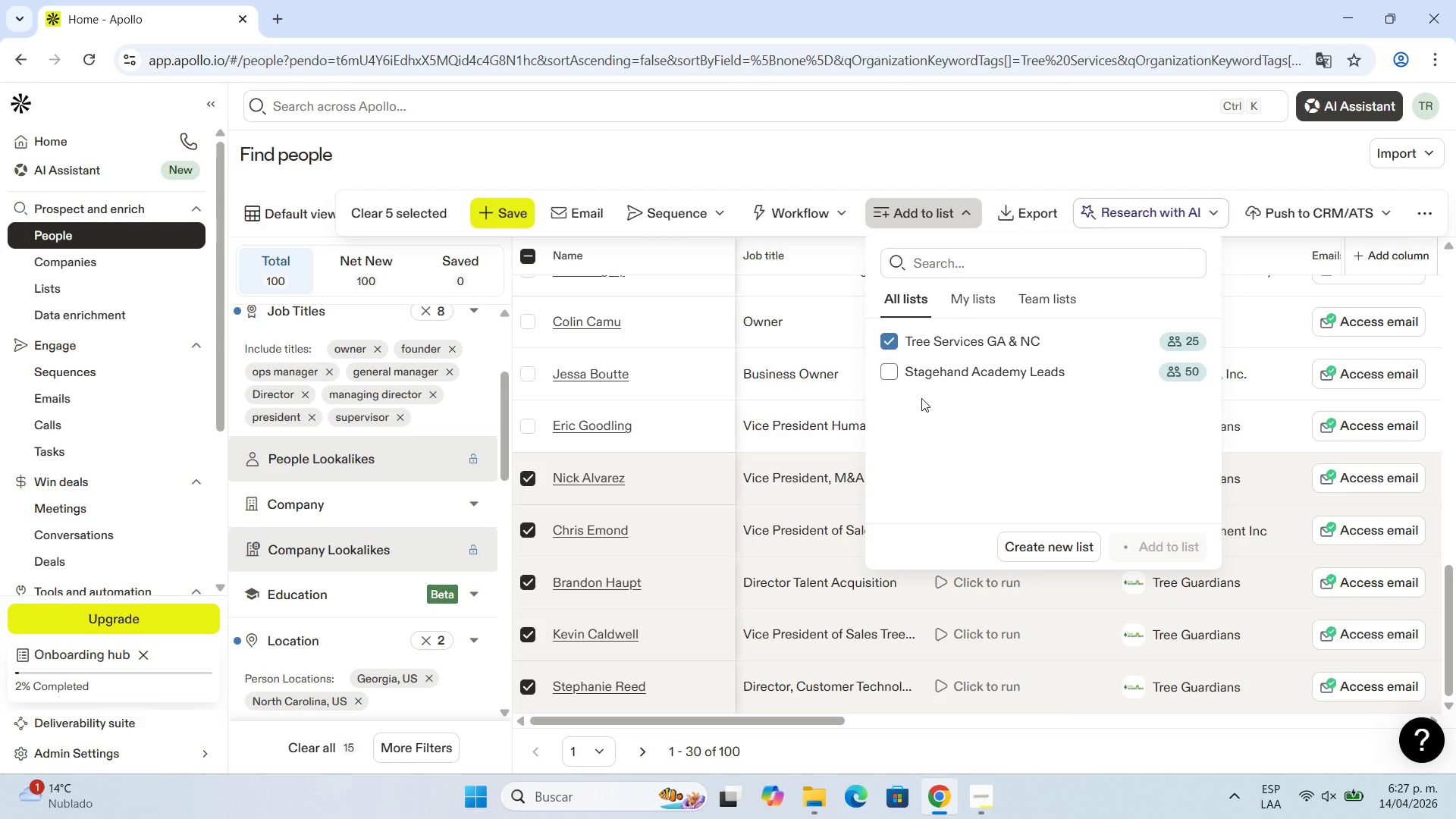 
left_click([577, 750])
 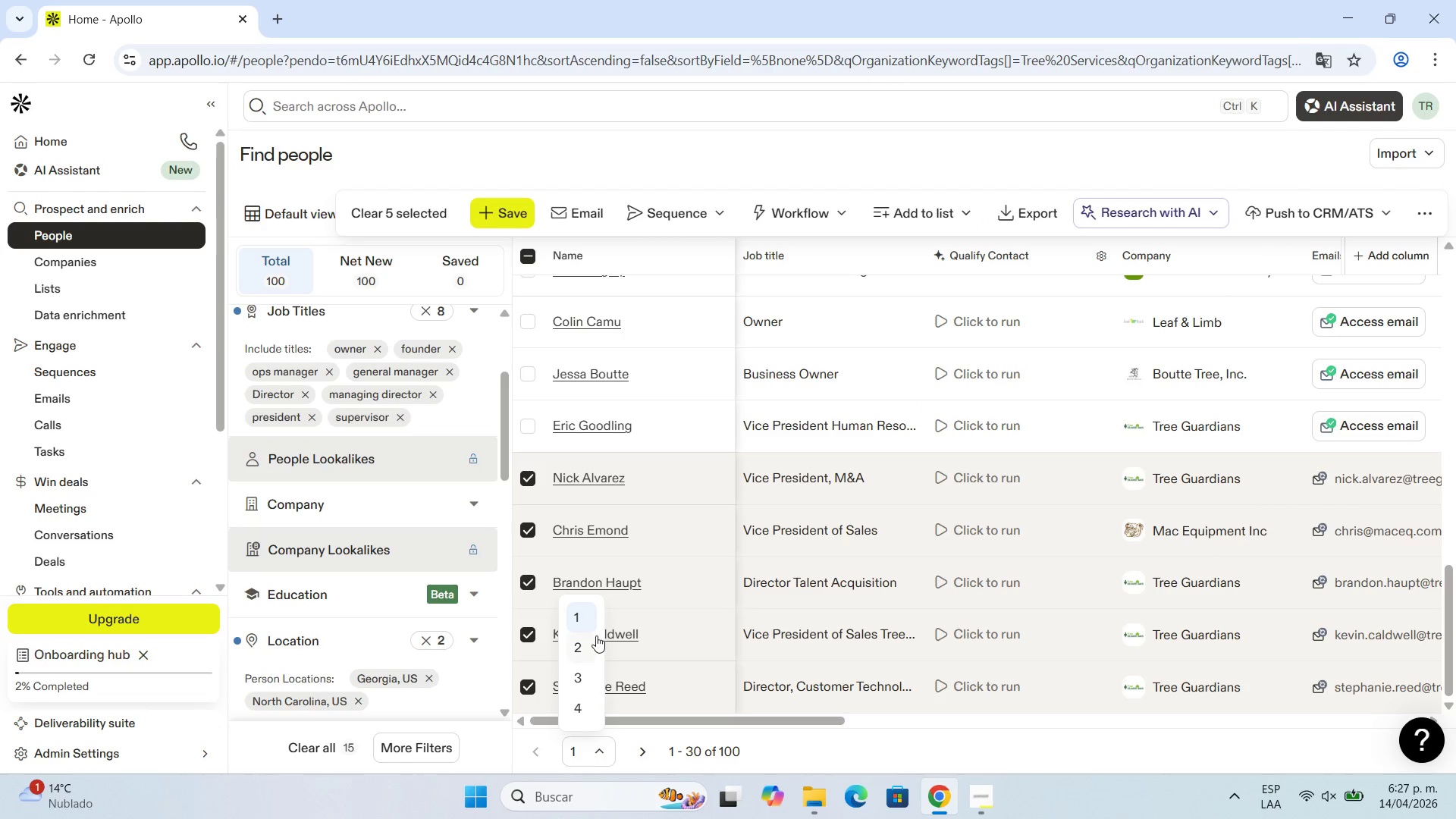 
left_click([583, 640])
 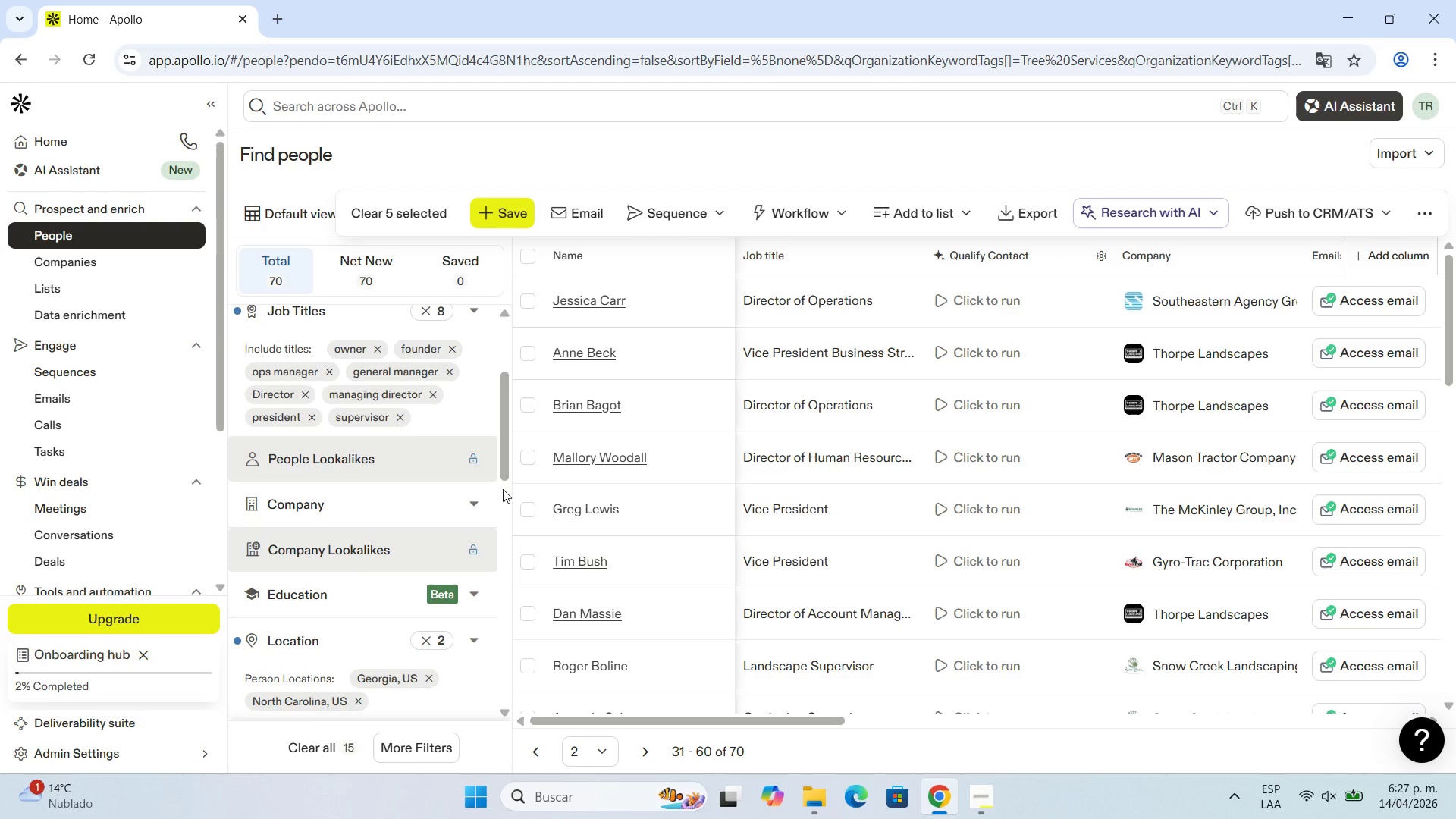 
wait(11.67)
 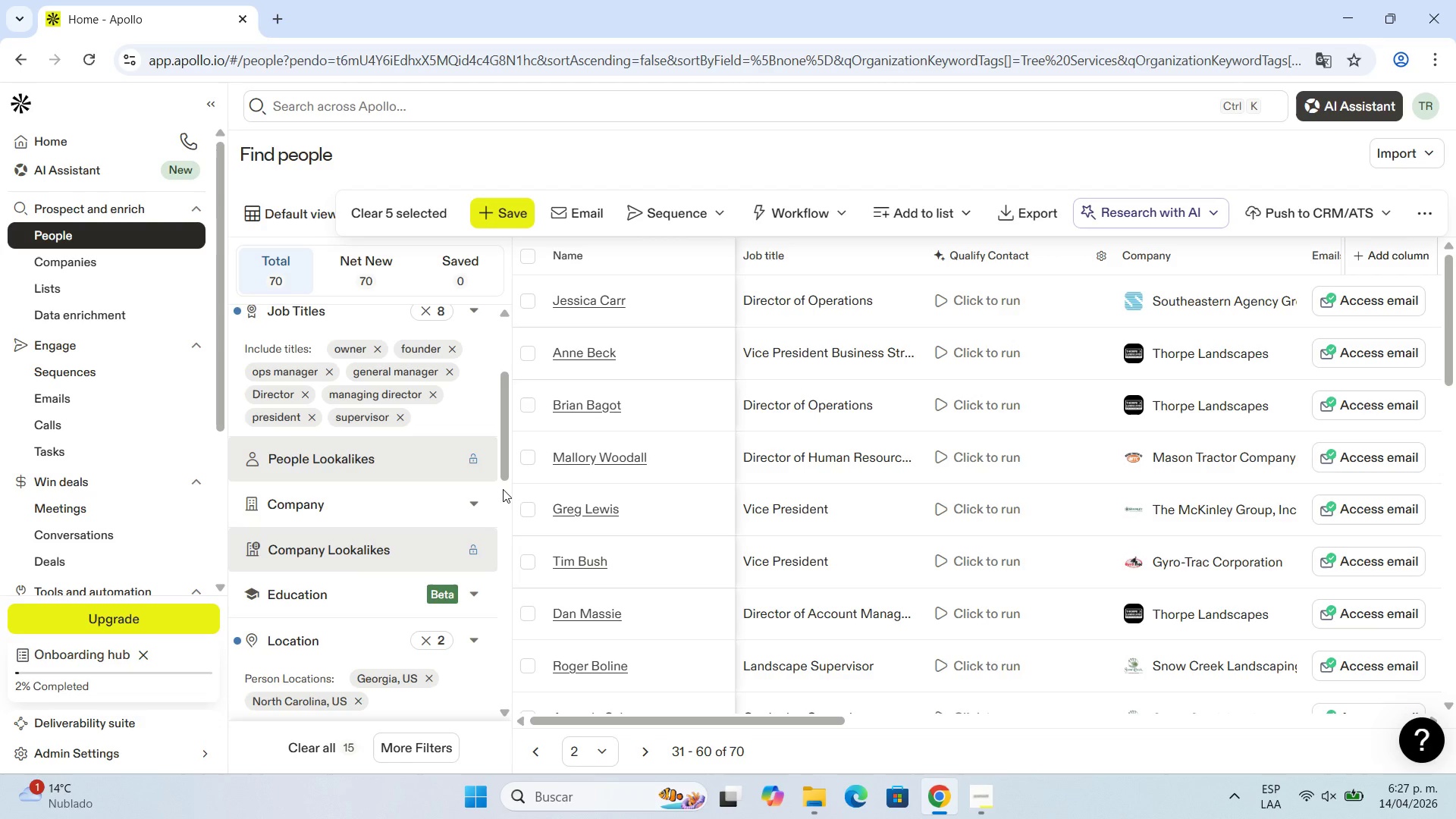 
left_click([427, 219])
 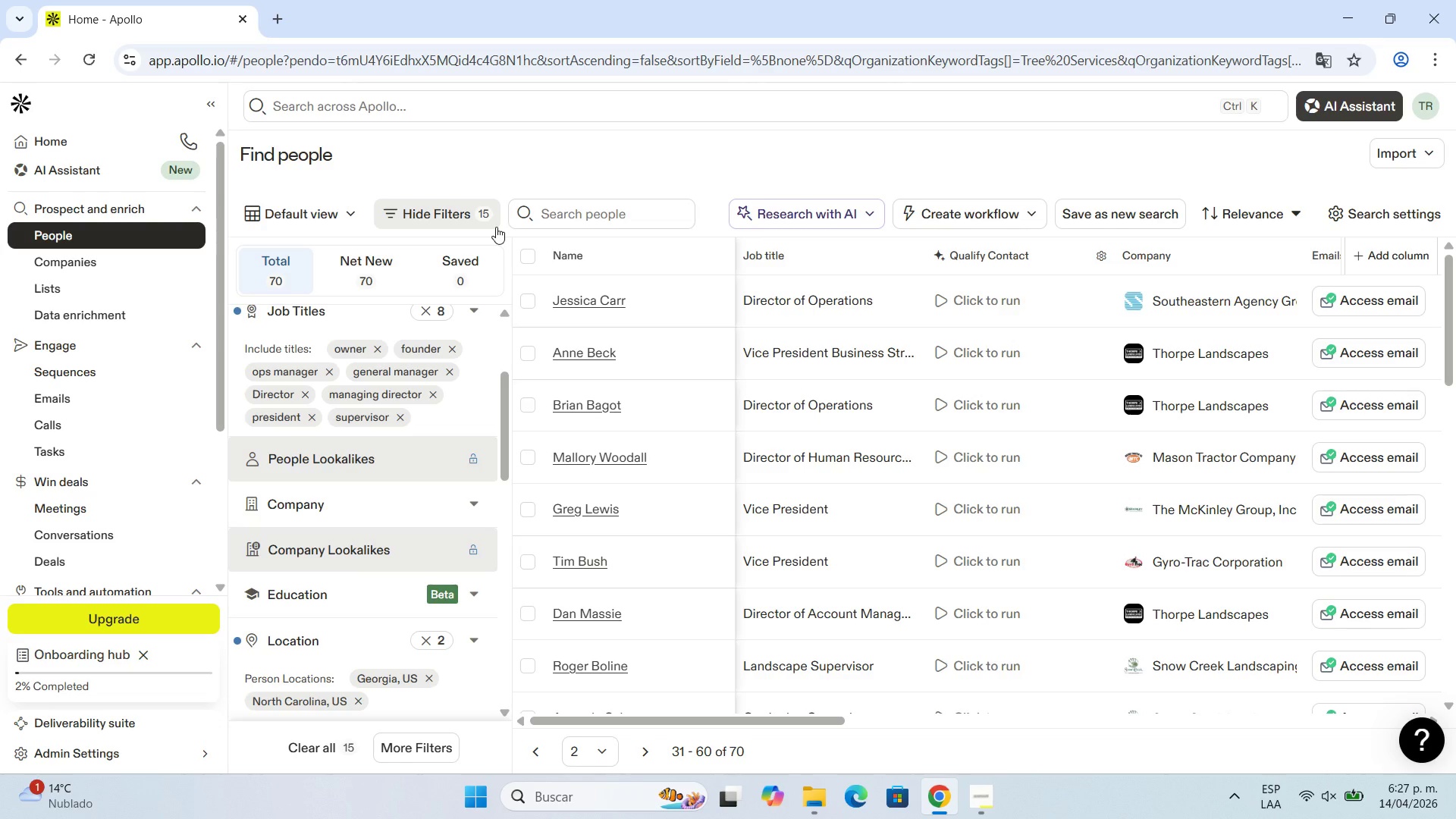 
wait(5.7)
 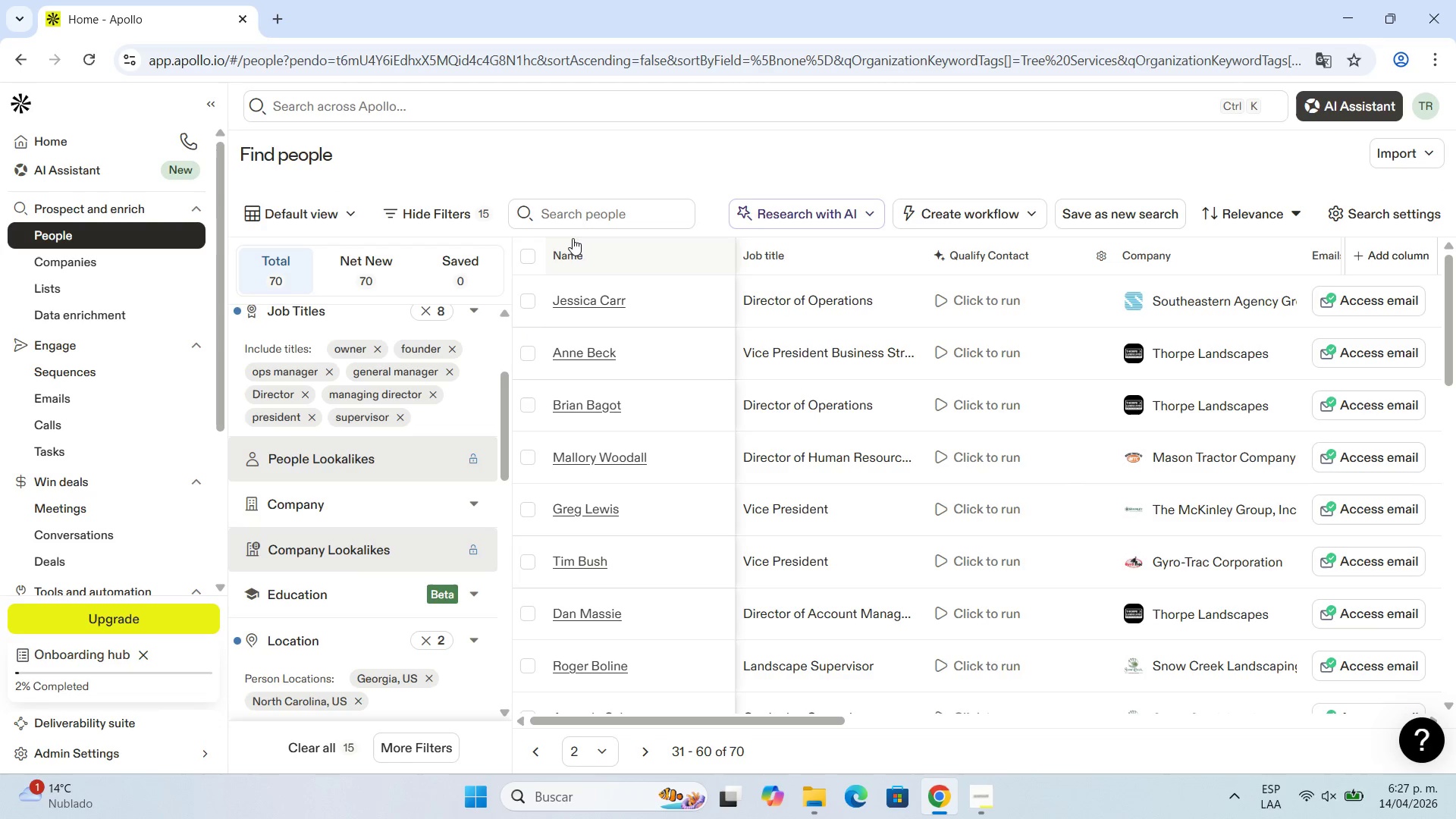 
left_click([523, 255])
 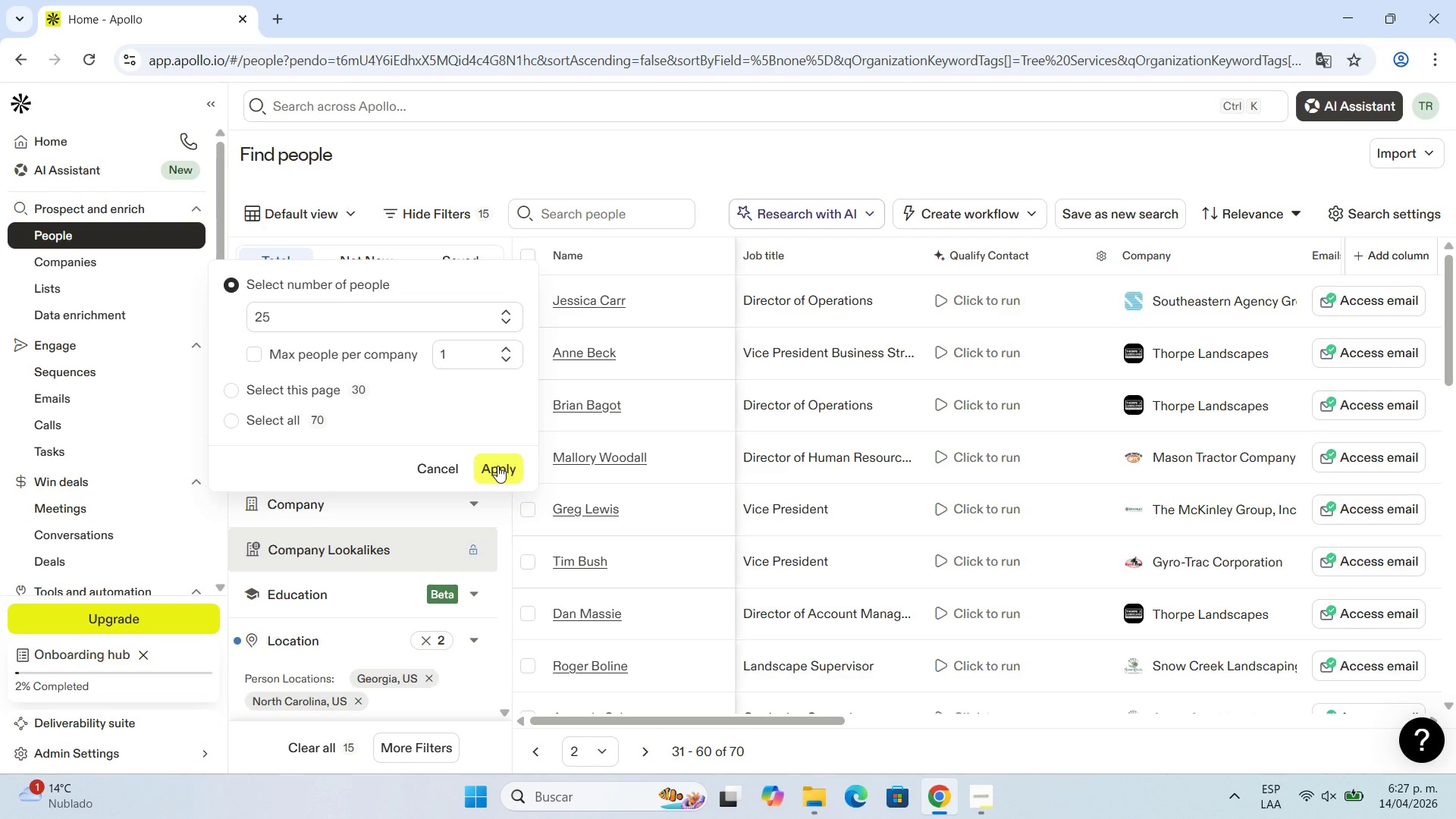 
left_click([499, 466])
 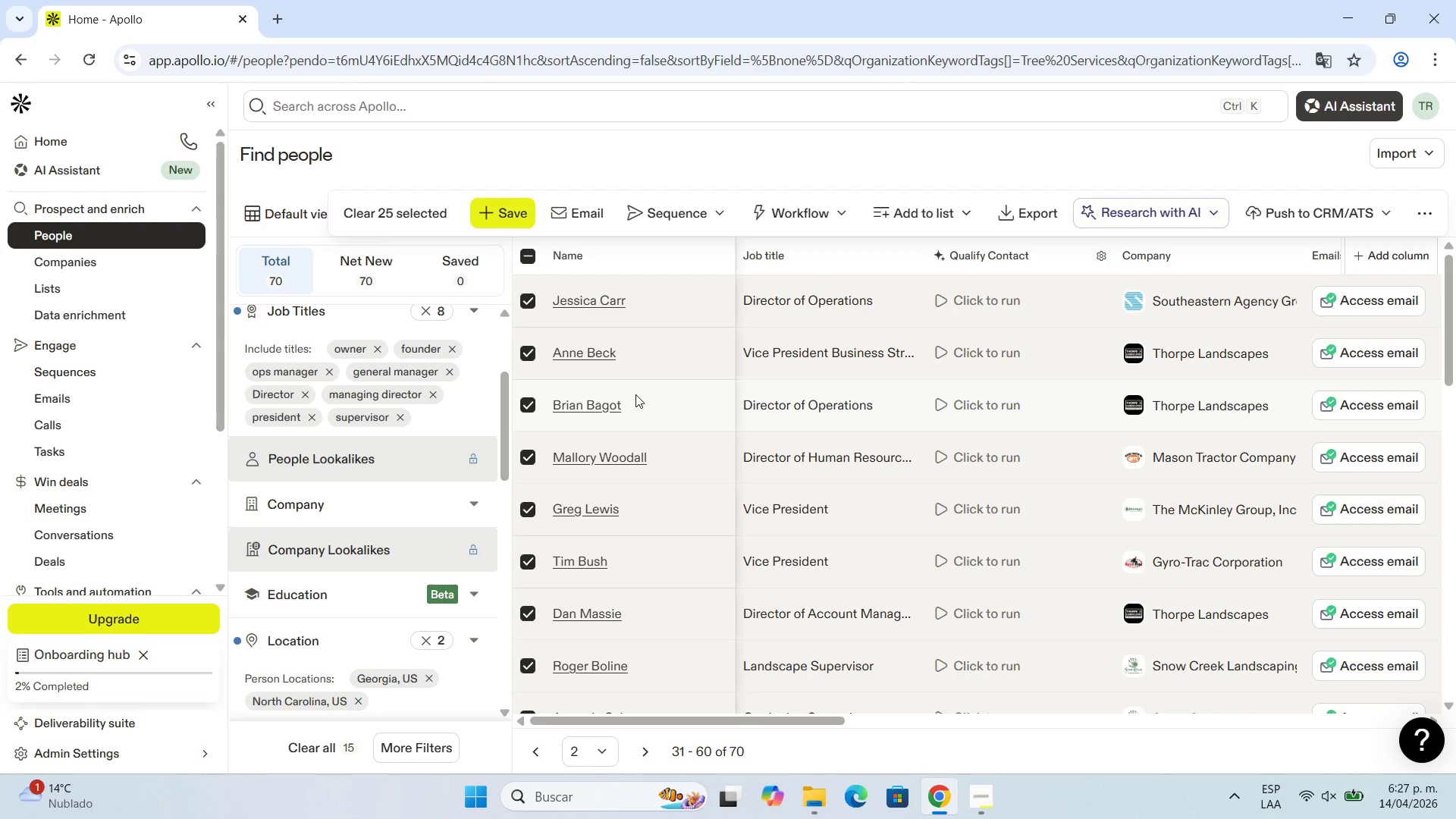 
scroll: coordinate [638, 396], scroll_direction: down, amount: 17.0
 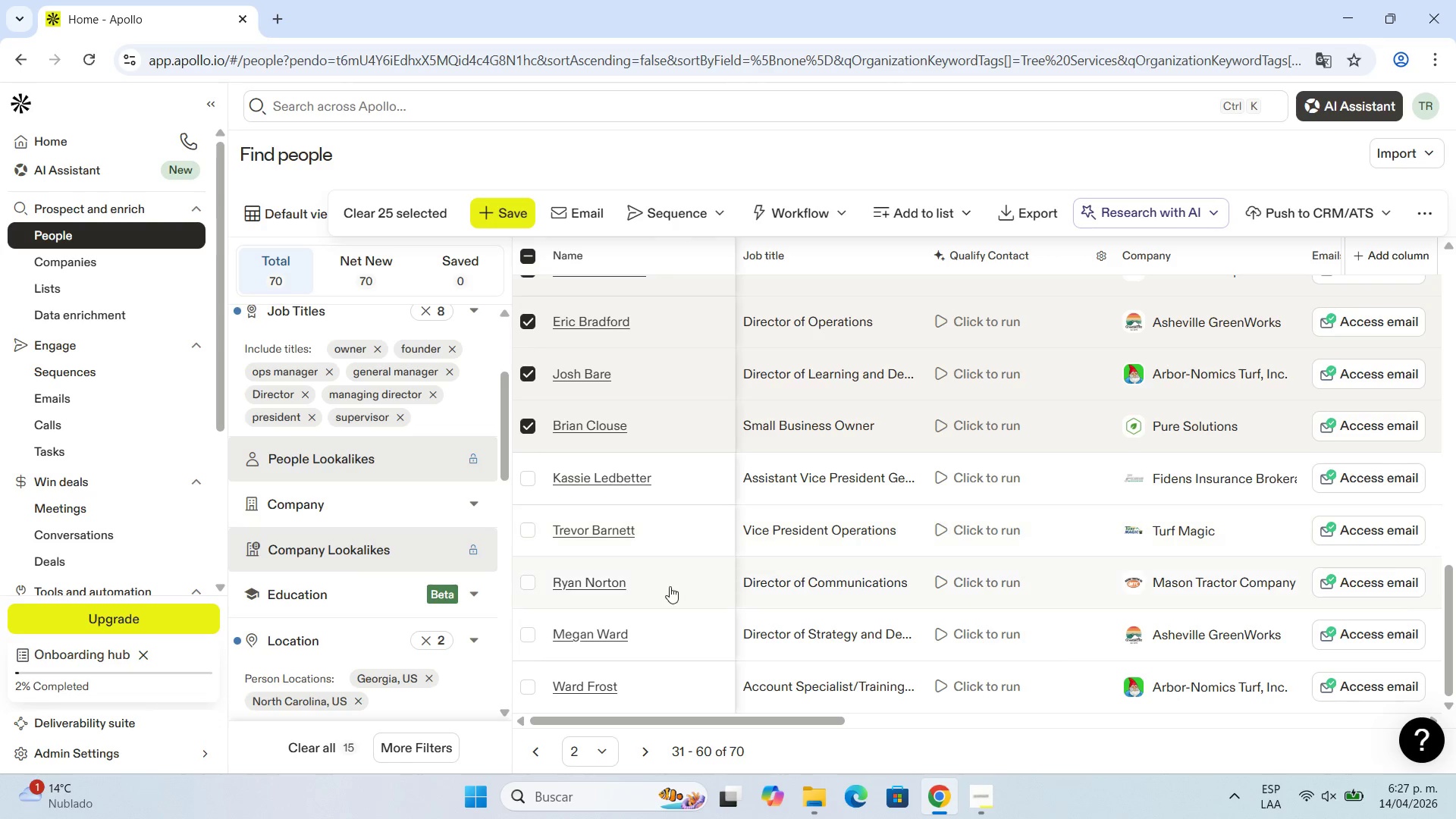 
scroll: coordinate [739, 455], scroll_direction: up, amount: 4.0
 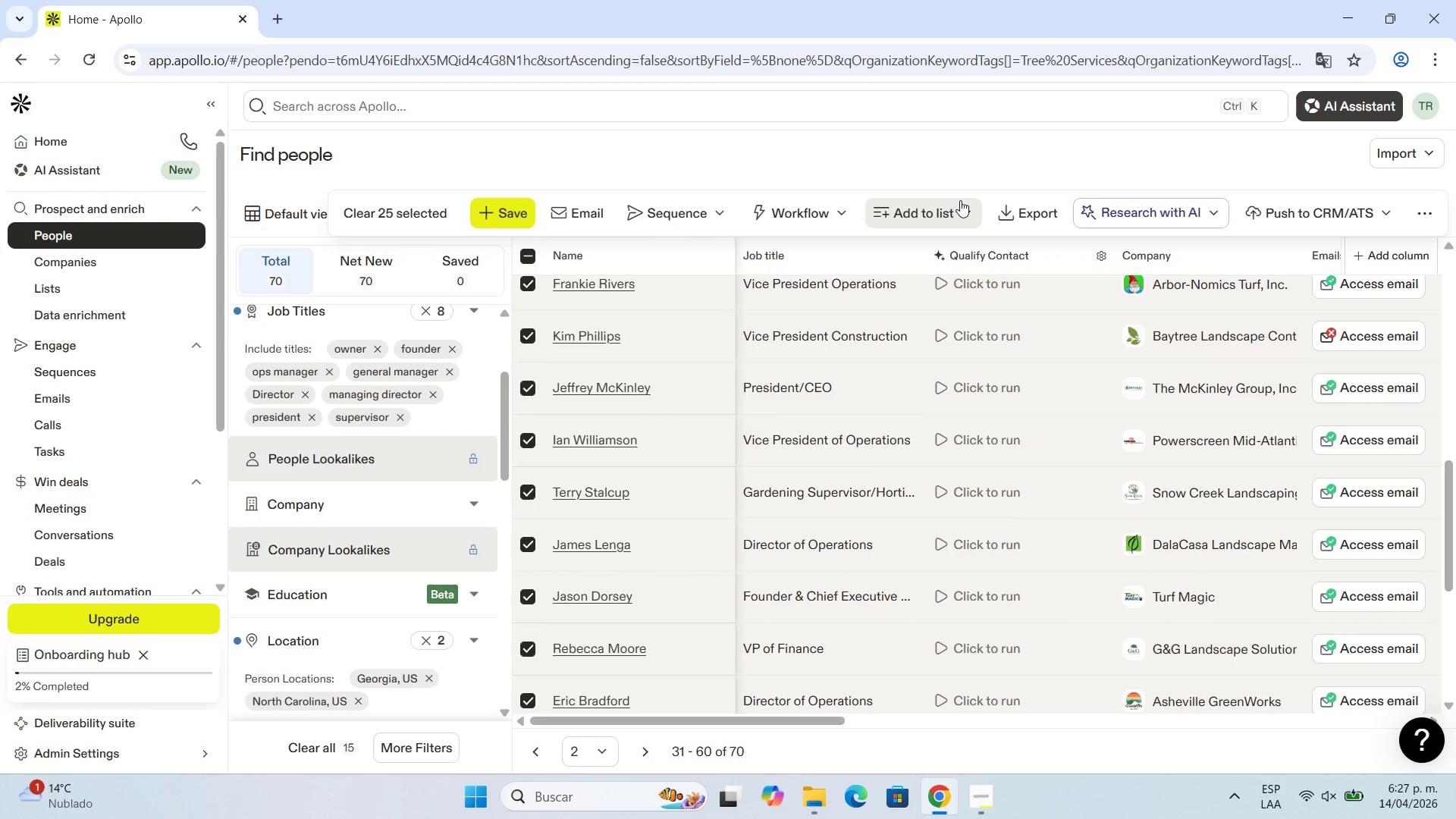 
left_click([955, 206])
 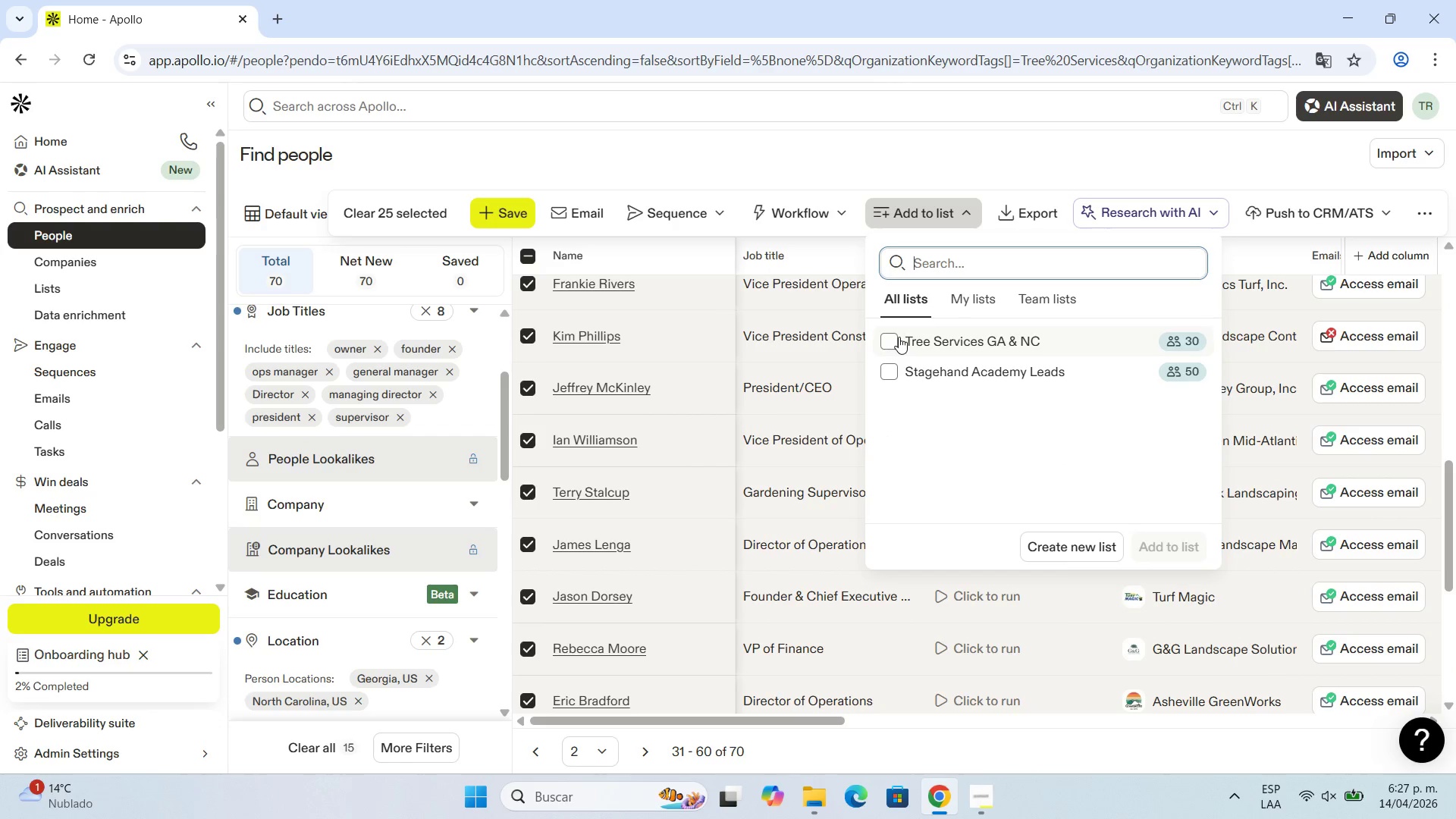 
left_click([890, 339])
 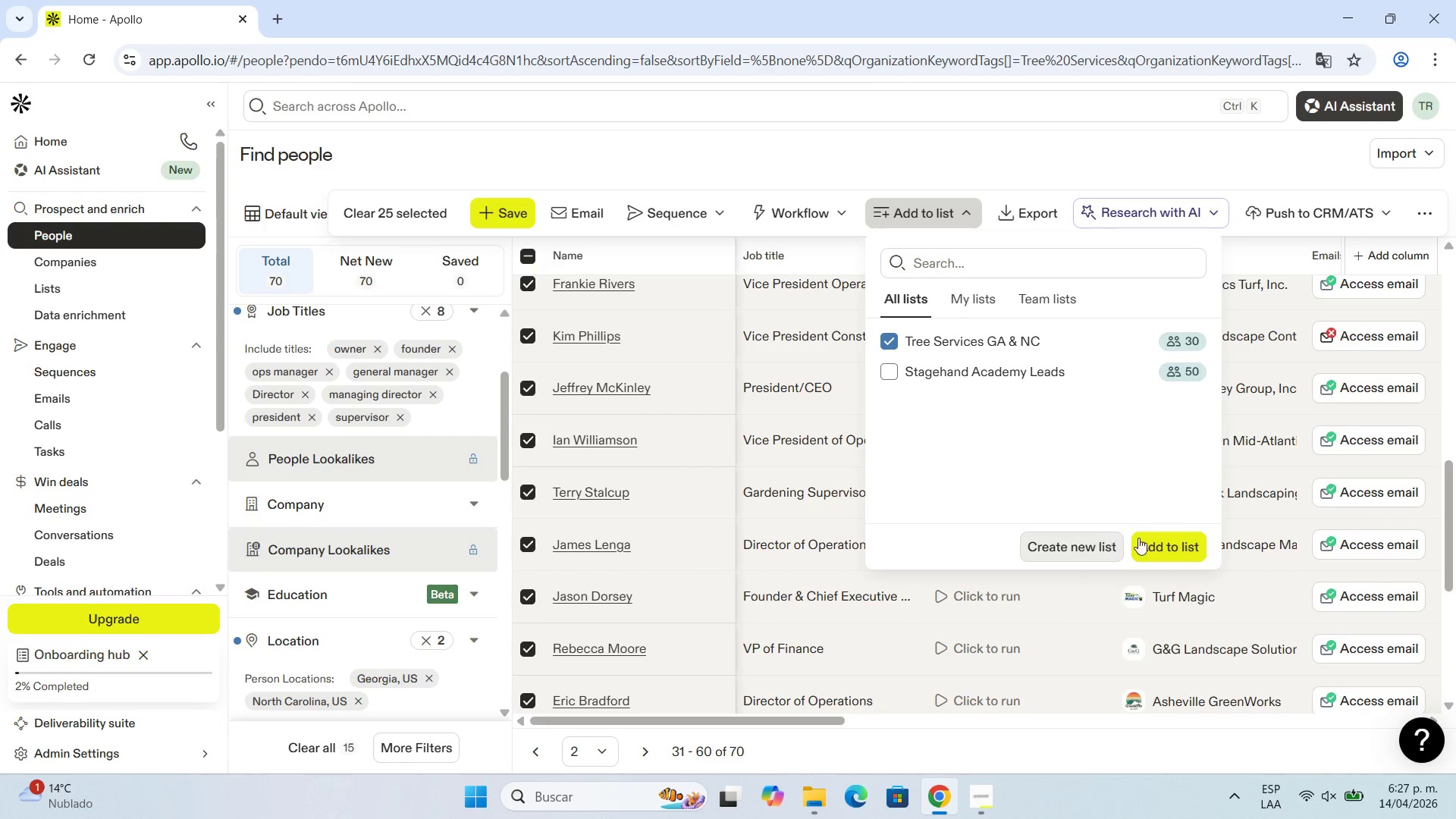 
left_click([1147, 539])
 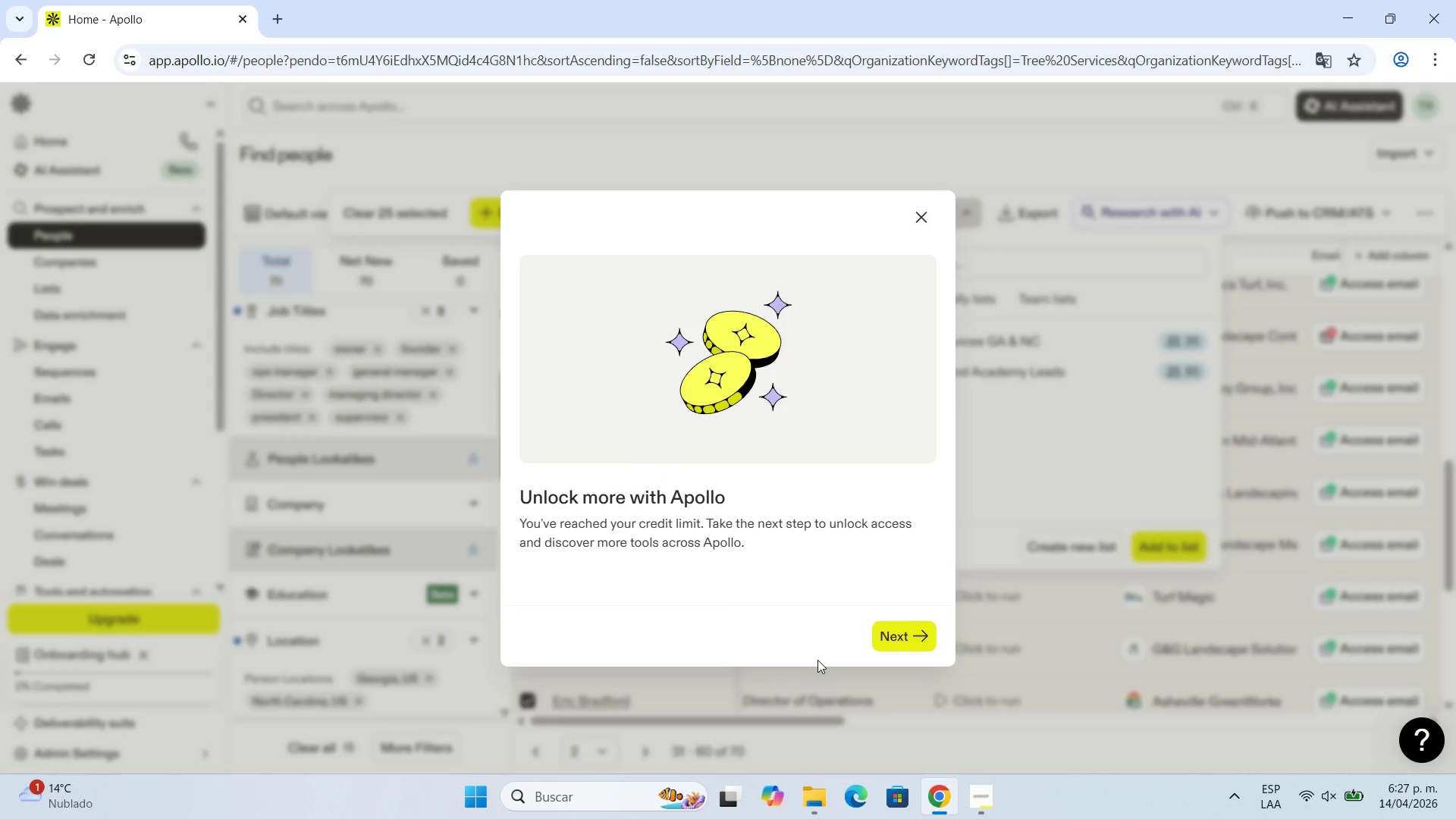 
wait(6.11)
 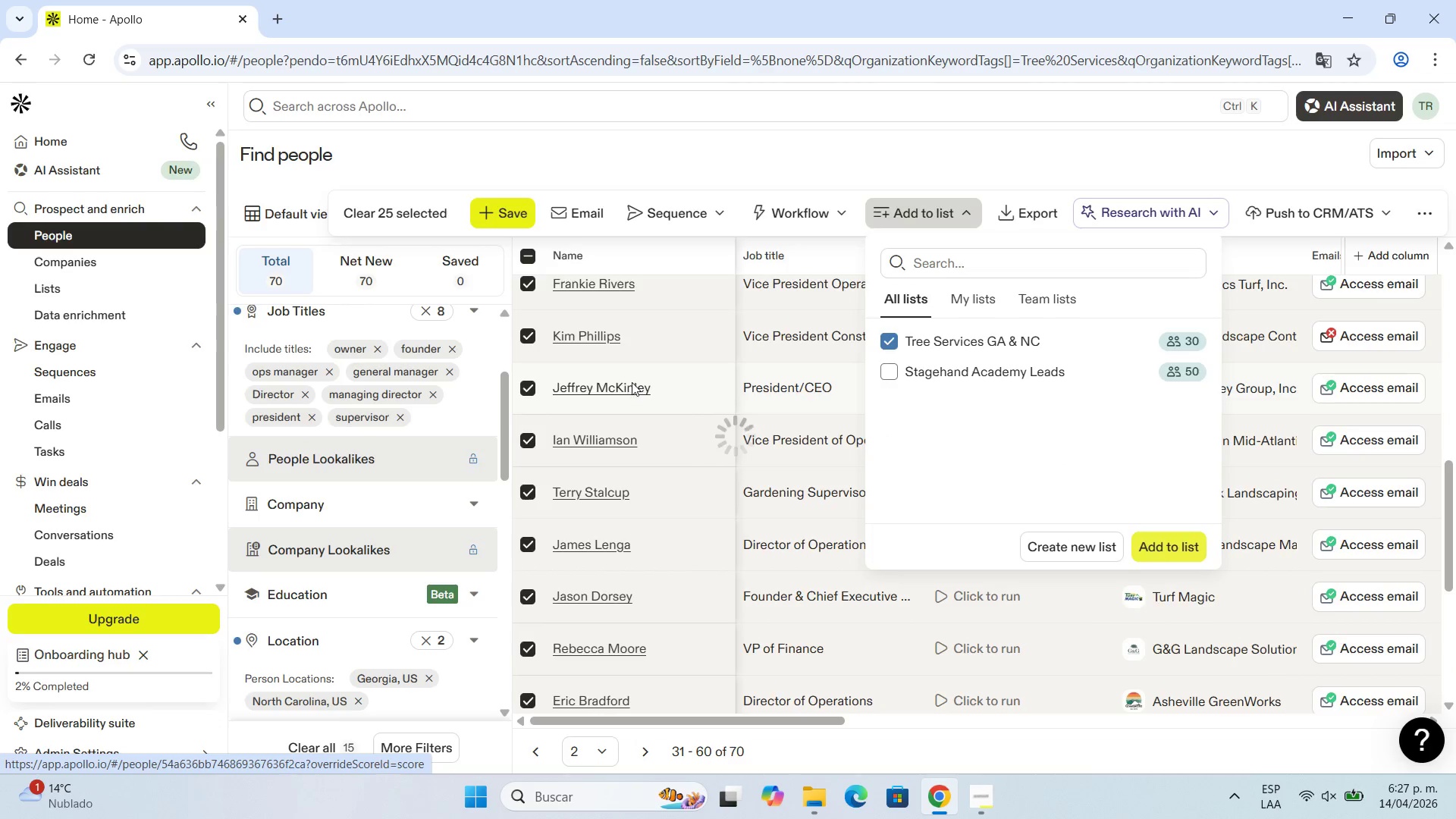 
left_click([890, 639])
 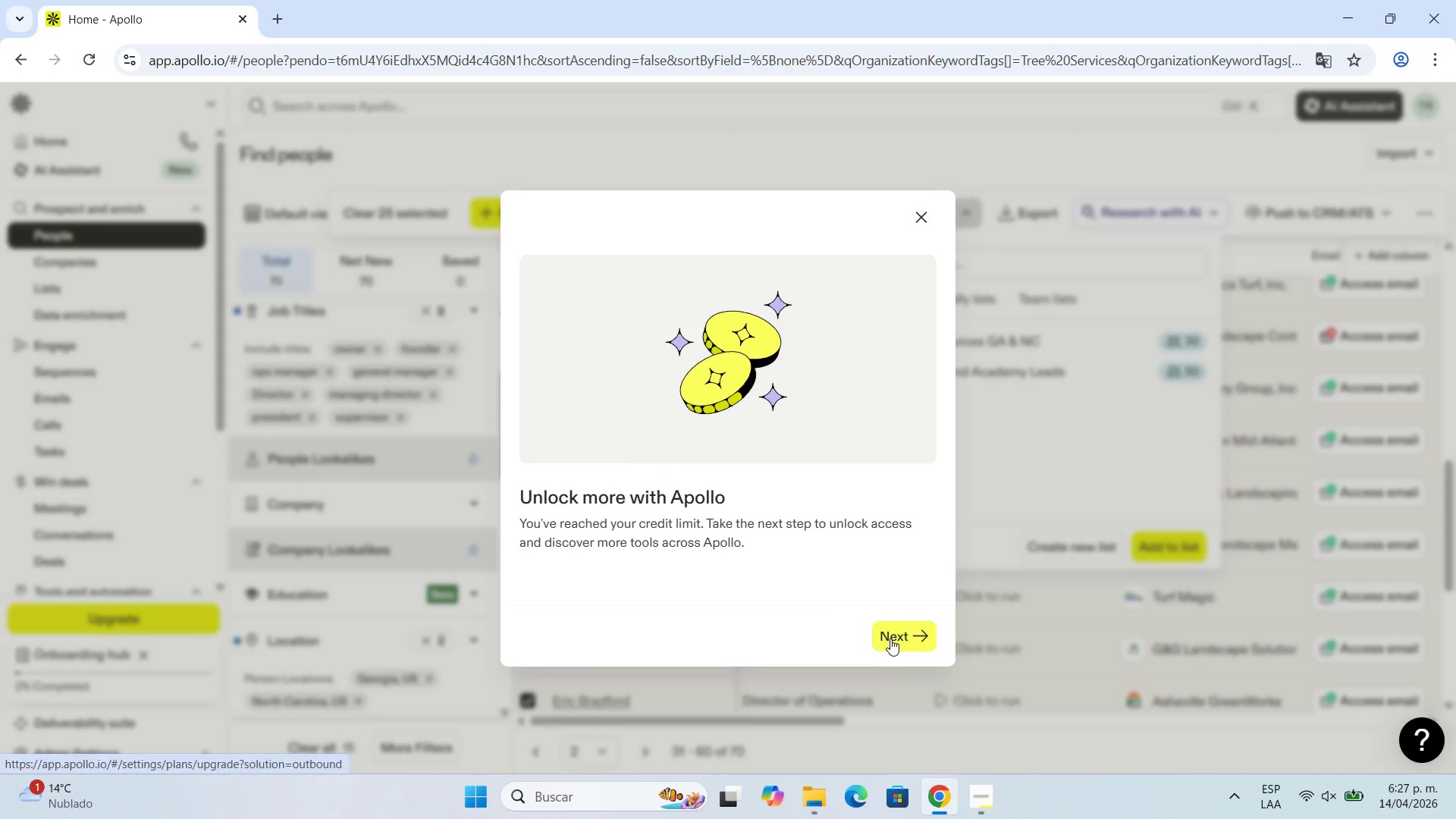 
key(Tab)
 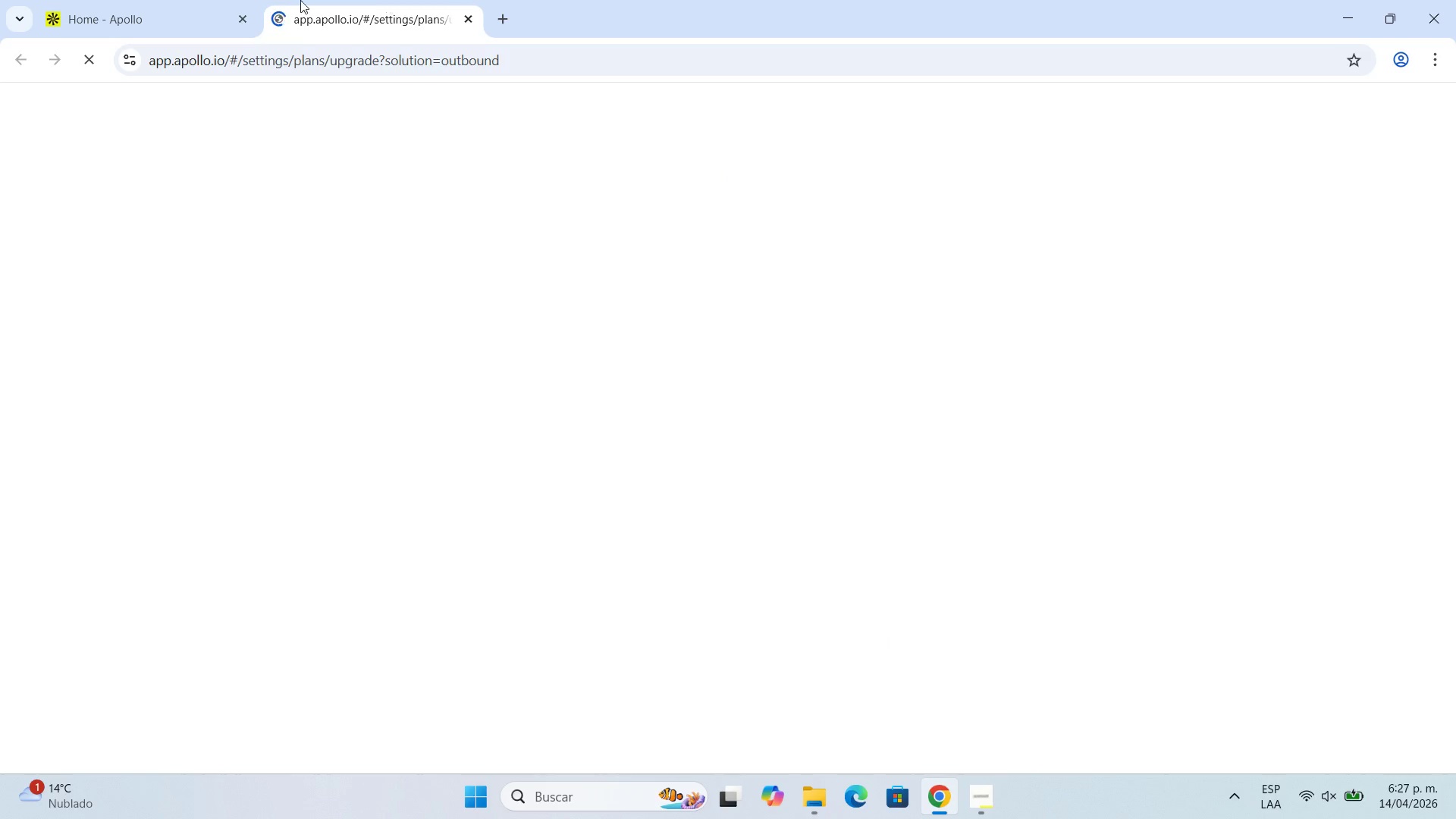 
mouse_move([108, -5])
 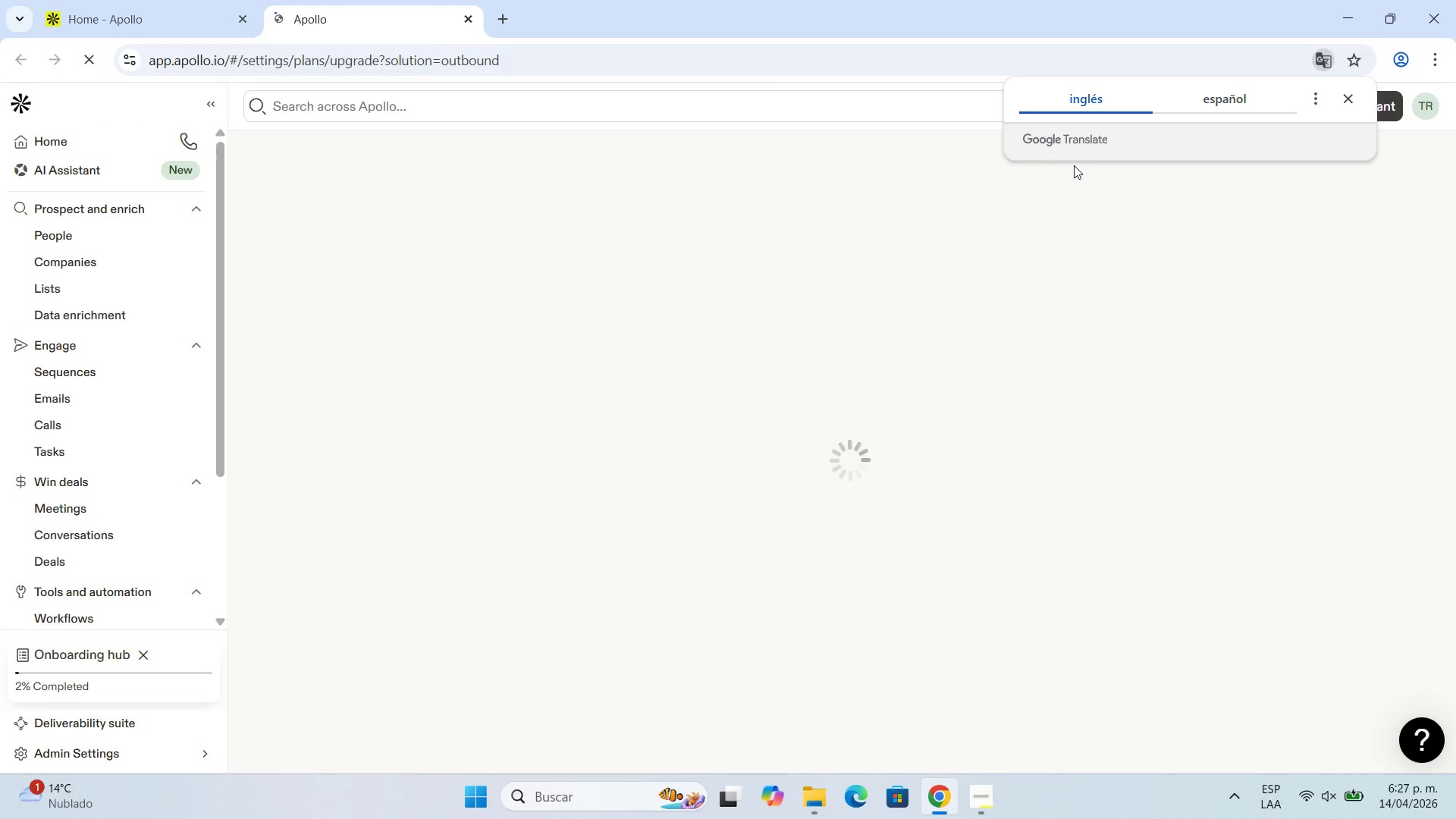 
left_click([1342, 100])
 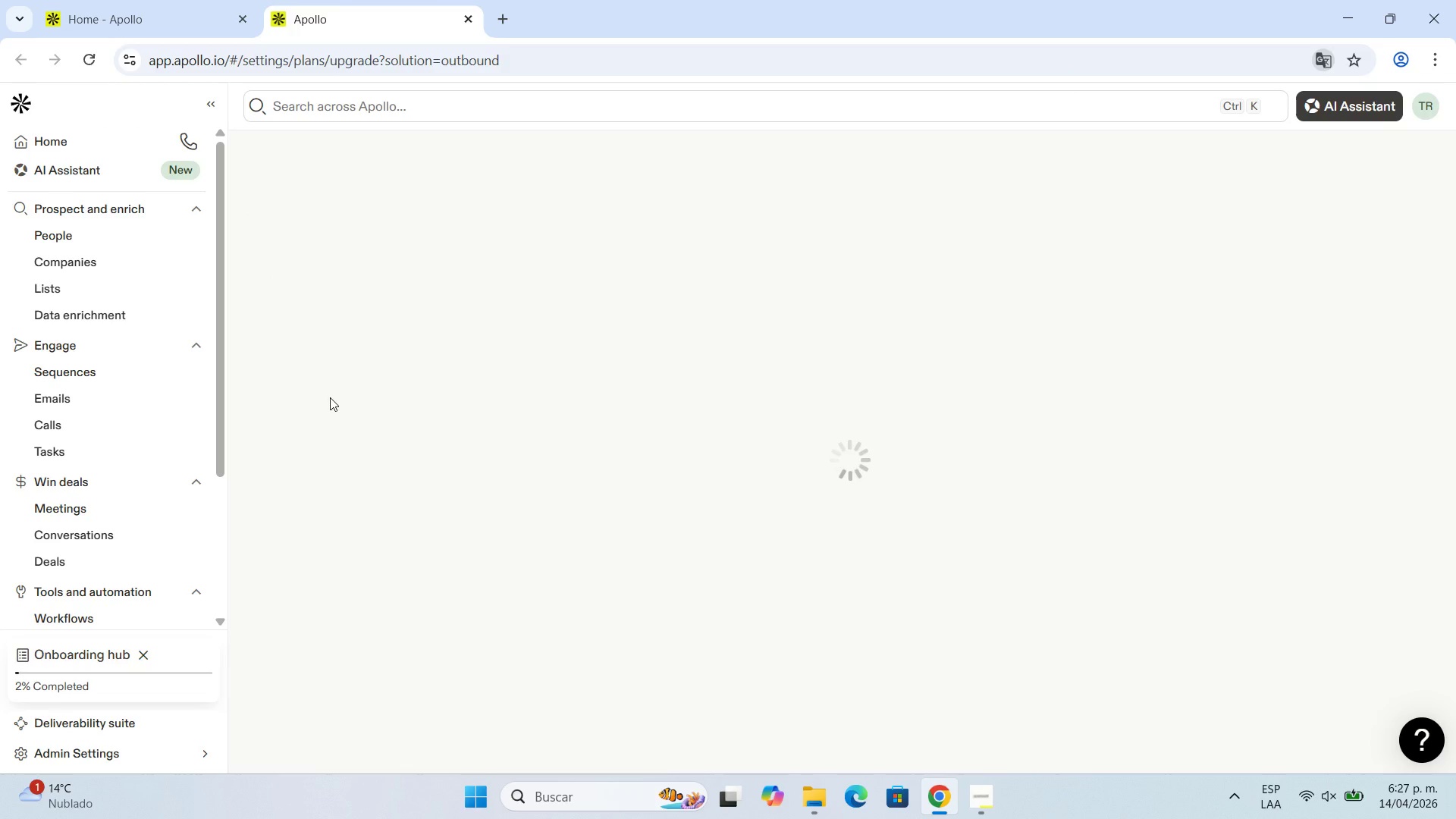 
mouse_move([295, 368])
 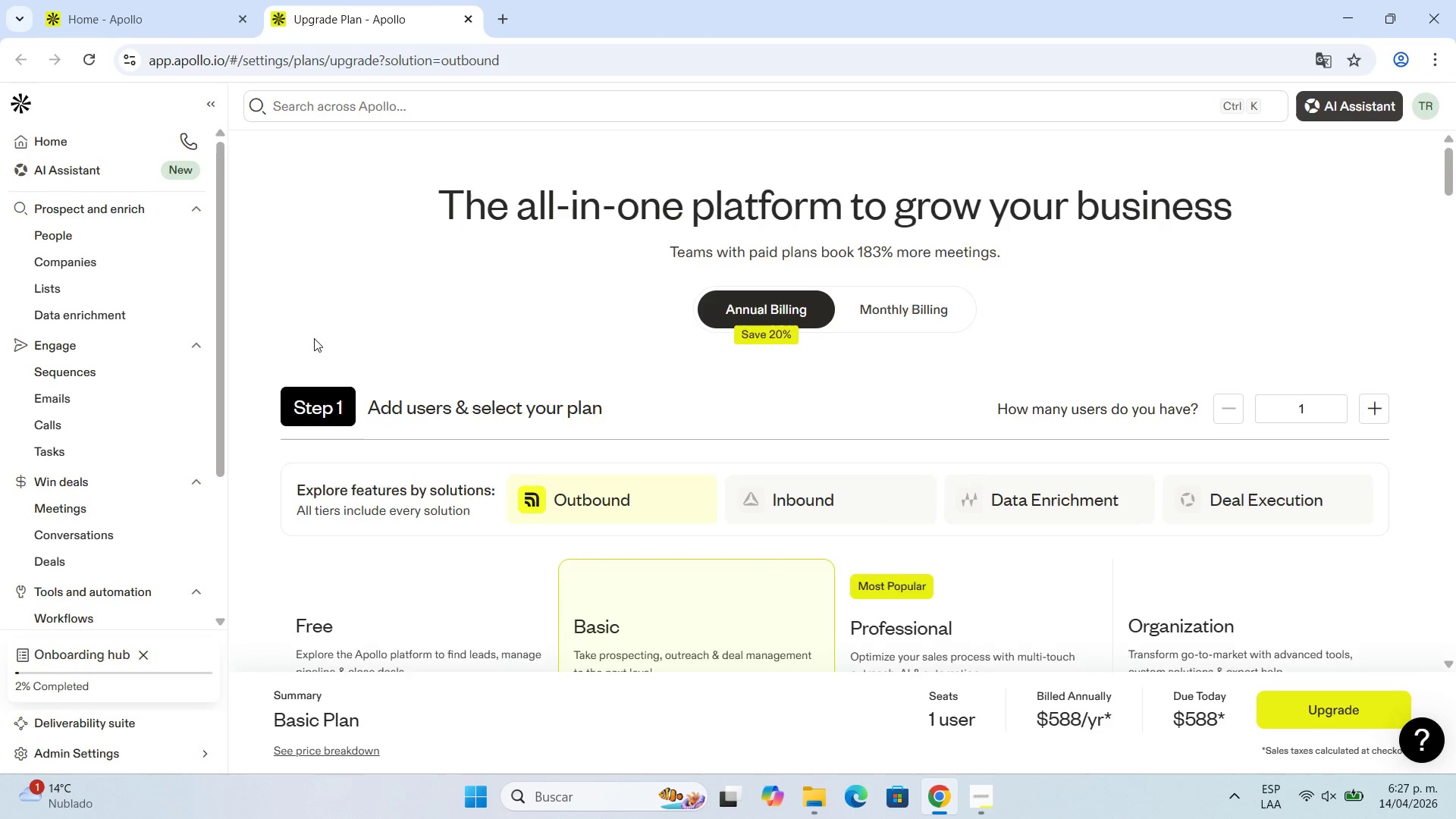 
scroll: coordinate [314, 338], scroll_direction: down, amount: 4.0
 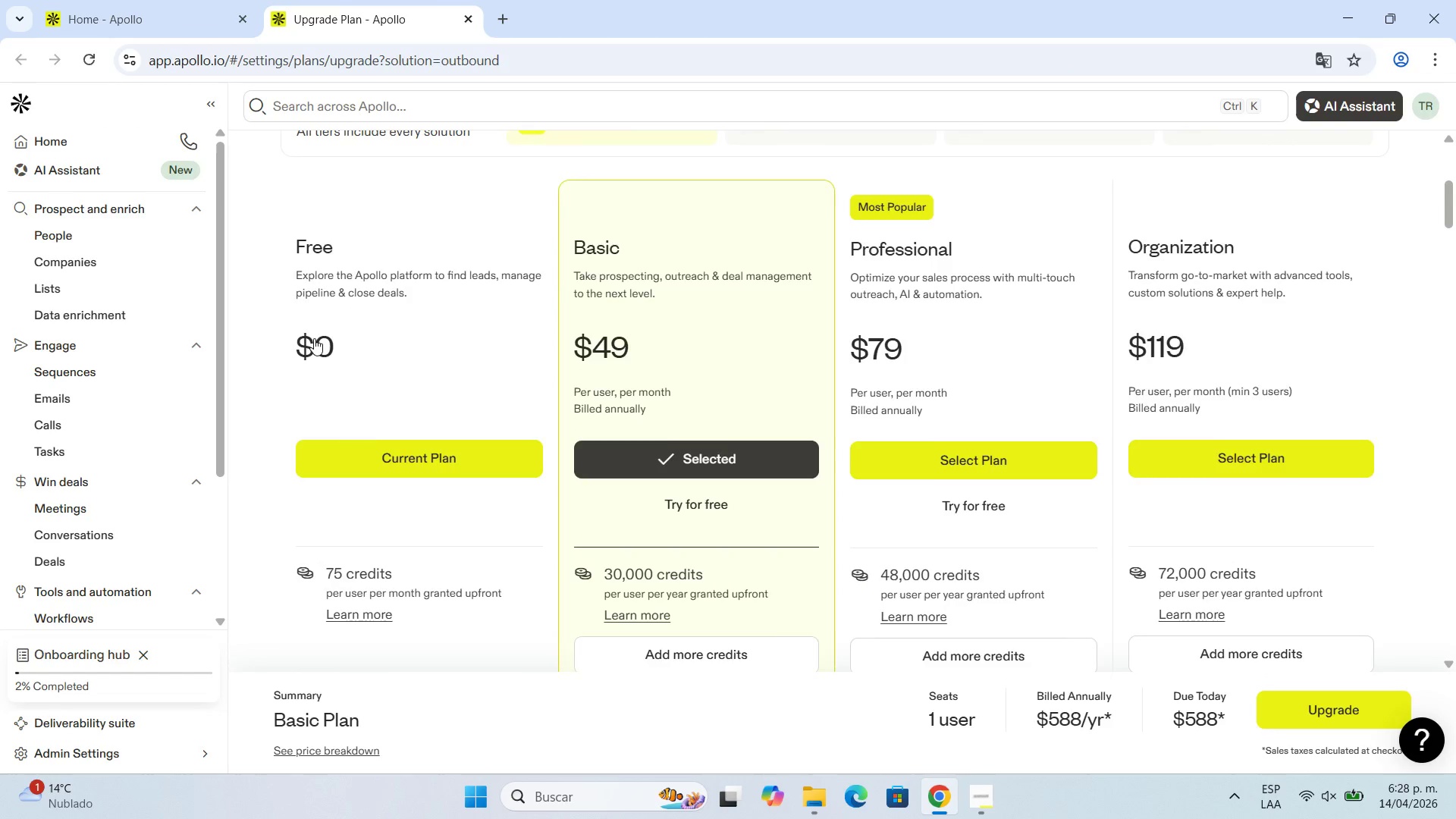 
scroll: coordinate [315, 335], scroll_direction: up, amount: 5.0
 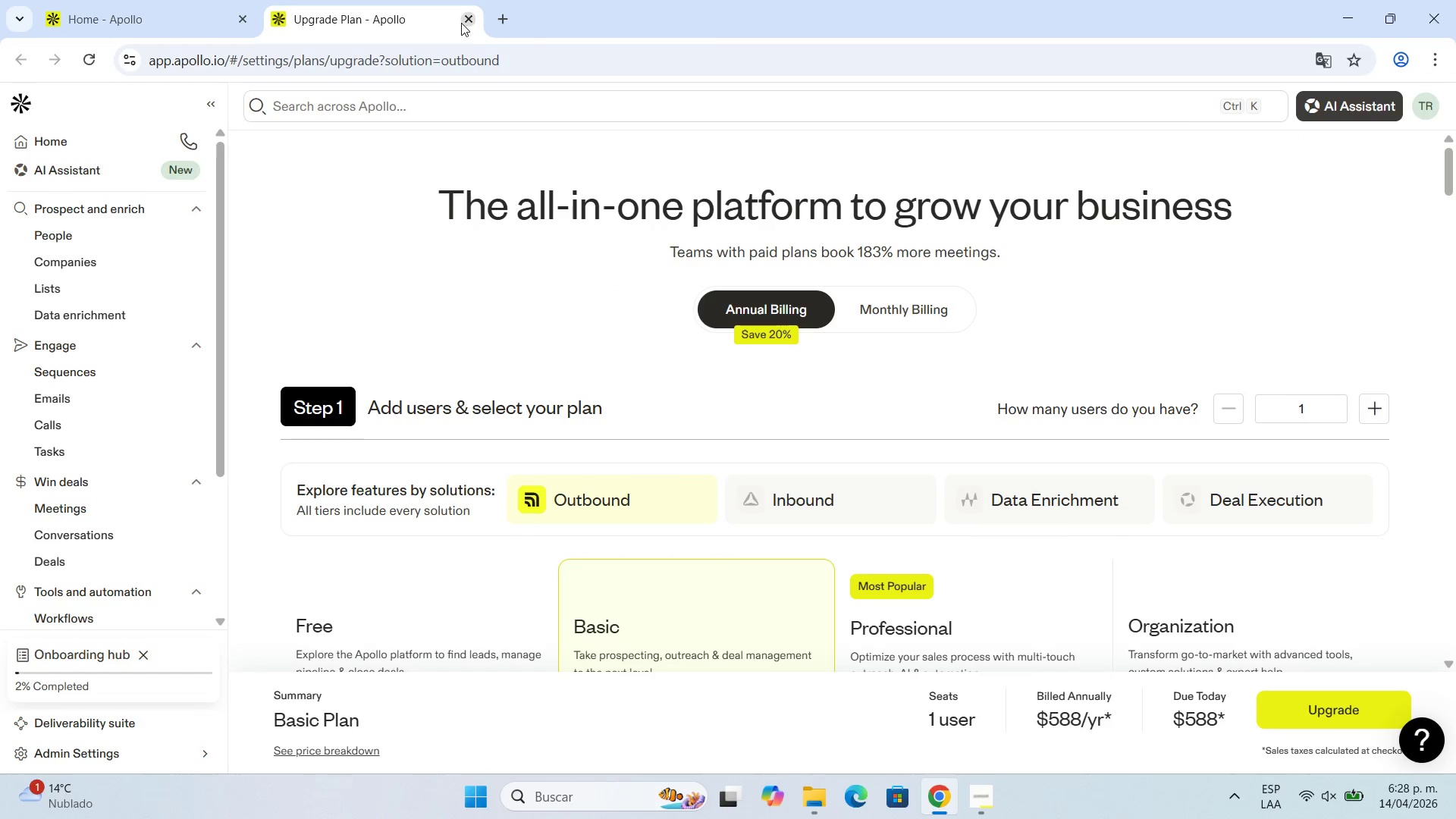 
double_click([469, 23])
 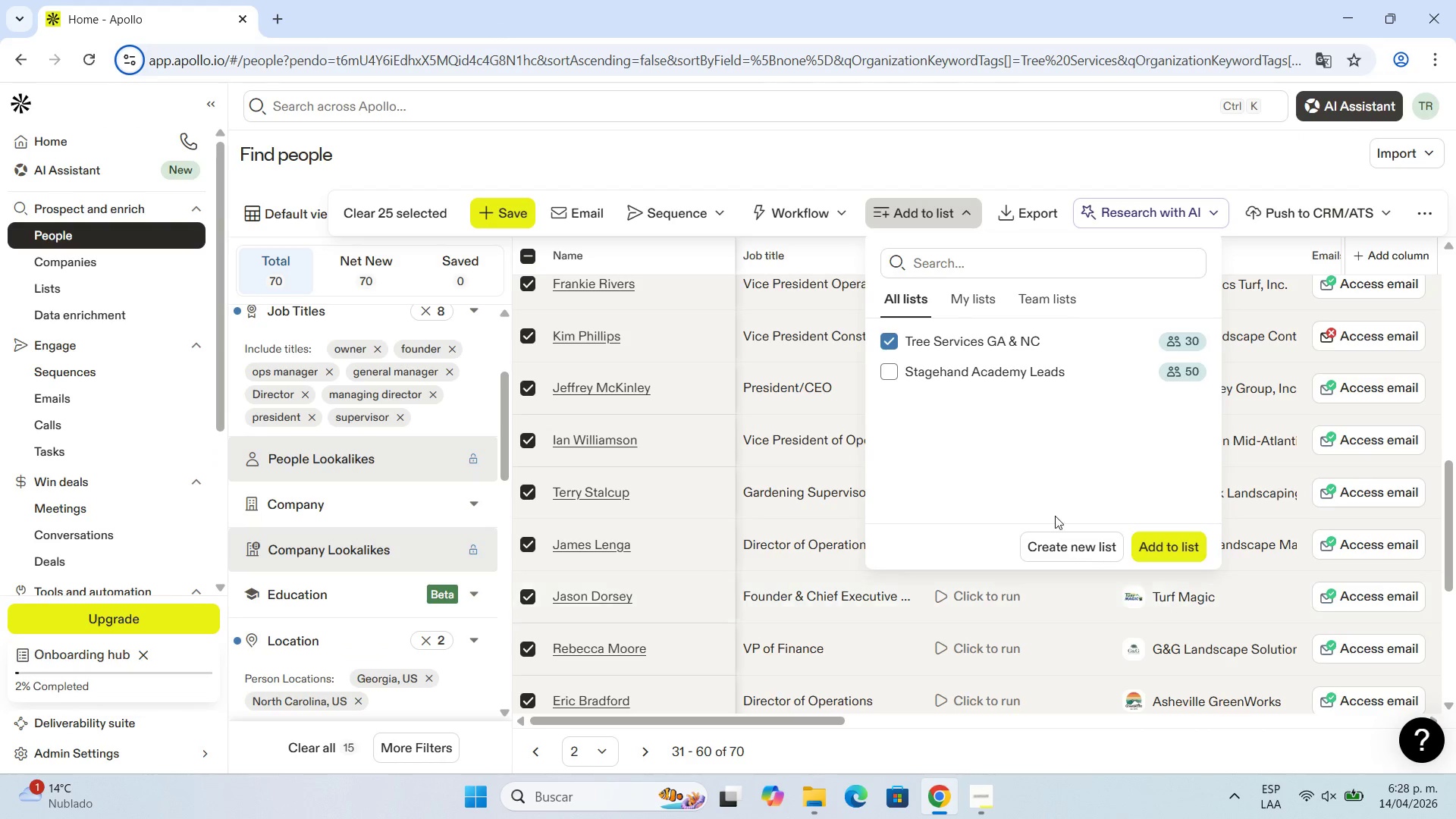 
left_click([1157, 554])
 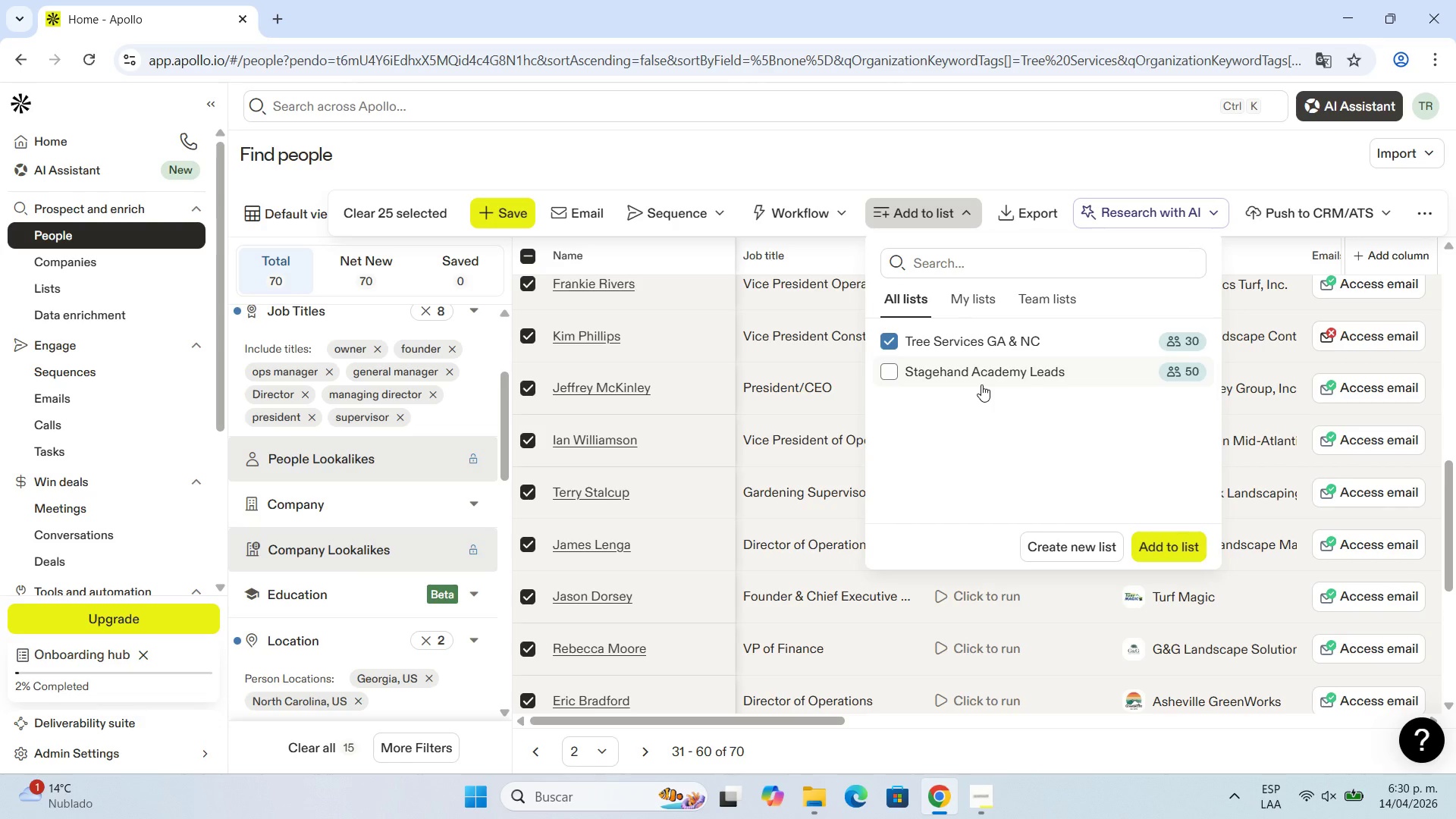 
wait(128.99)
 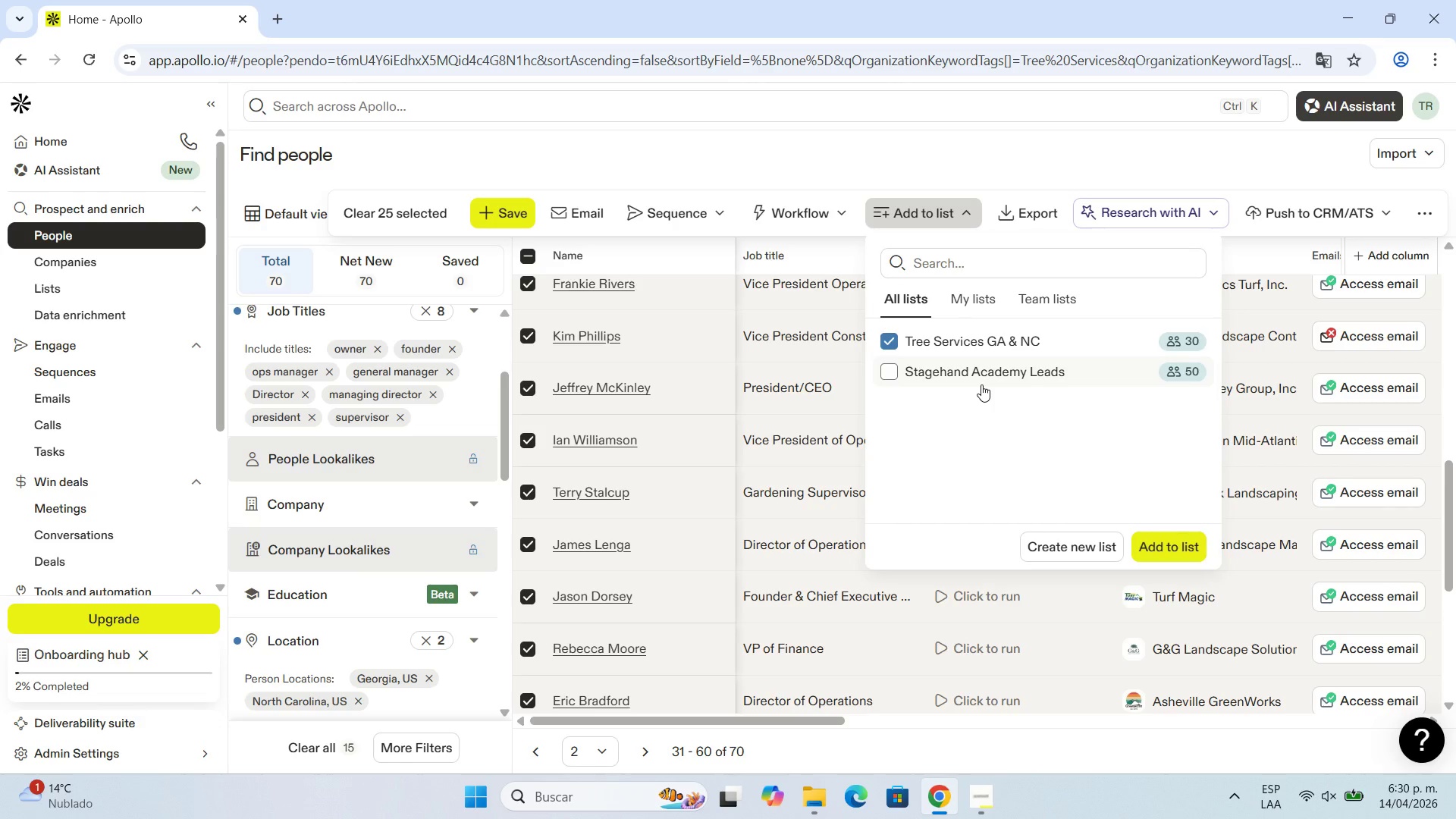 
left_click([852, 169])
 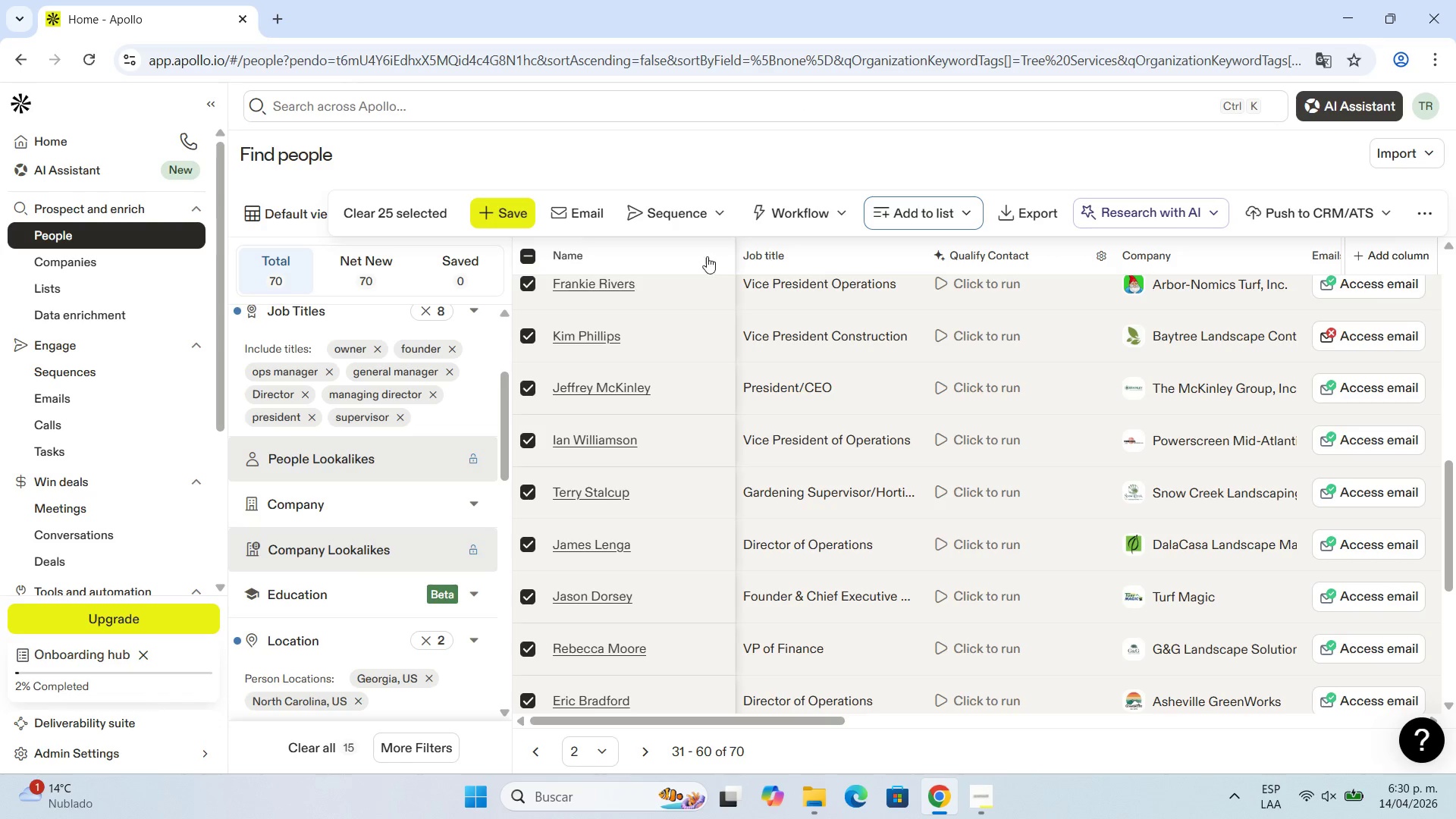 
mouse_move([868, 384])
 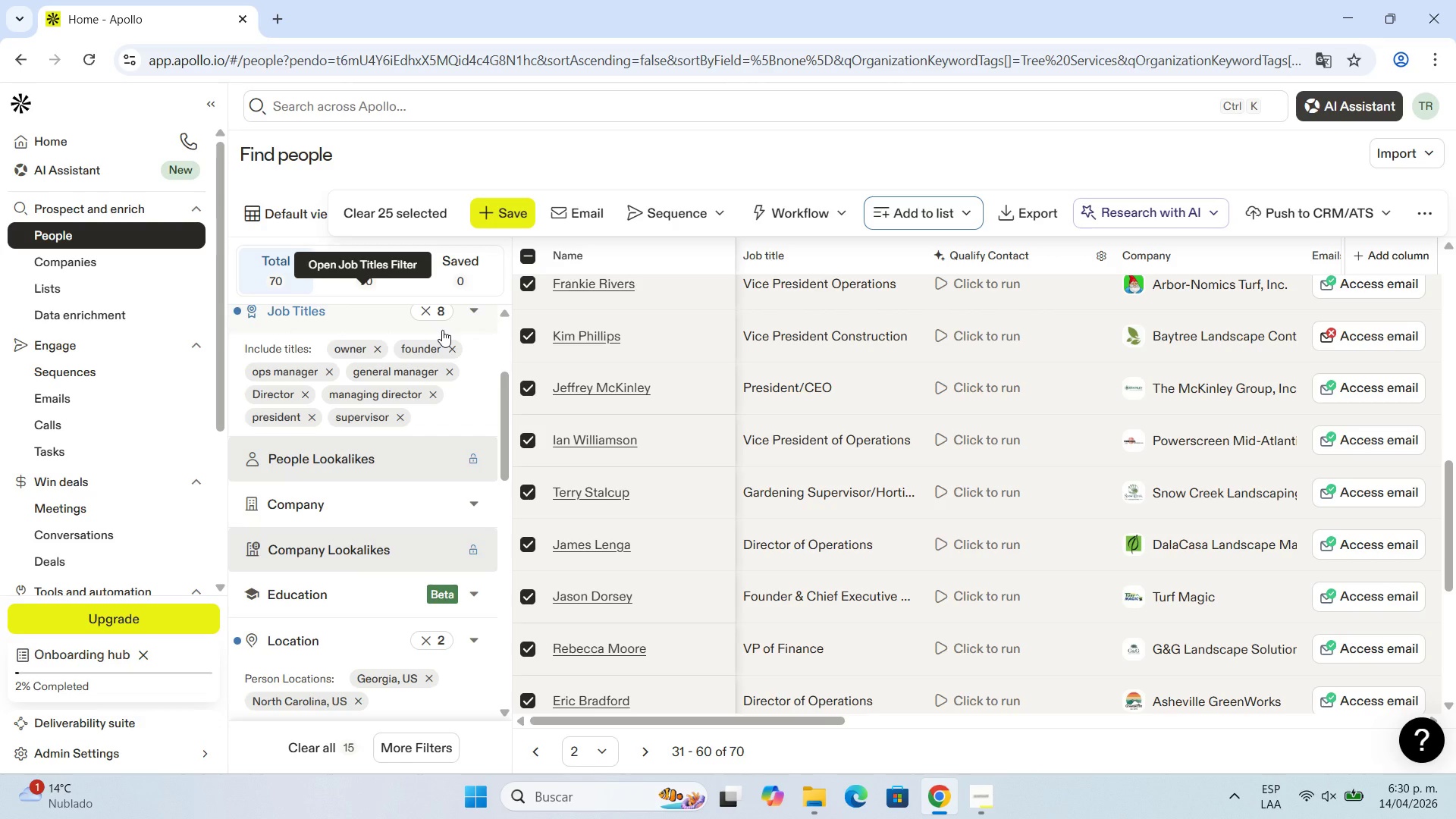 
wait(19.18)
 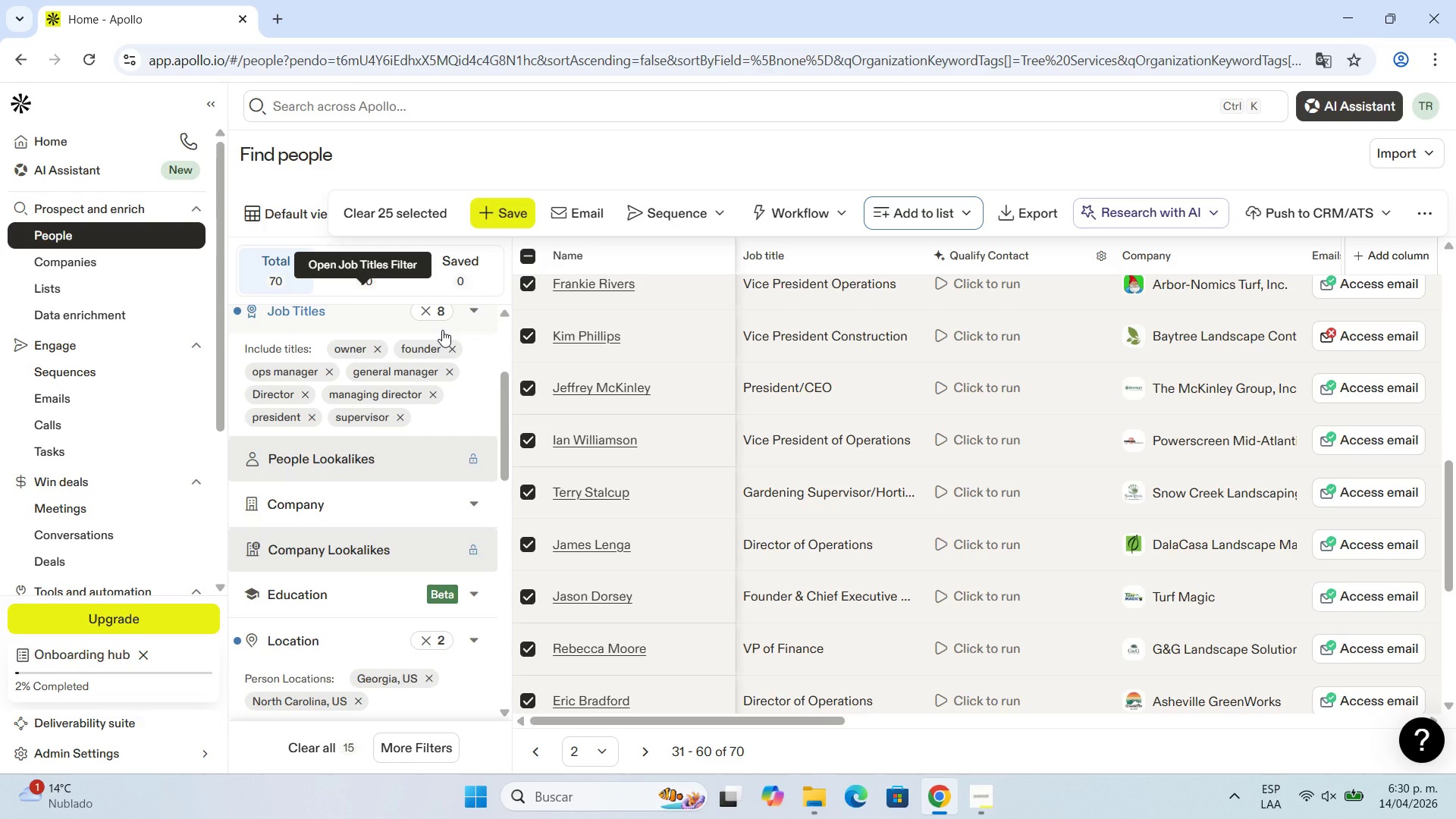 
scroll: coordinate [811, 287], scroll_direction: down, amount: 3.0
 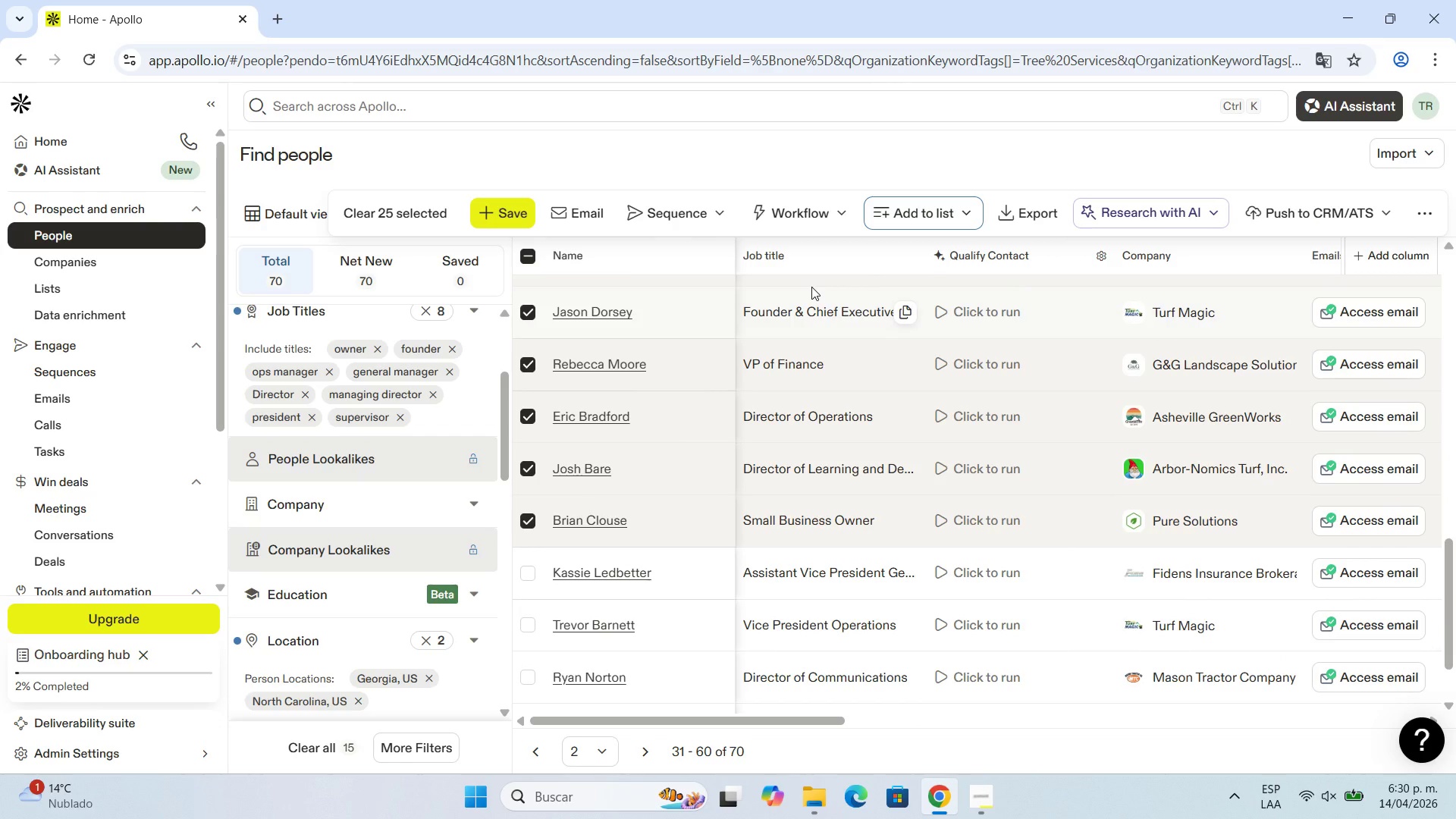 
wait(10.79)
 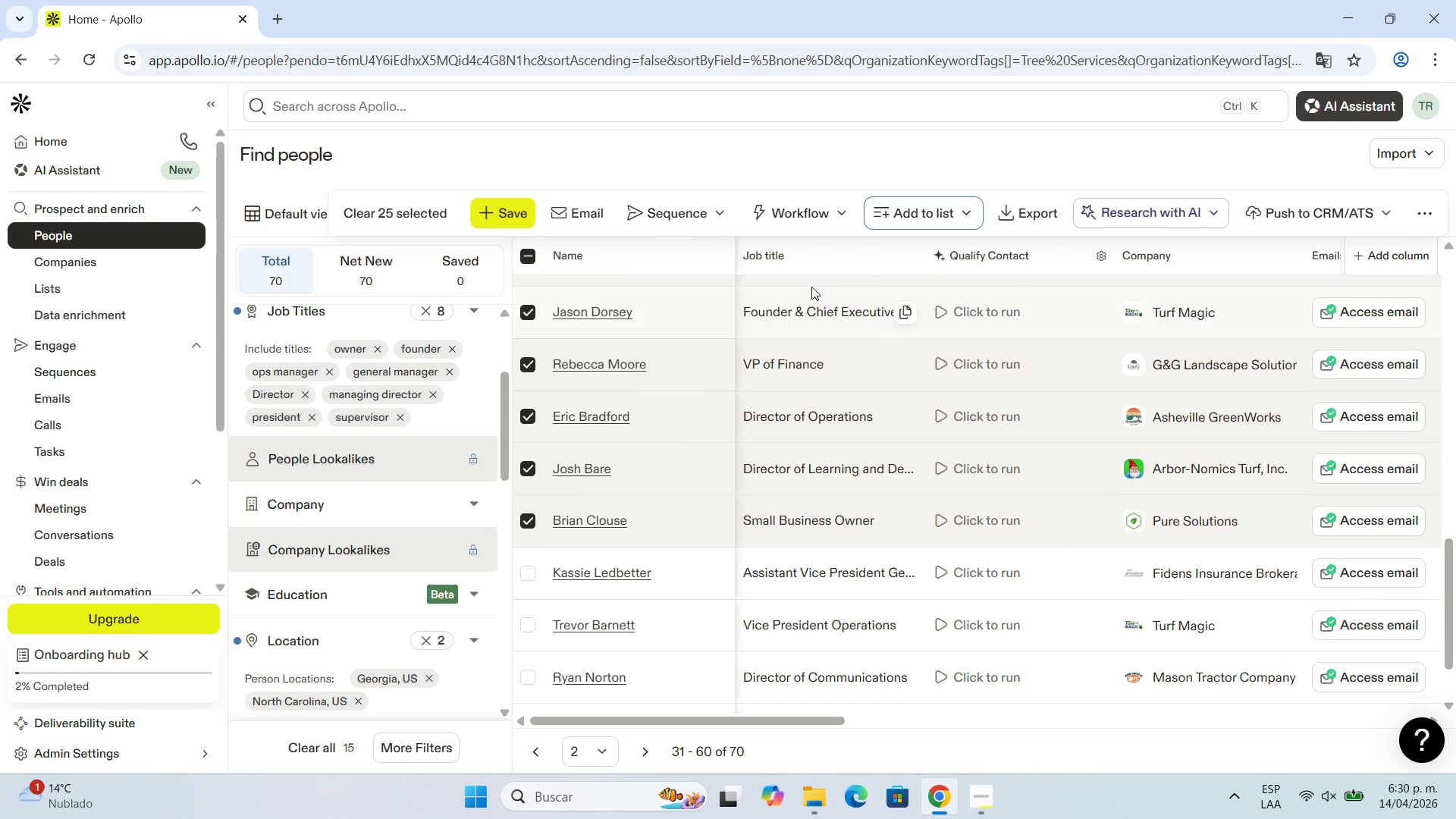 
scroll: coordinate [829, 384], scroll_direction: up, amount: 4.0
 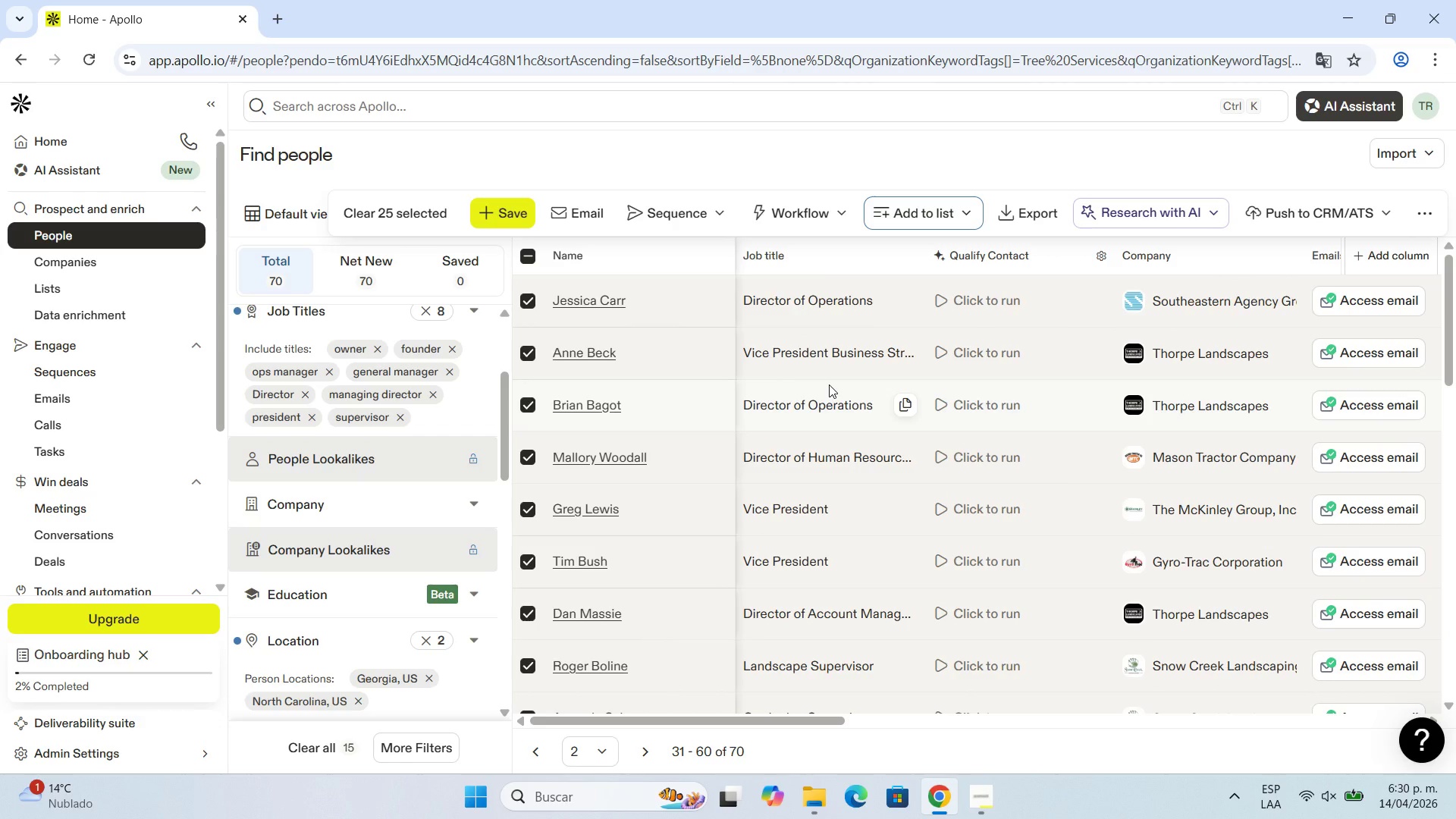 
scroll: coordinate [811, 391], scroll_direction: down, amount: 20.0
 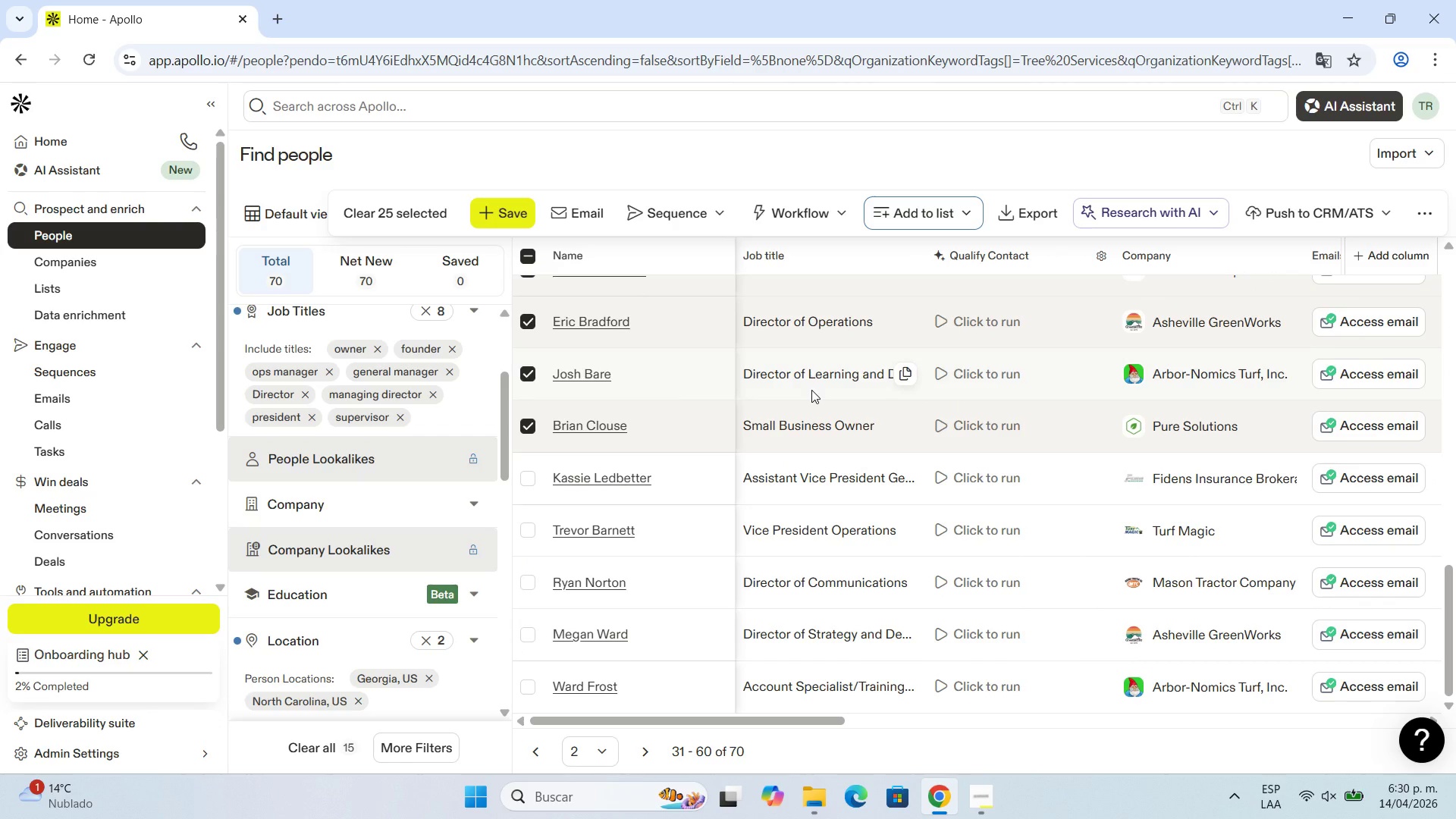 
scroll: coordinate [812, 388], scroll_direction: up, amount: 20.0
 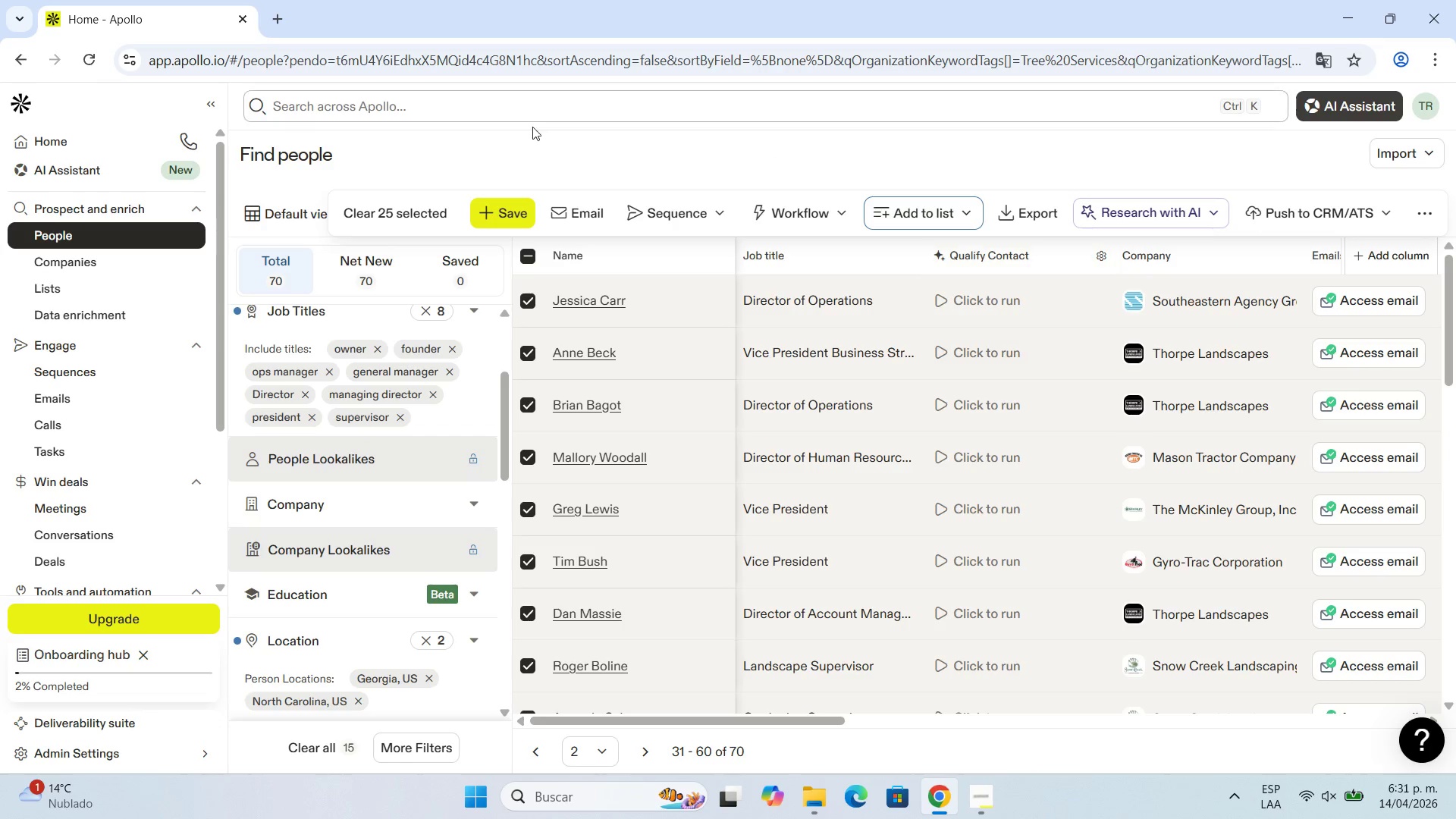 
scroll: coordinate [808, 389], scroll_direction: down, amount: 9.0
 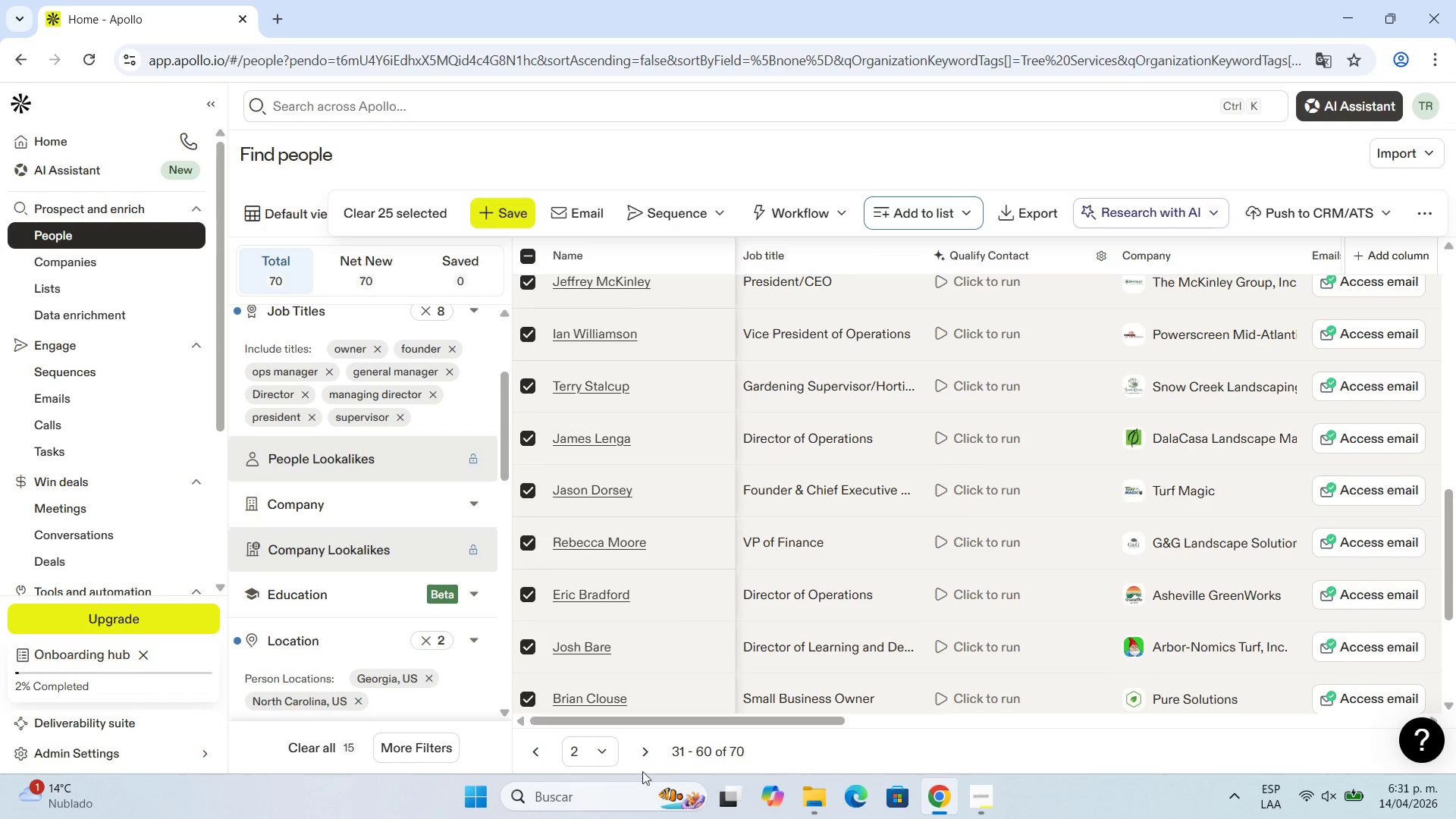 
left_click([588, 745])
 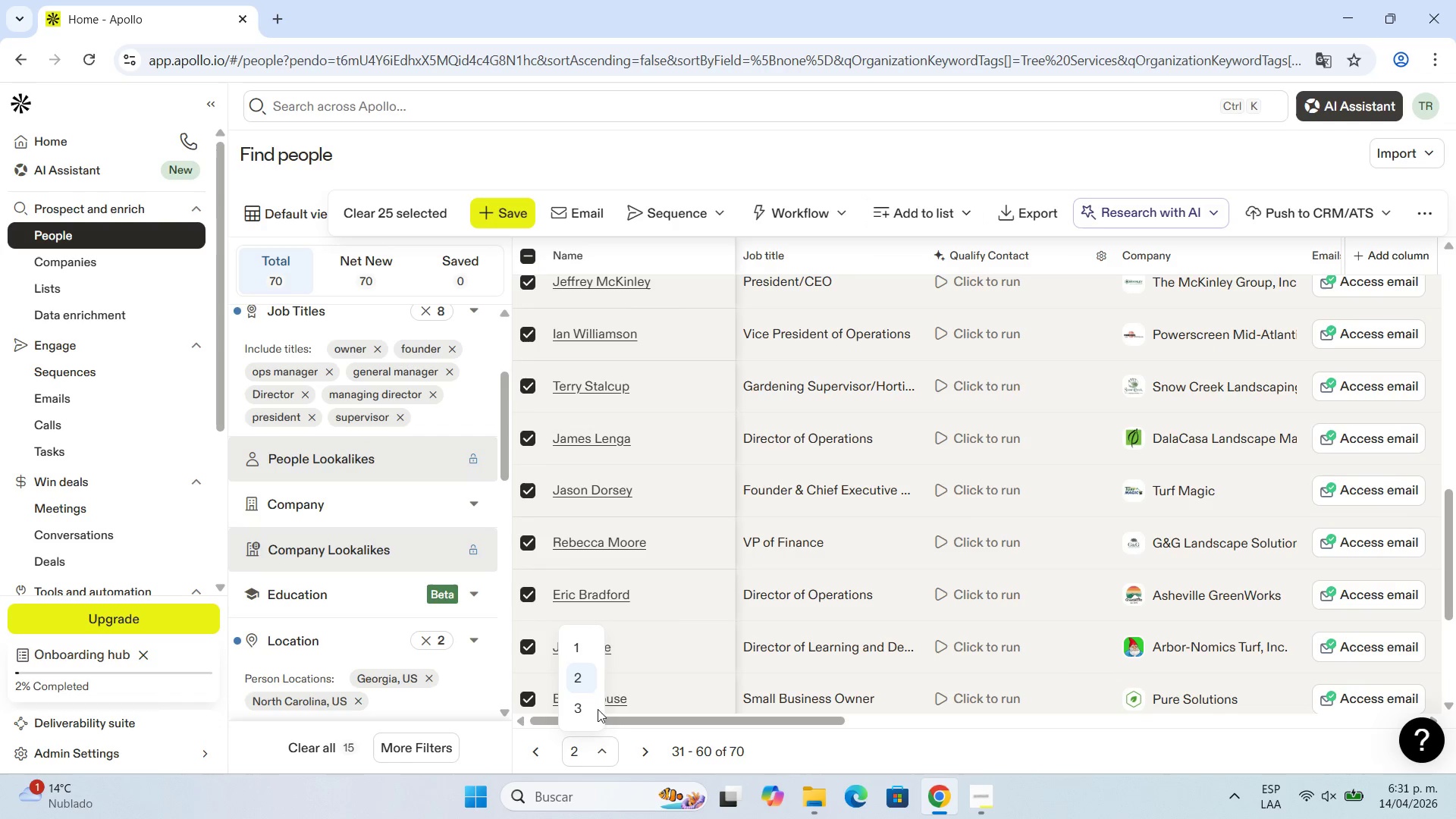 
left_click([586, 707])
 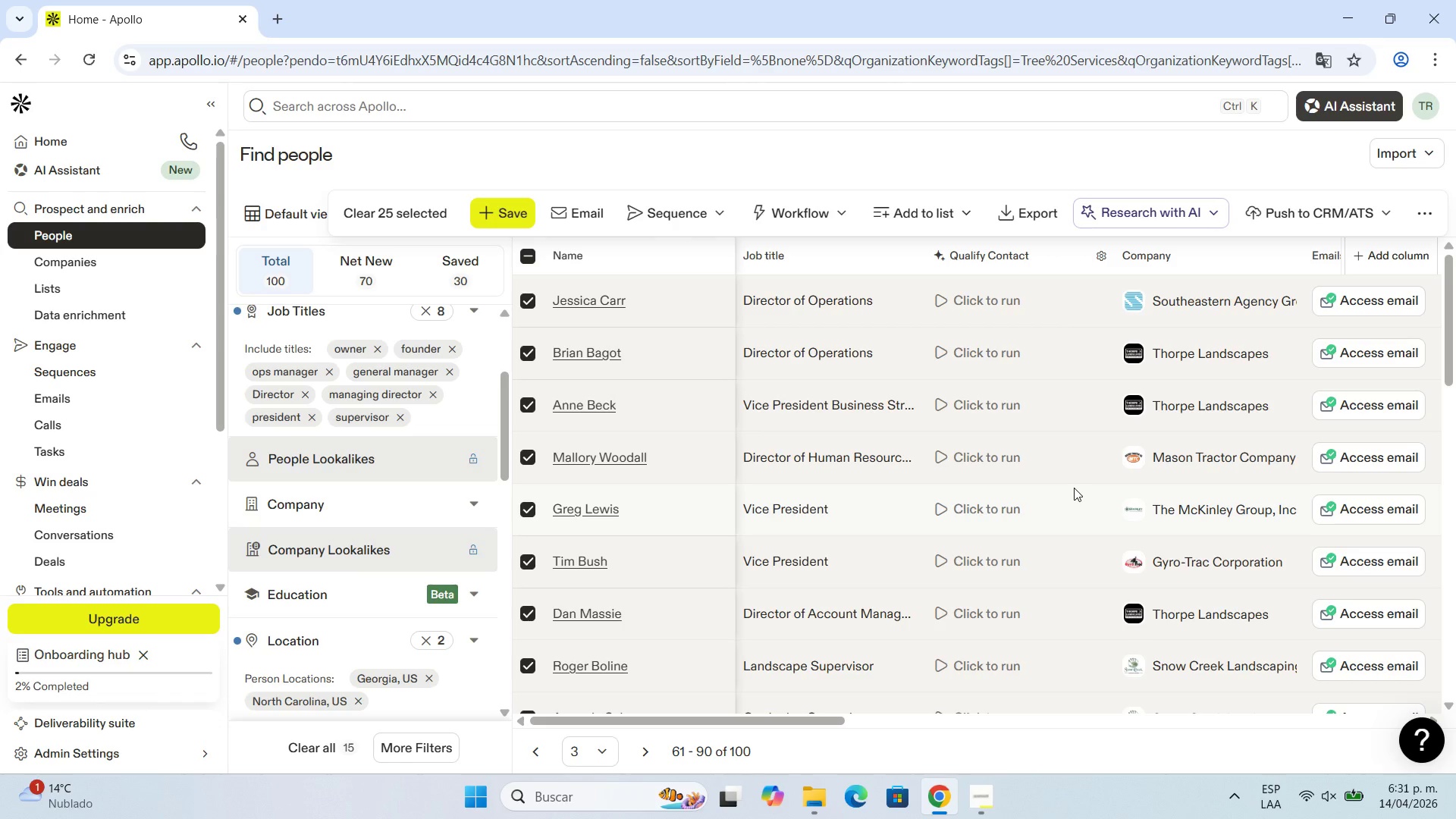 
wait(21.33)
 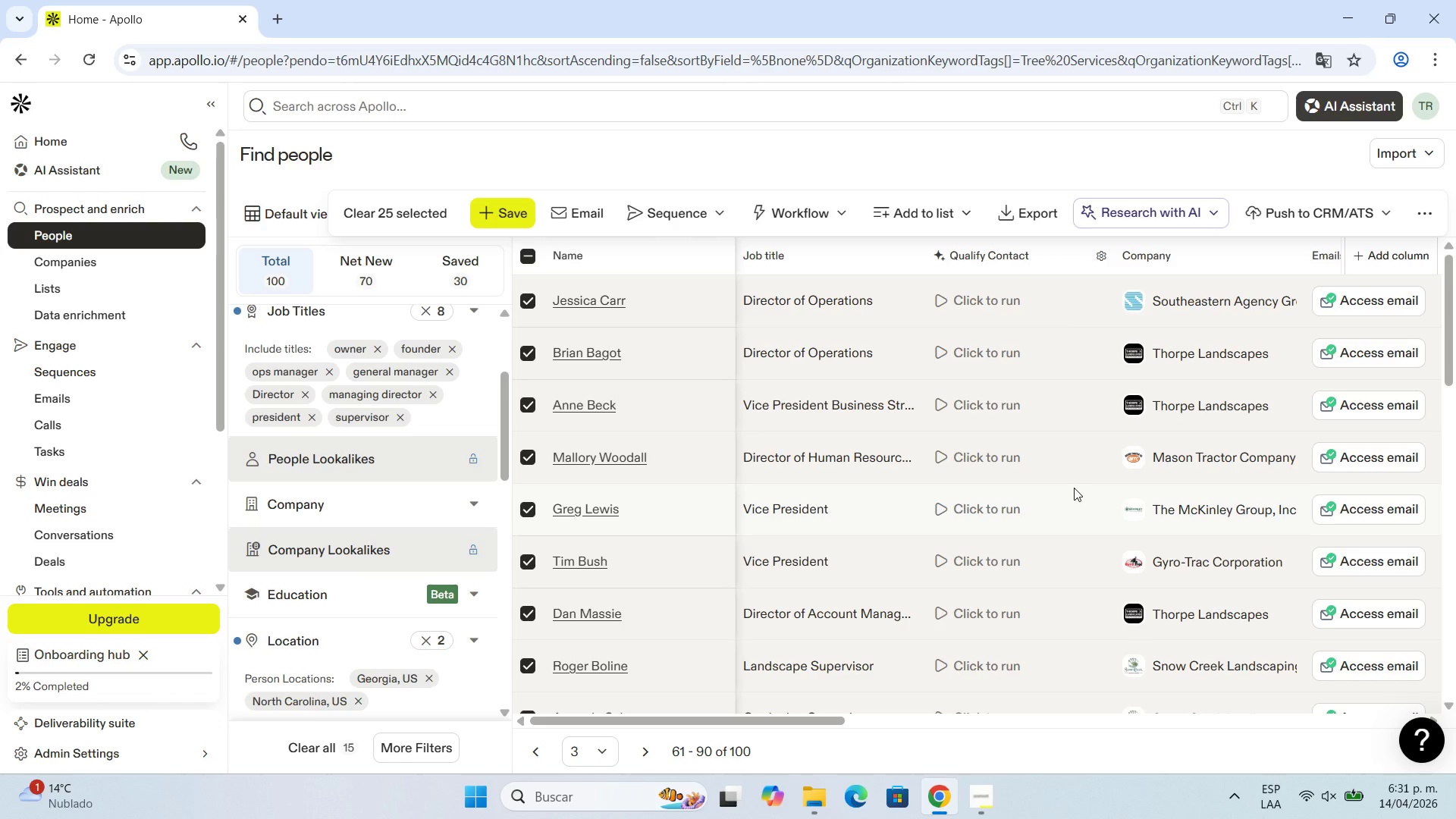 
scroll: coordinate [1031, 401], scroll_direction: down, amount: 8.0
 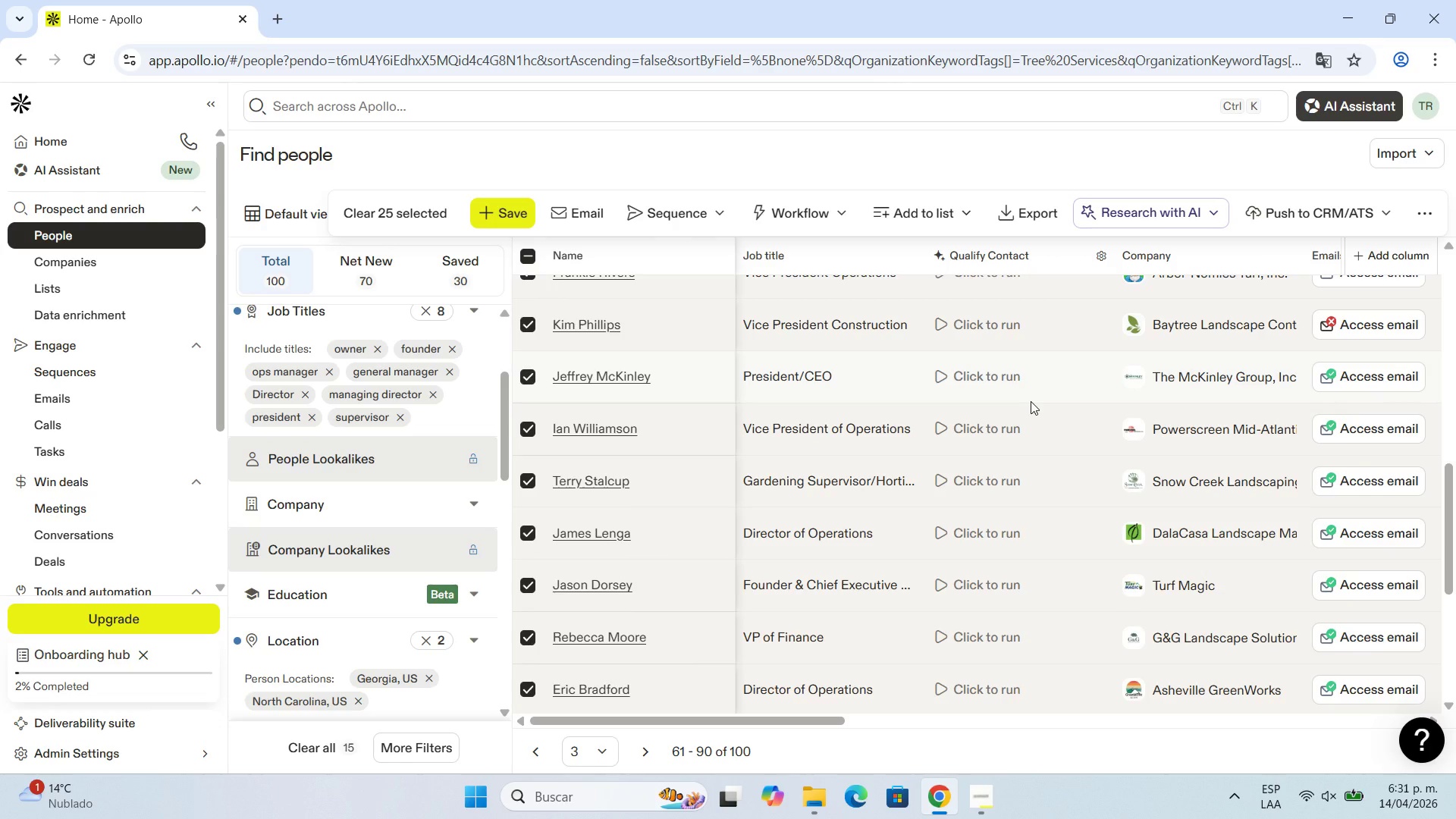 
scroll: coordinate [927, 333], scroll_direction: down, amount: 7.0
 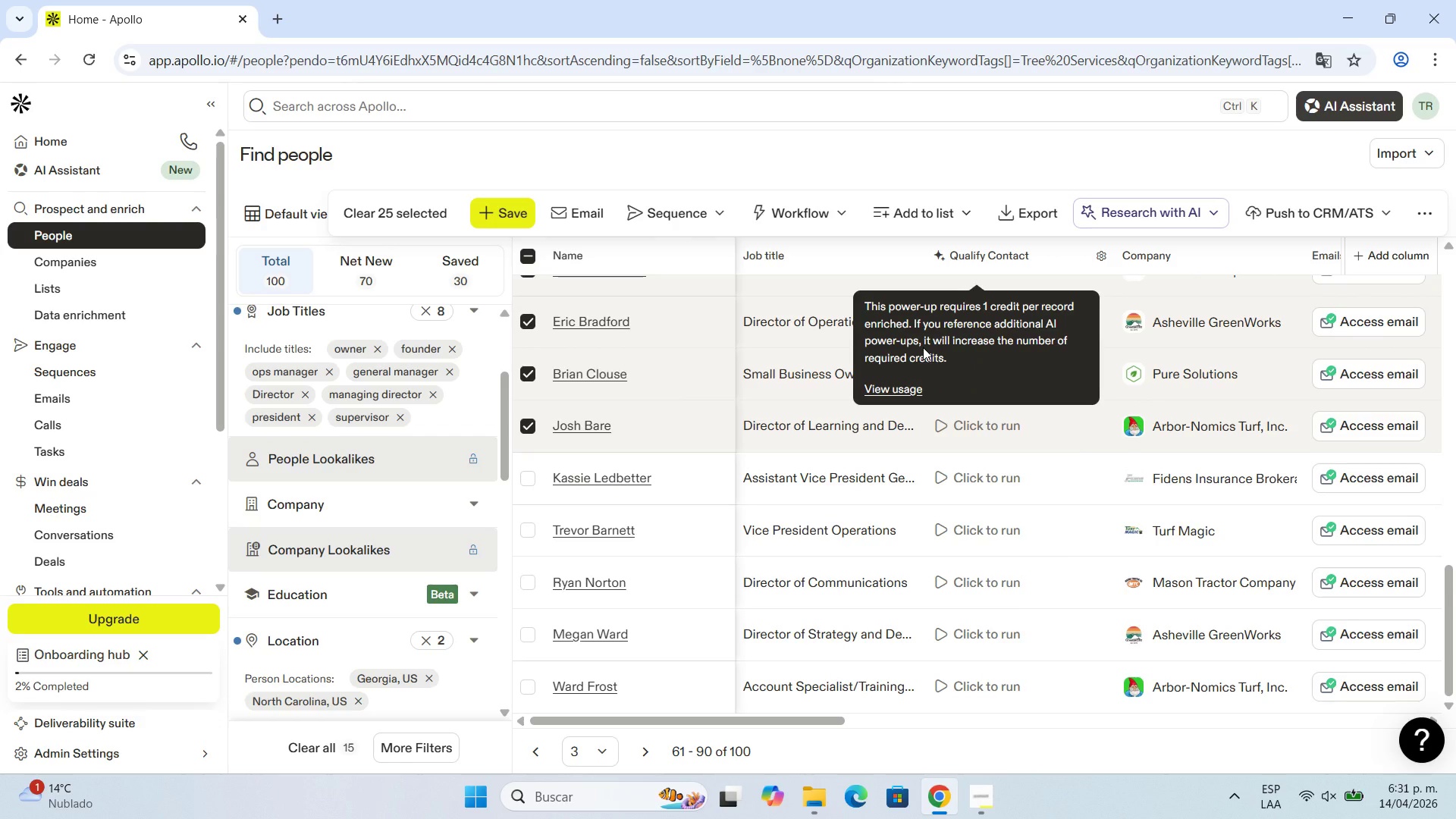 
scroll: coordinate [858, 409], scroll_direction: down, amount: 8.0
 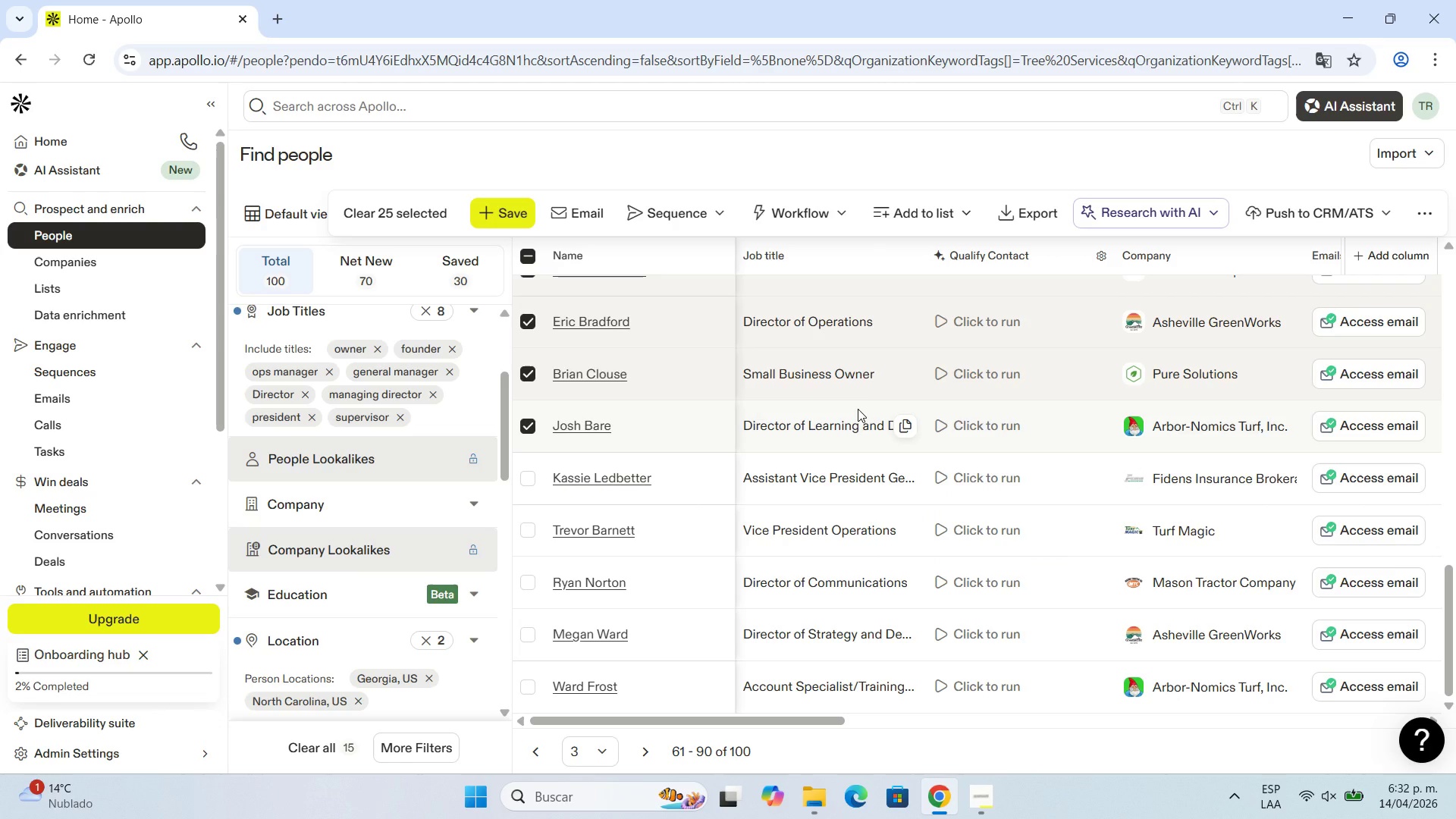 
wait(12.93)
 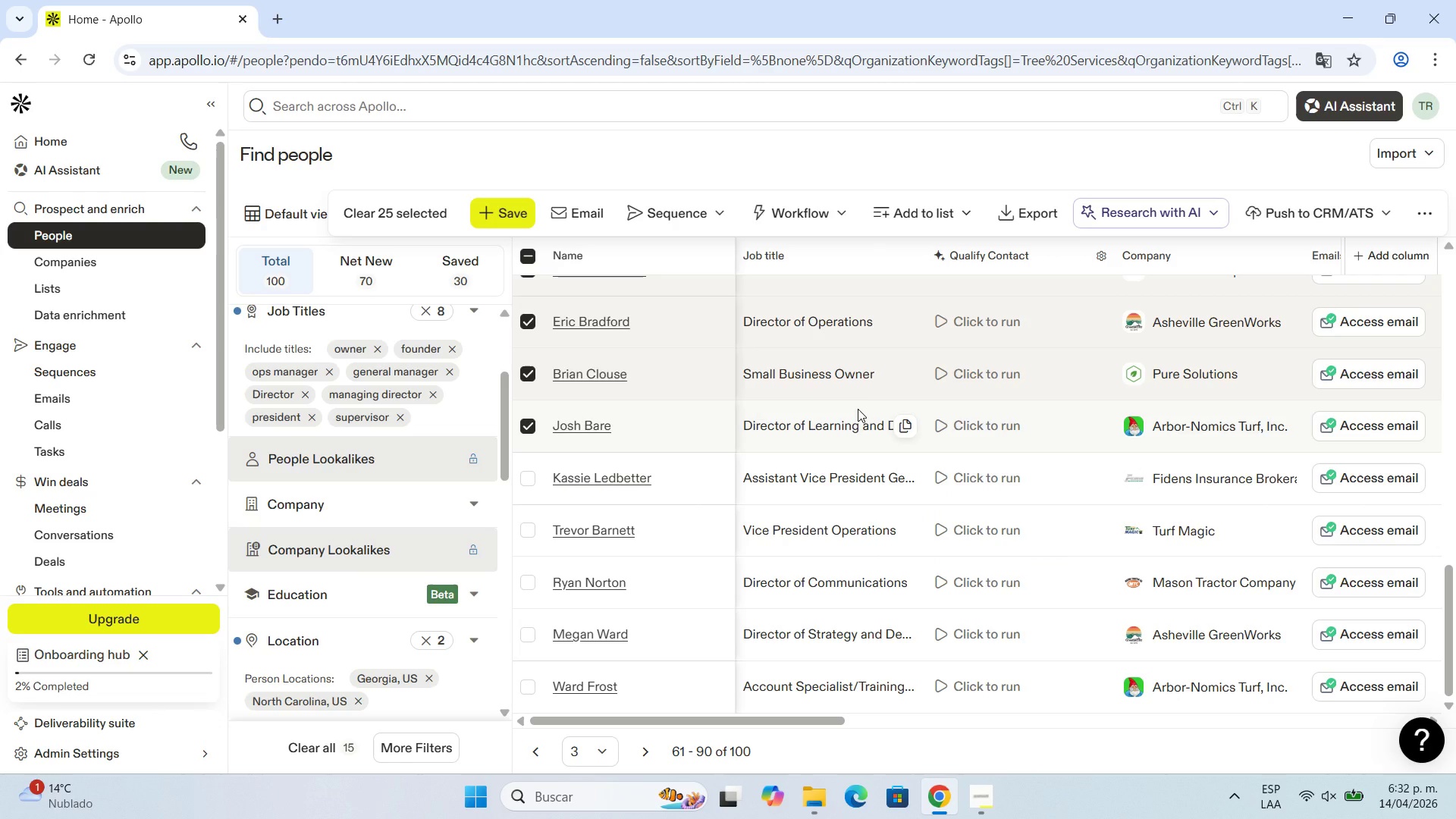 
scroll: coordinate [788, 484], scroll_direction: up, amount: 16.0
 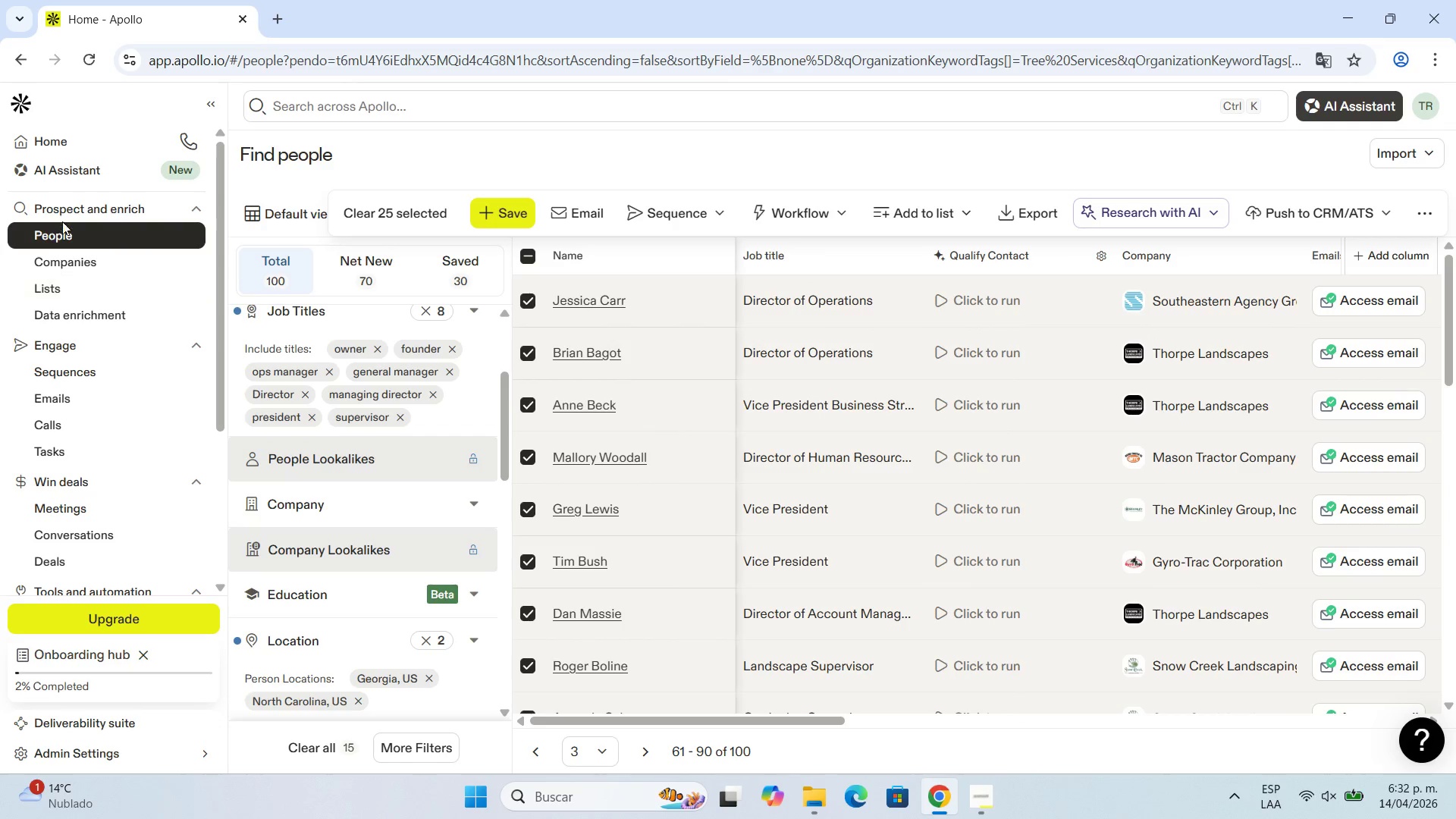 
left_click([53, 290])
 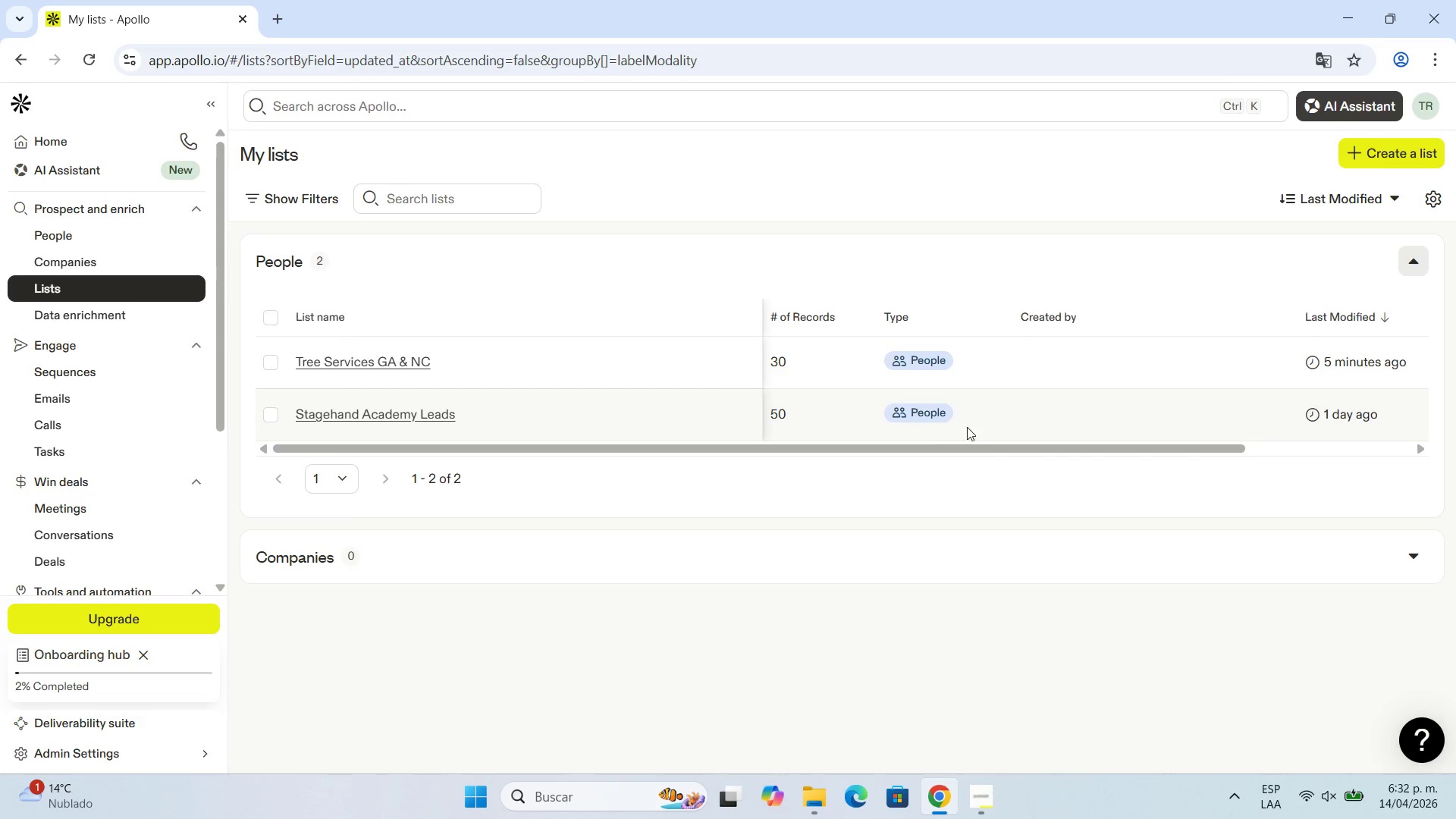 
left_click_drag(start_coordinate=[970, 453], to_coordinate=[720, 444])
 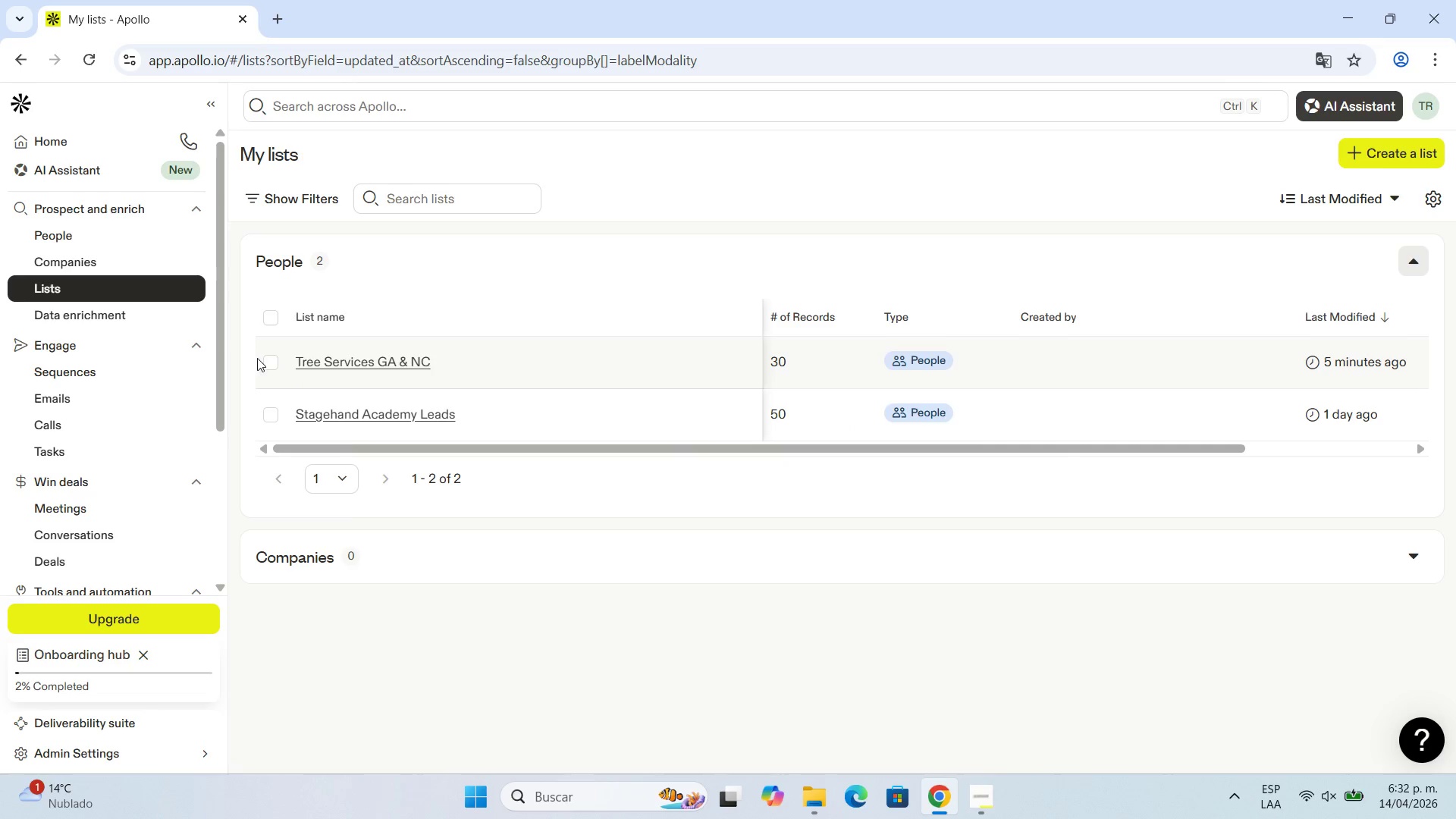 
left_click([257, 360])
 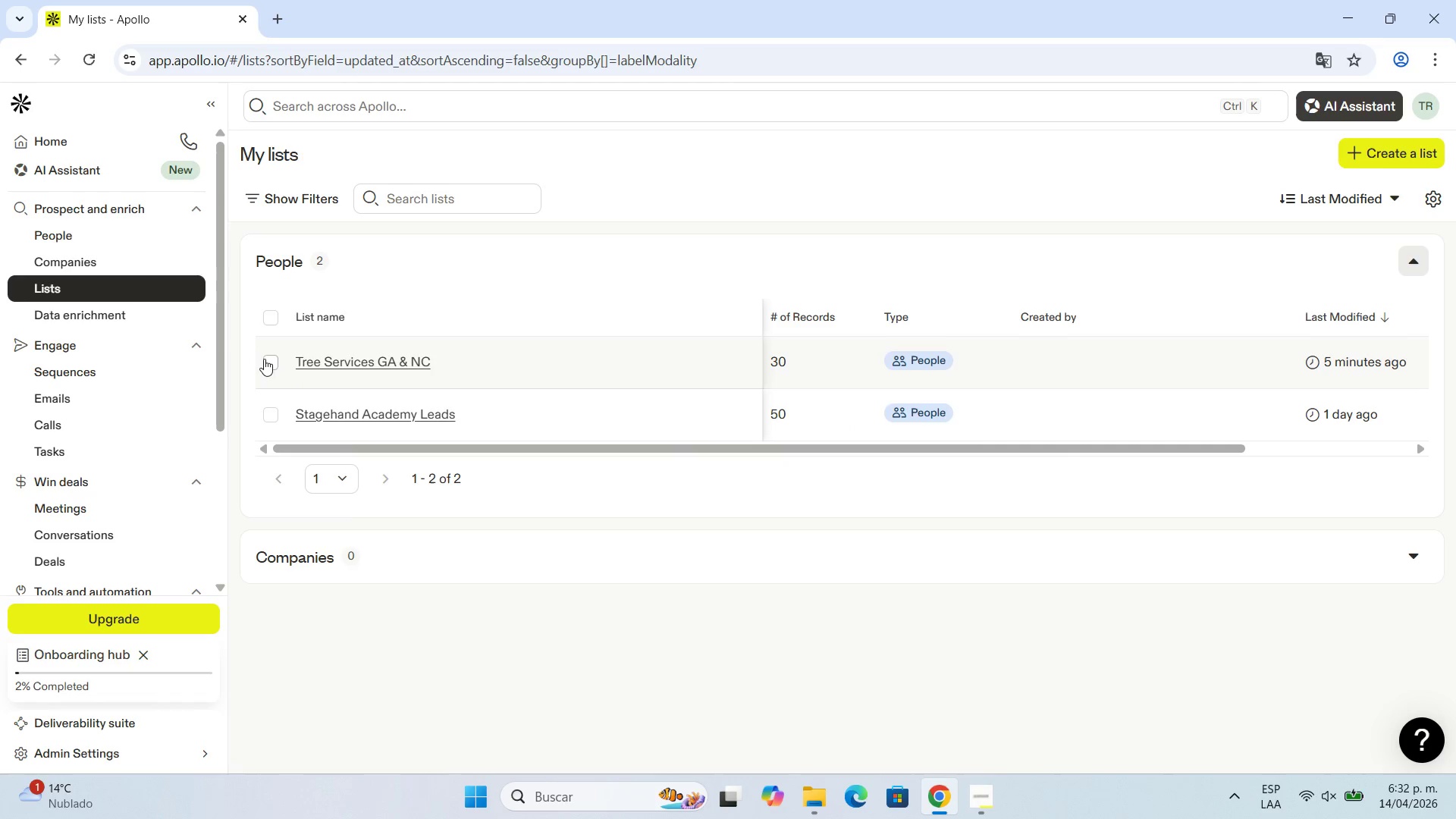 
left_click([269, 357])
 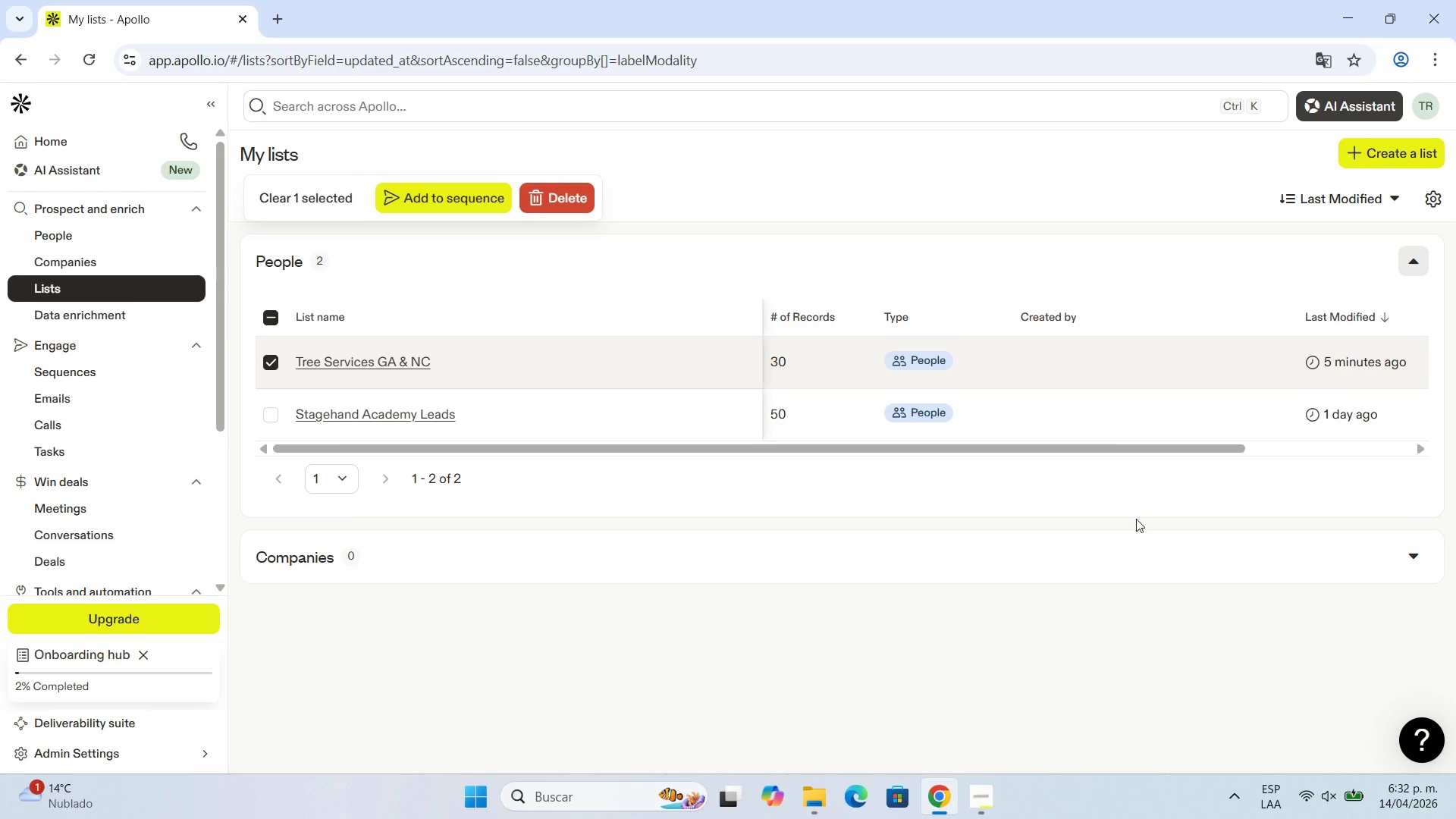 
wait(8.89)
 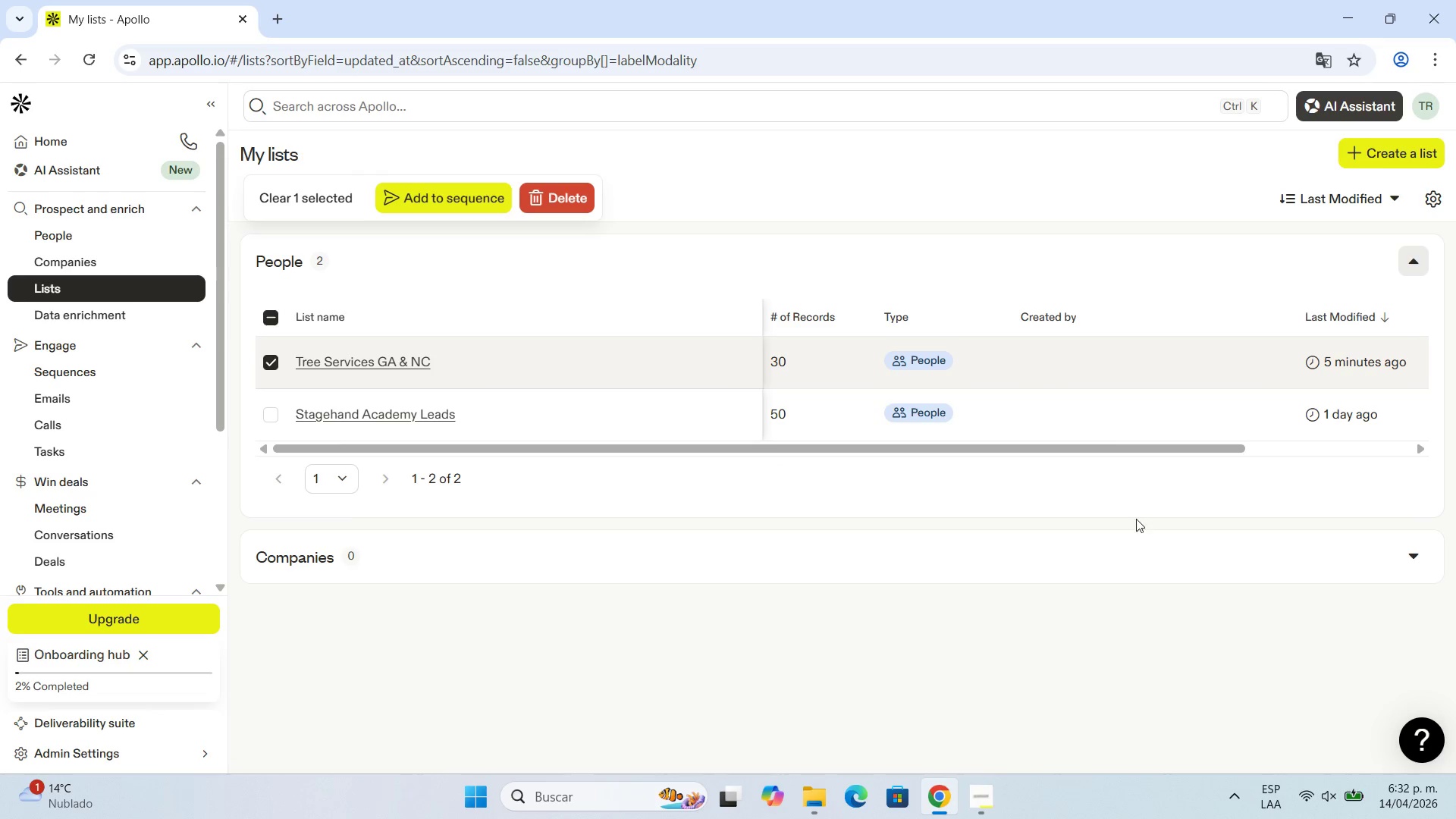 
left_click_drag(start_coordinate=[961, 451], to_coordinate=[1118, 476])
 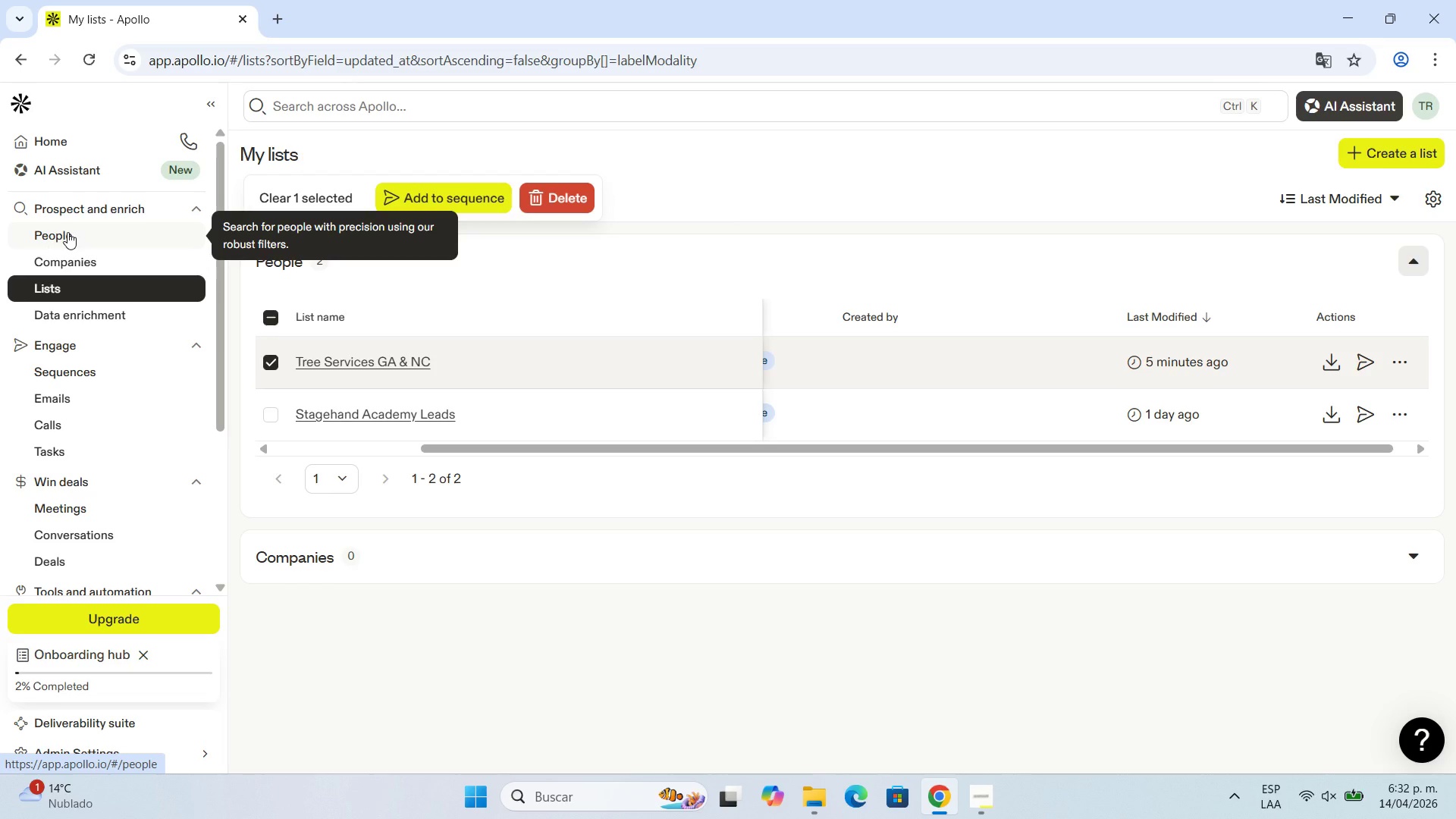 
wait(17.55)
 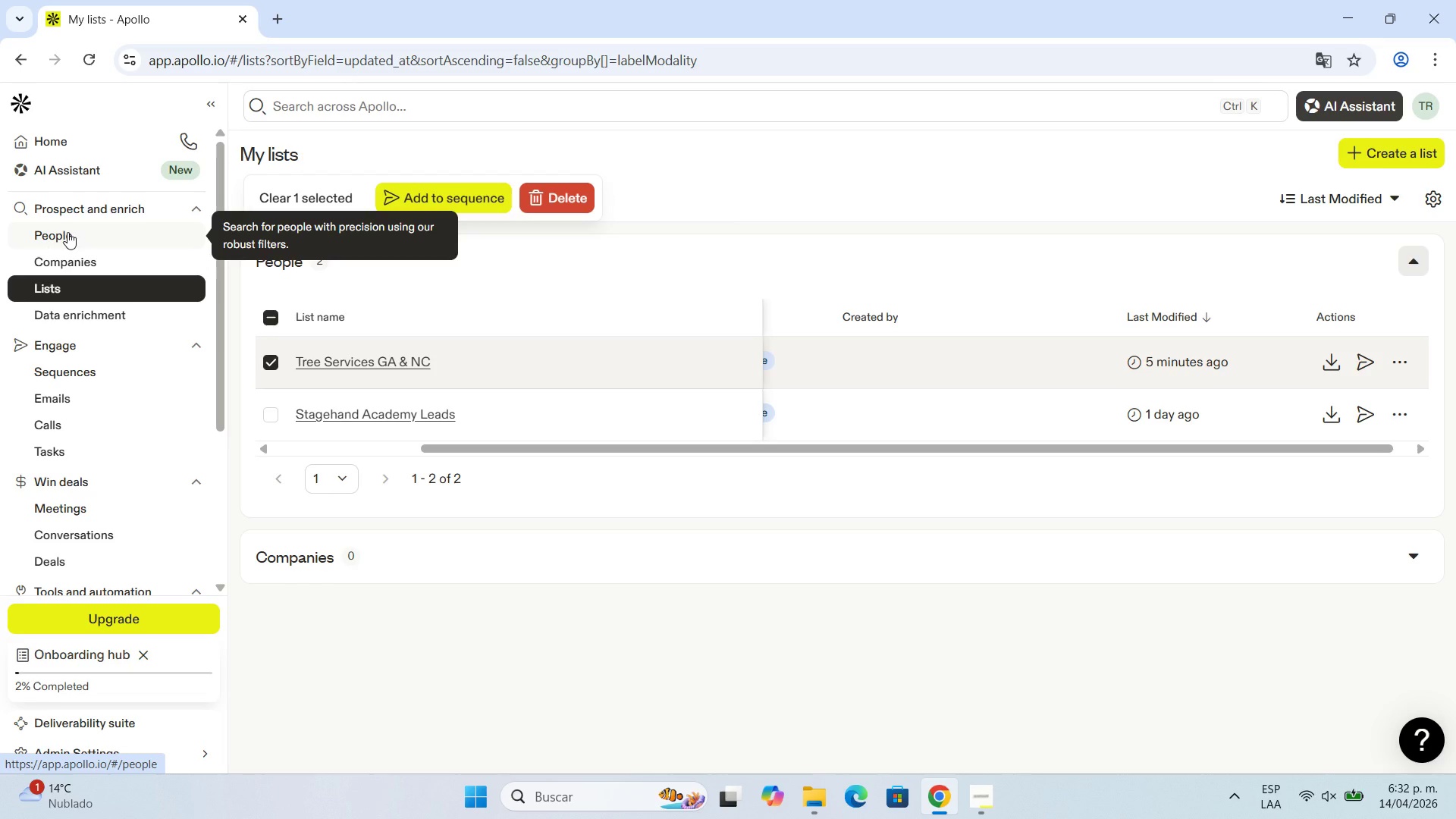 
left_click([67, 232])
 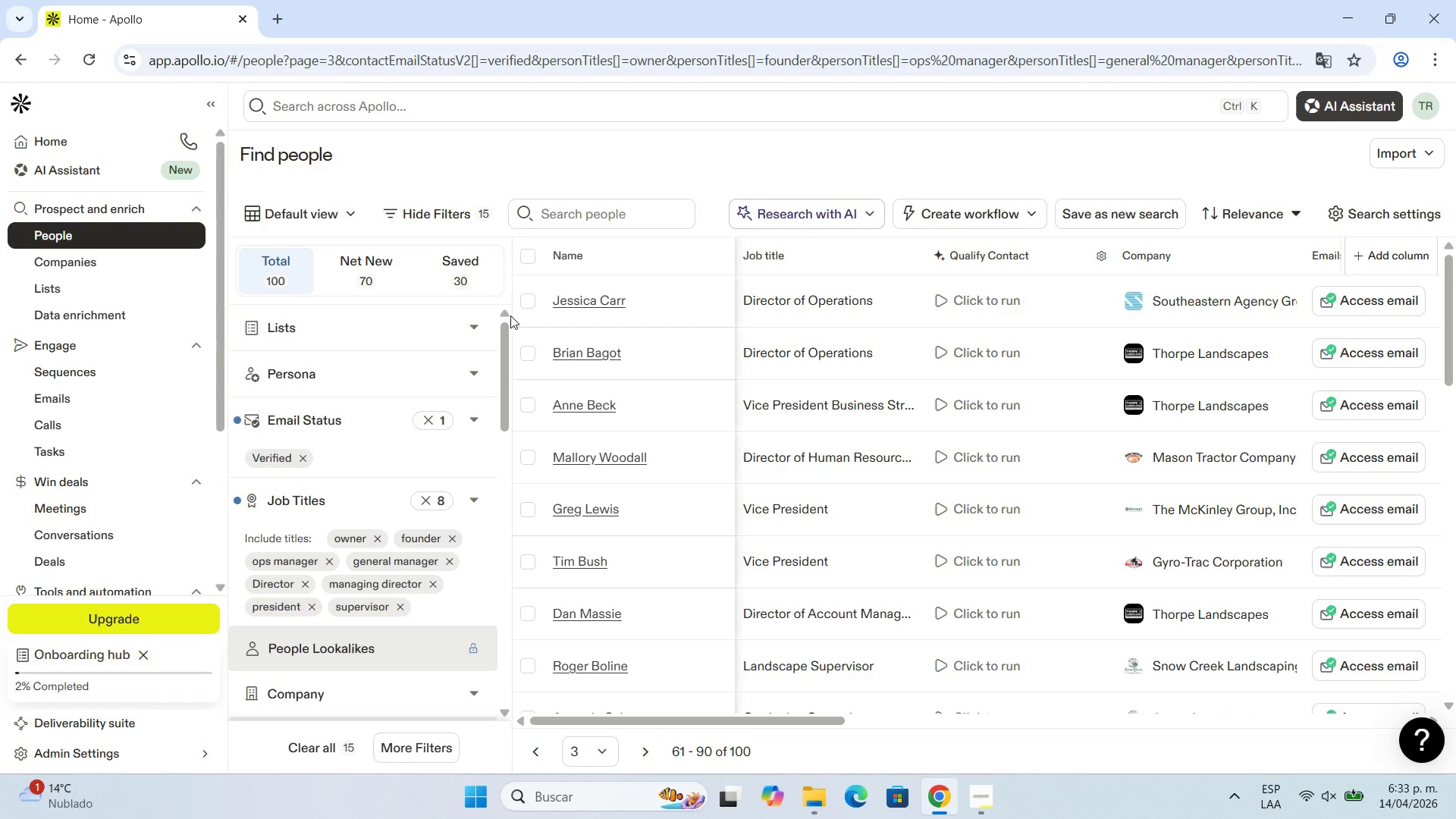 
wait(35.34)
 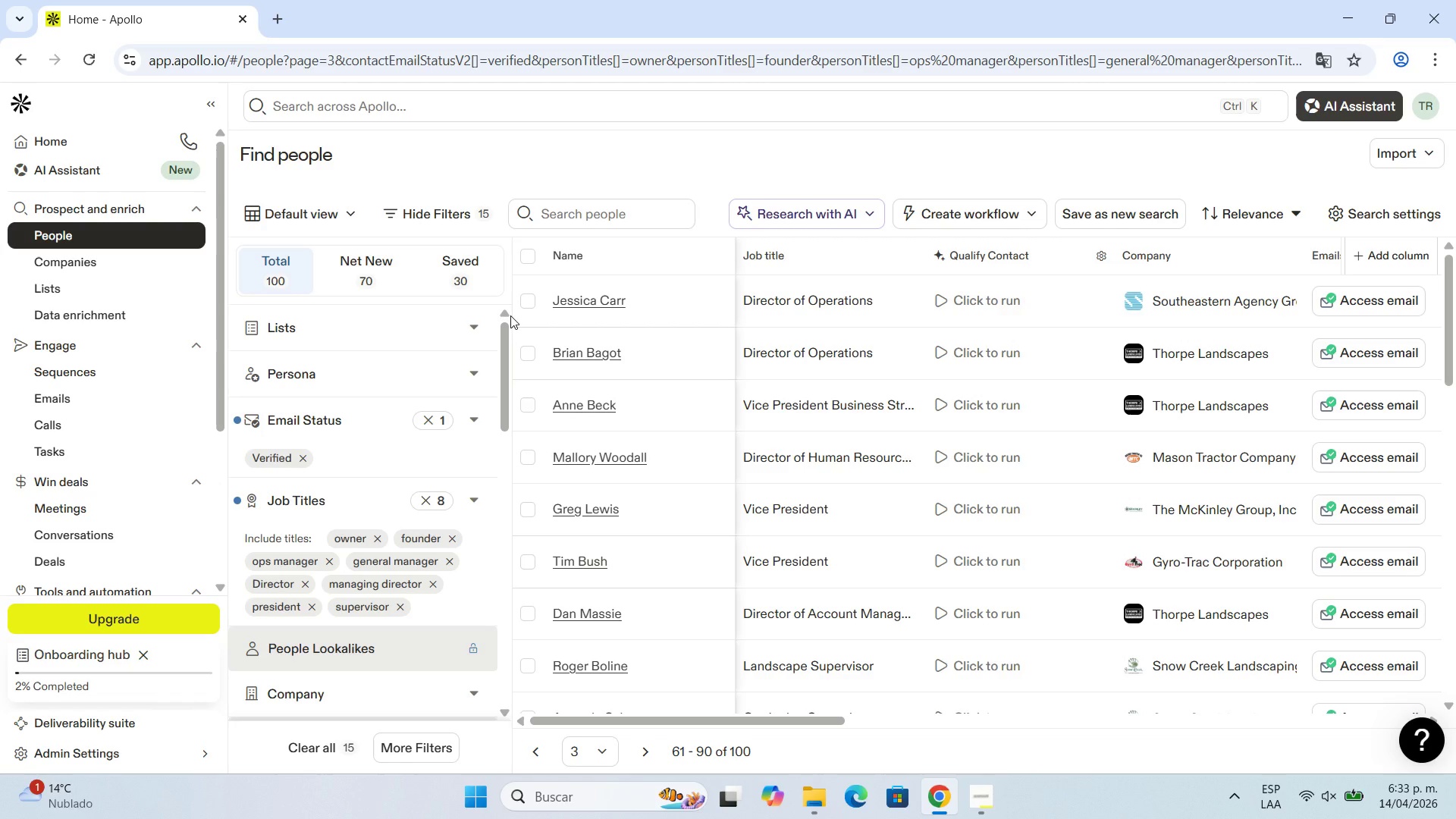 
left_click([77, 287])
 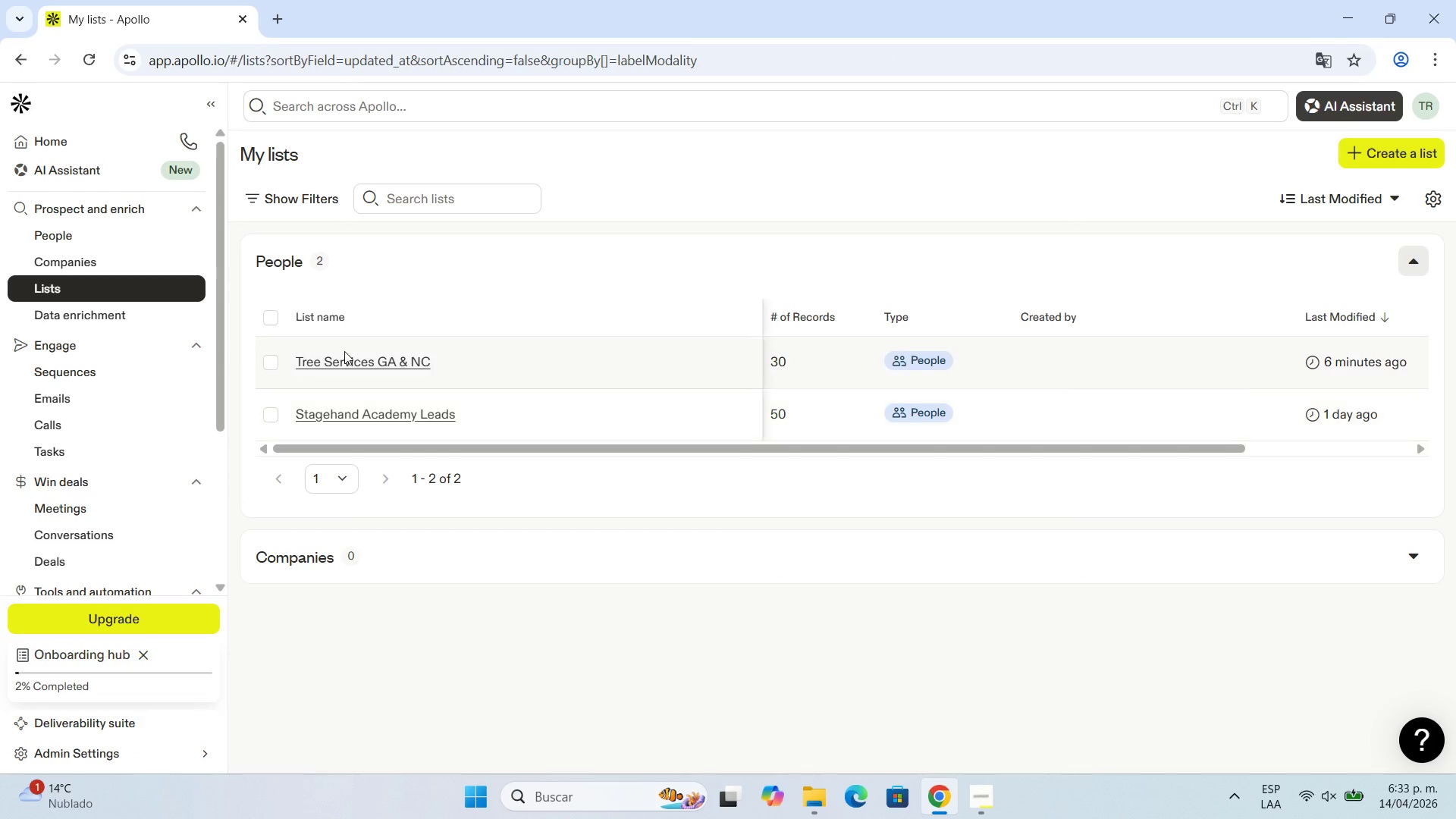 
left_click([359, 362])
 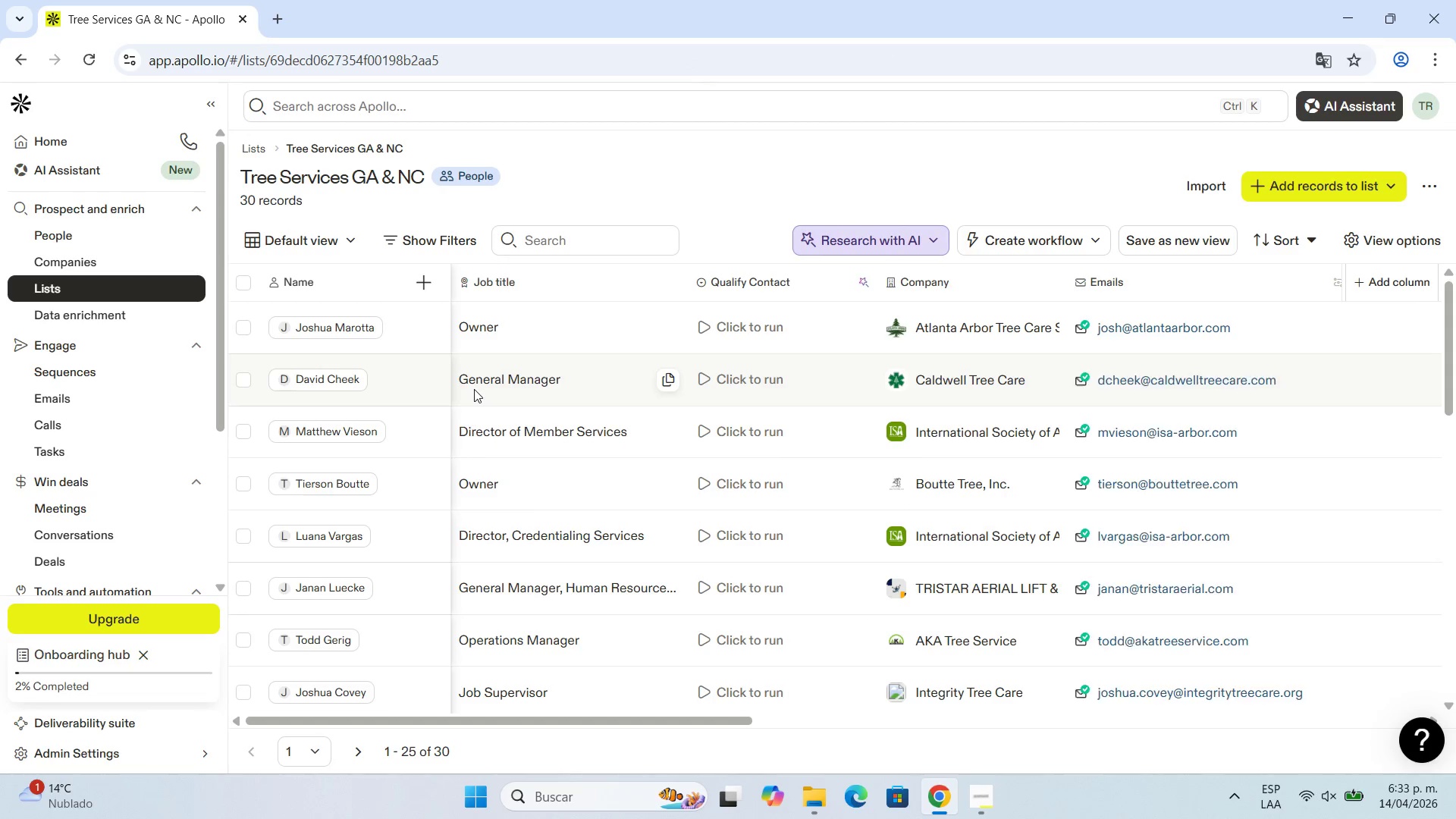 
scroll: coordinate [619, 399], scroll_direction: down, amount: 16.0
 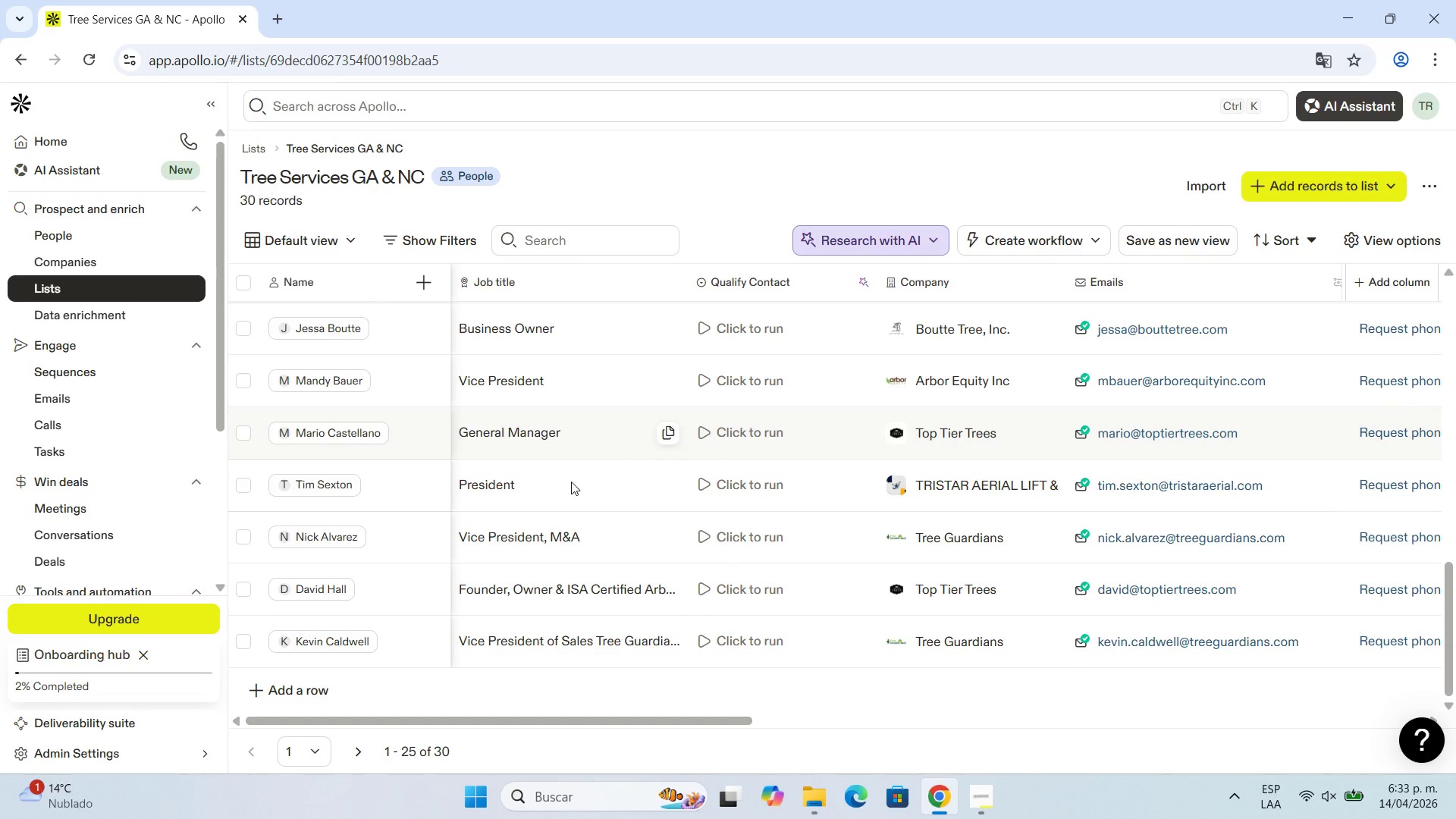 
scroll: coordinate [301, 306], scroll_direction: up, amount: 12.0
 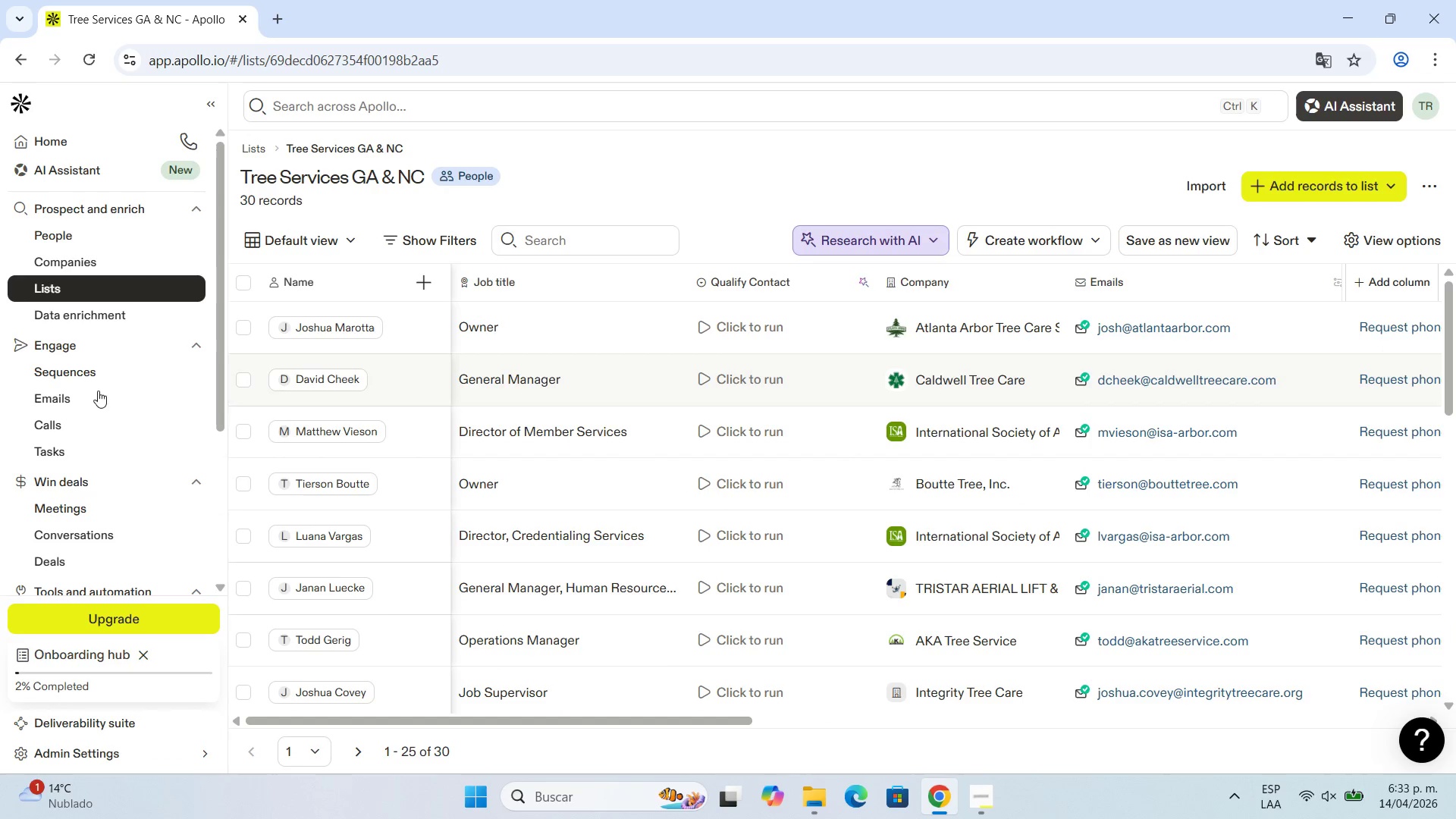 
left_click([244, 277])
 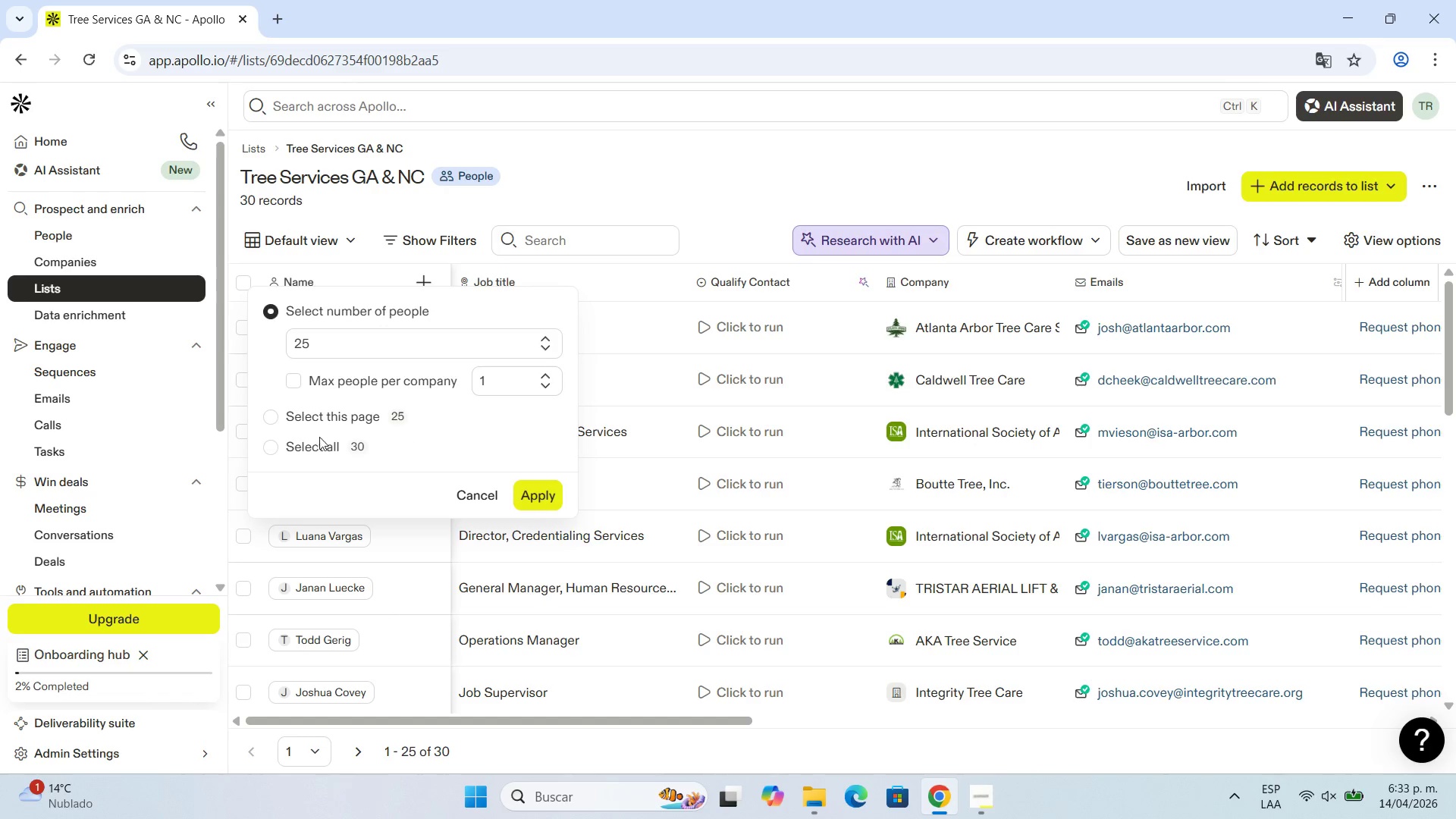 
wait(5.64)
 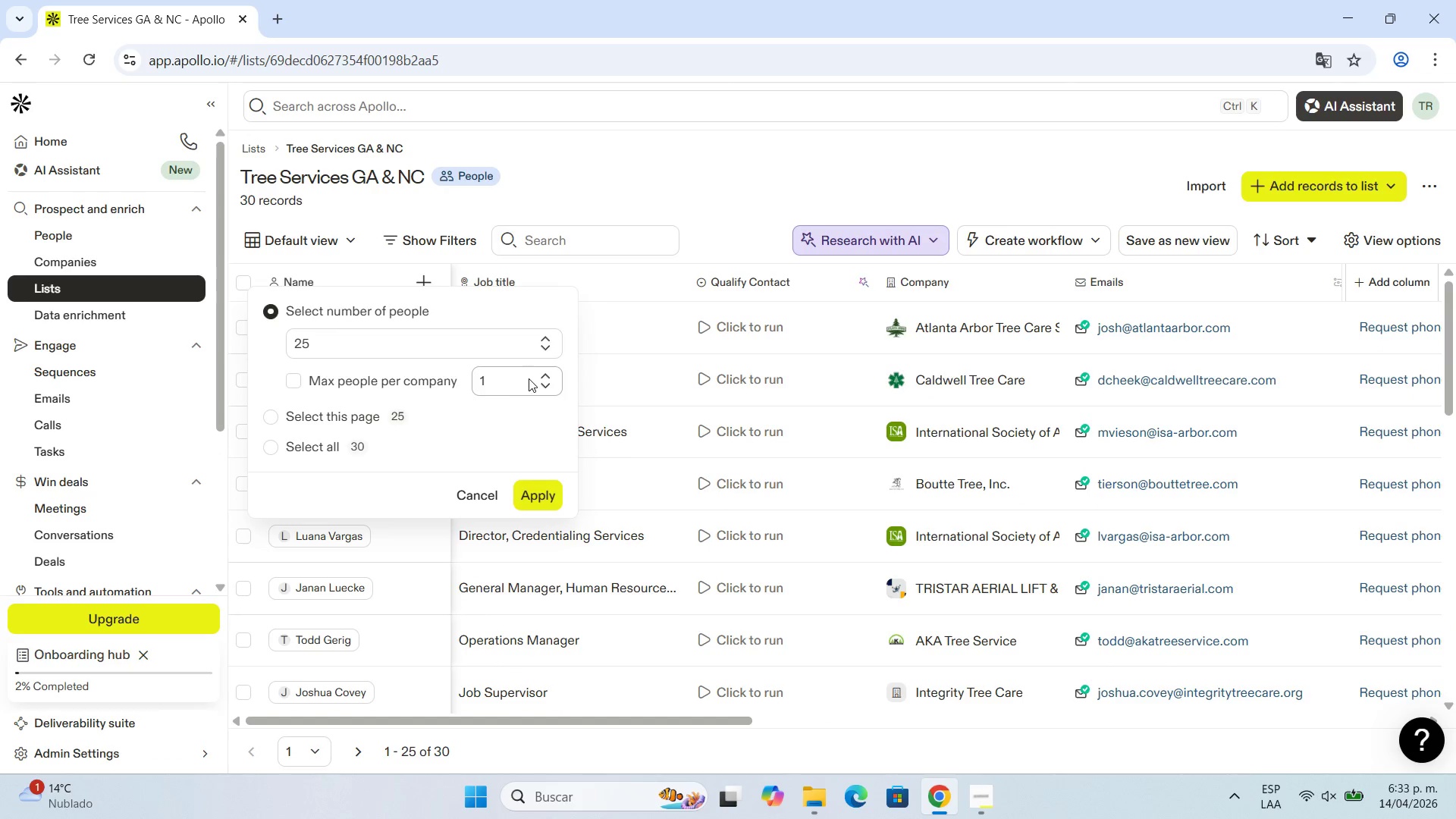 
left_click([515, 425])
 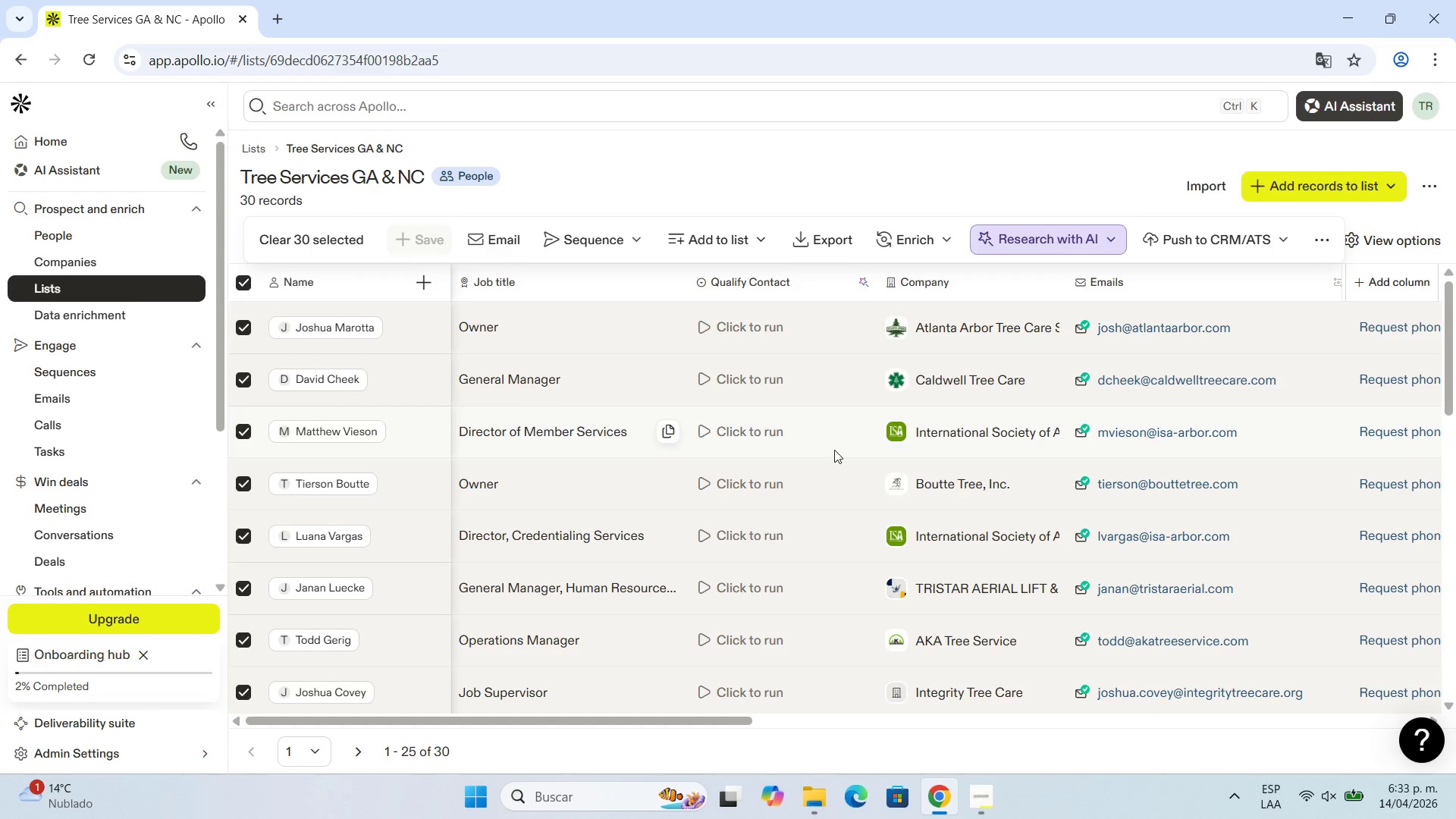 
wait(7.55)
 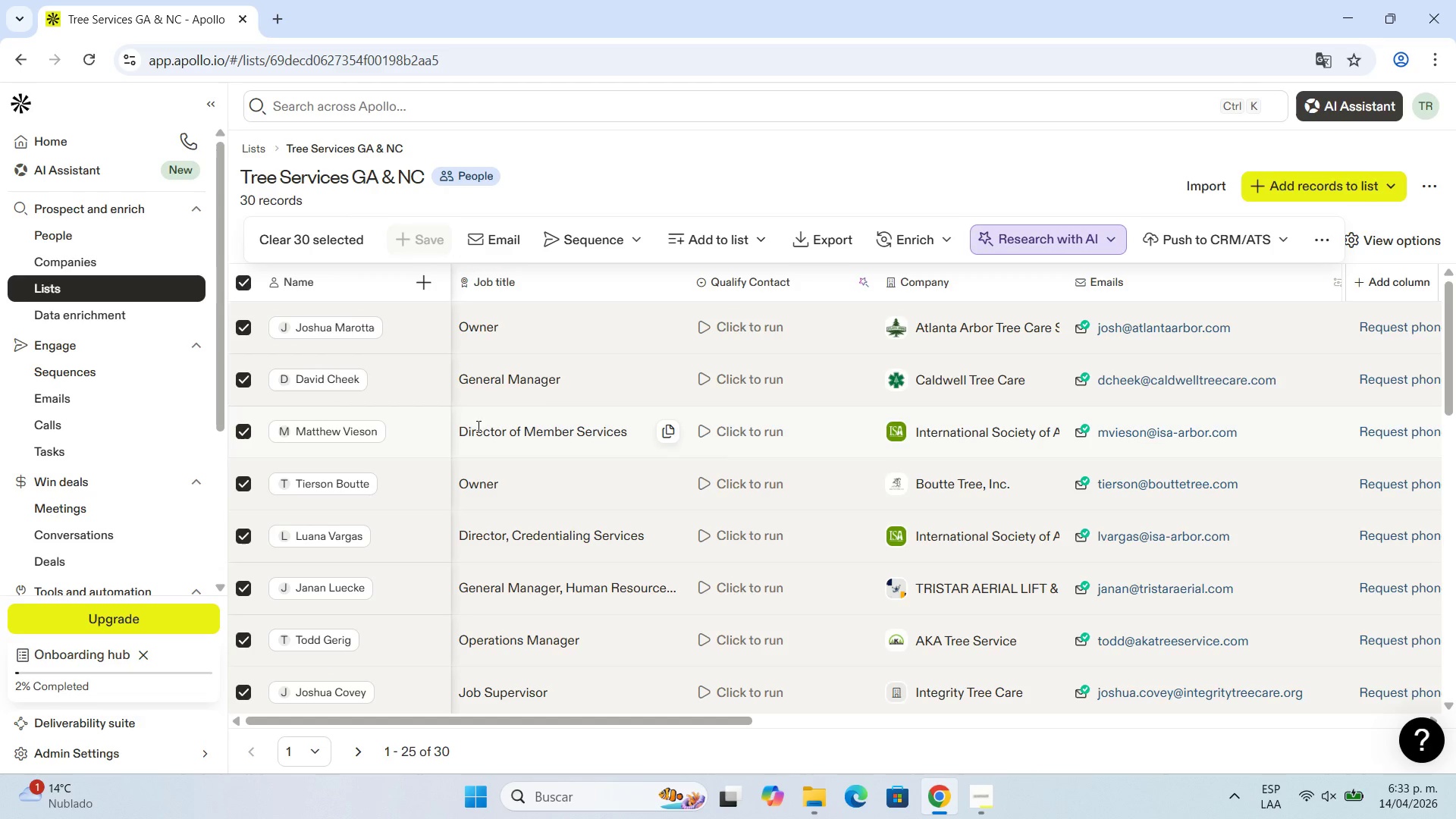 
left_click([836, 238])
 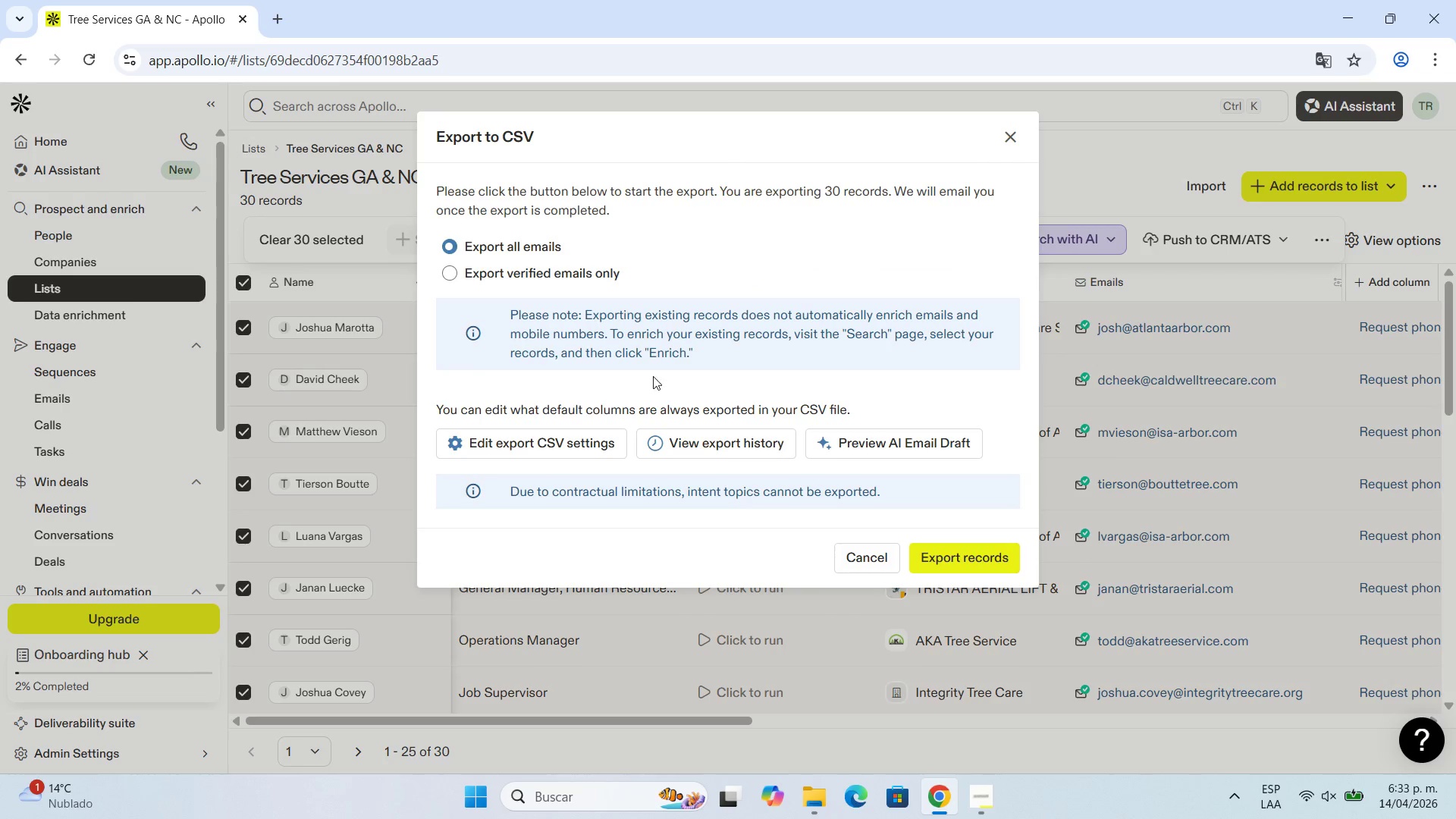 
scroll: coordinate [653, 376], scroll_direction: down, amount: 1.0
 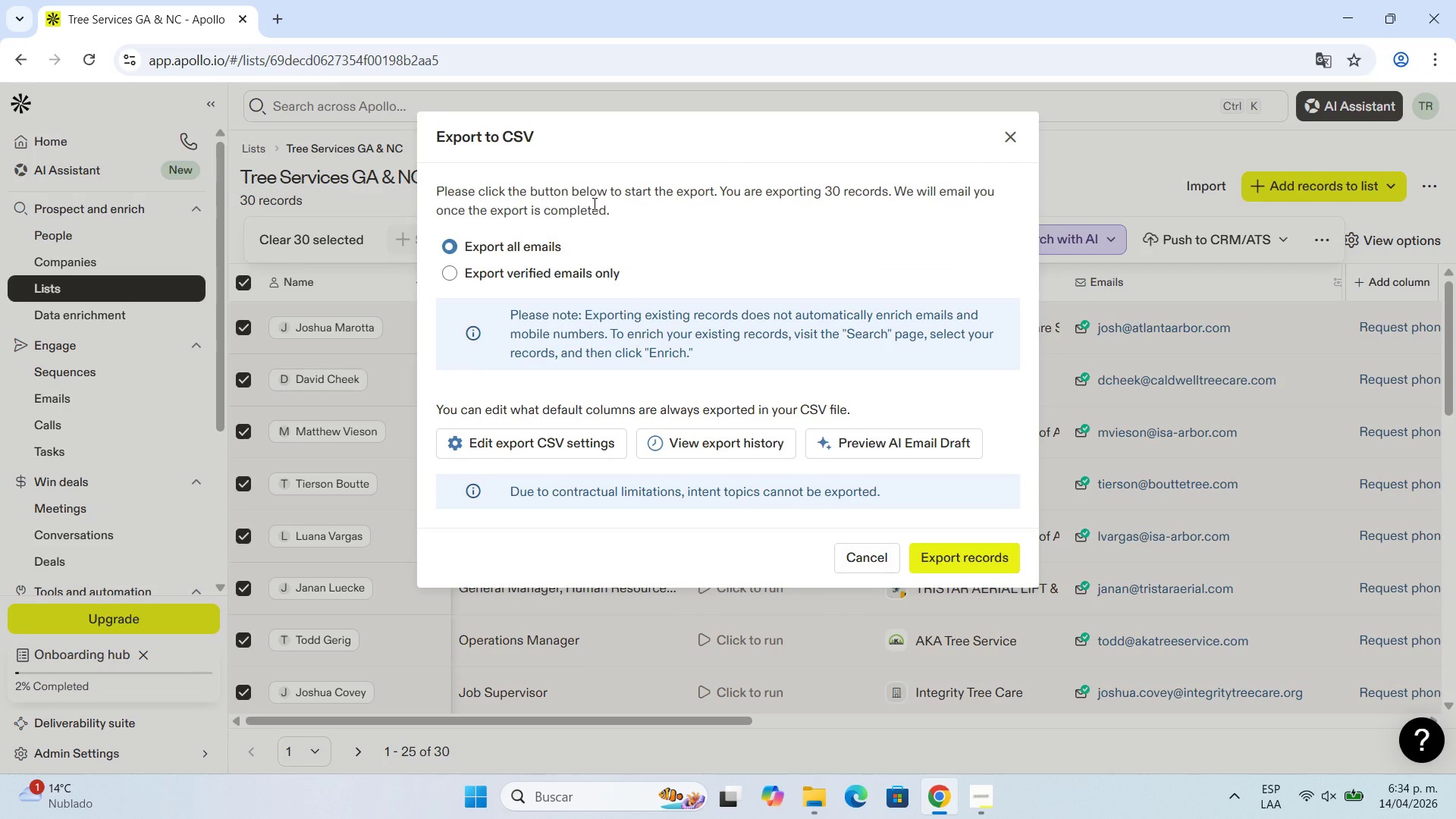 
wait(10.65)
 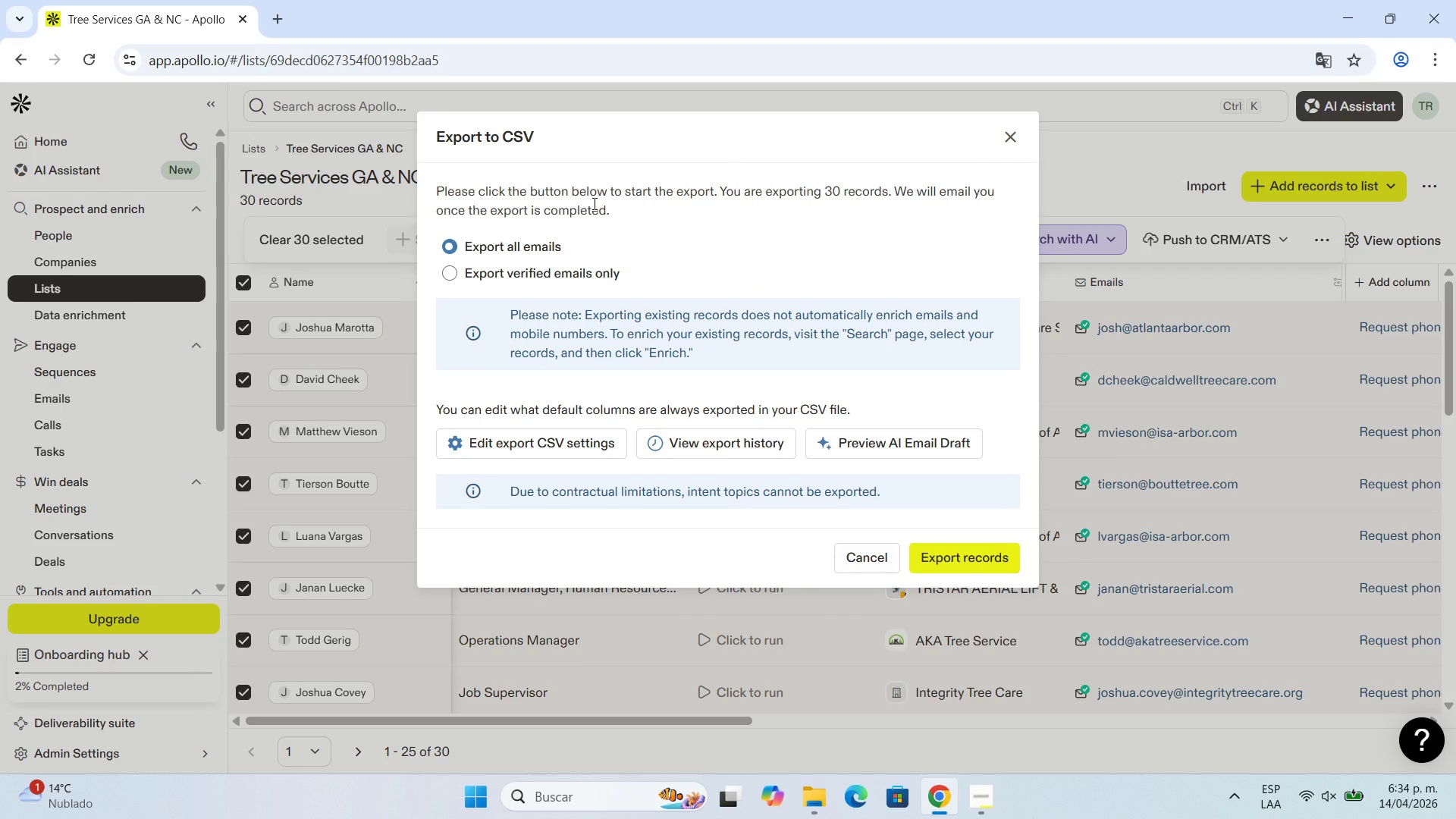 
scroll: coordinate [700, 318], scroll_direction: down, amount: 2.0
 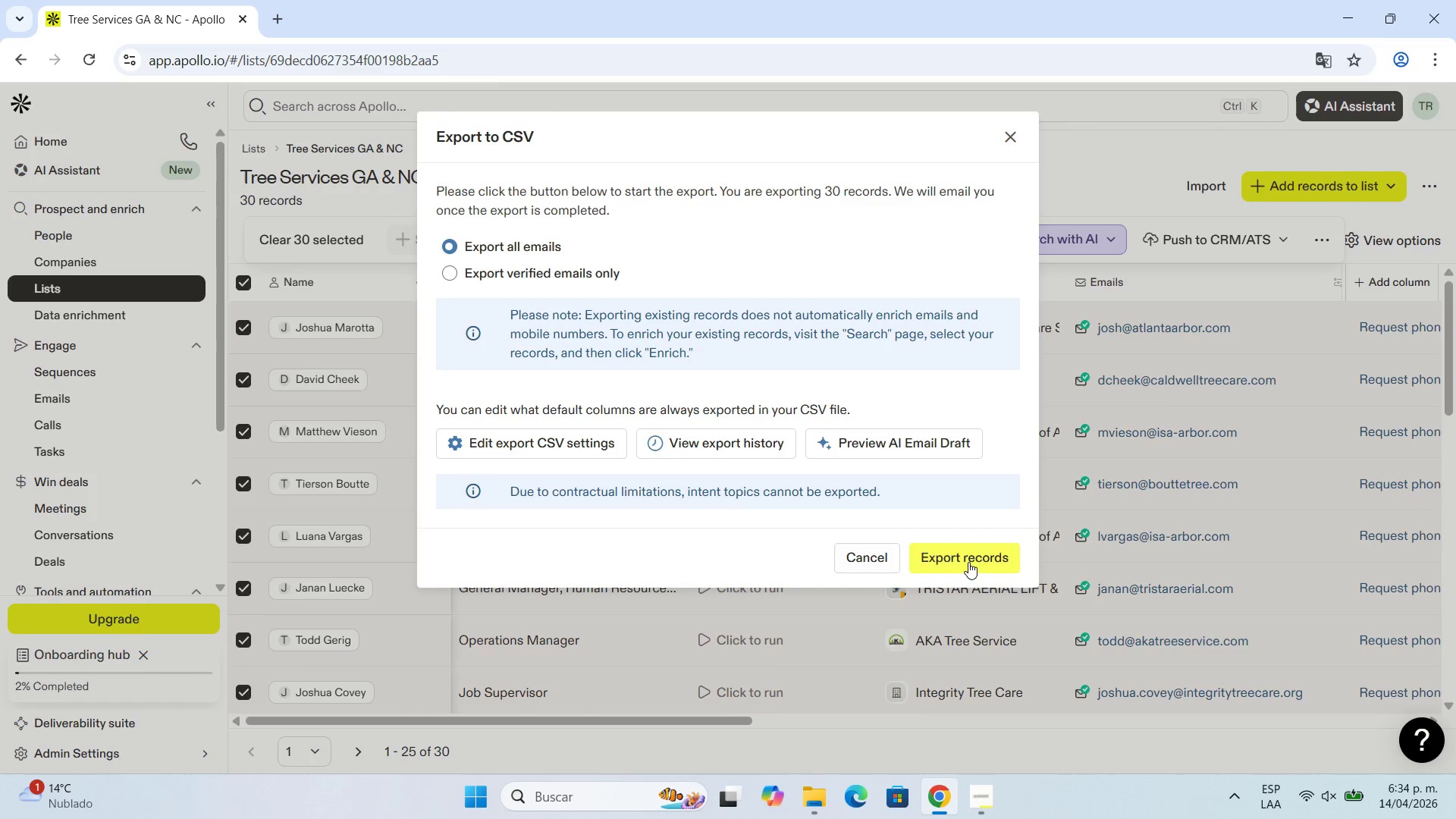 
left_click([968, 557])
 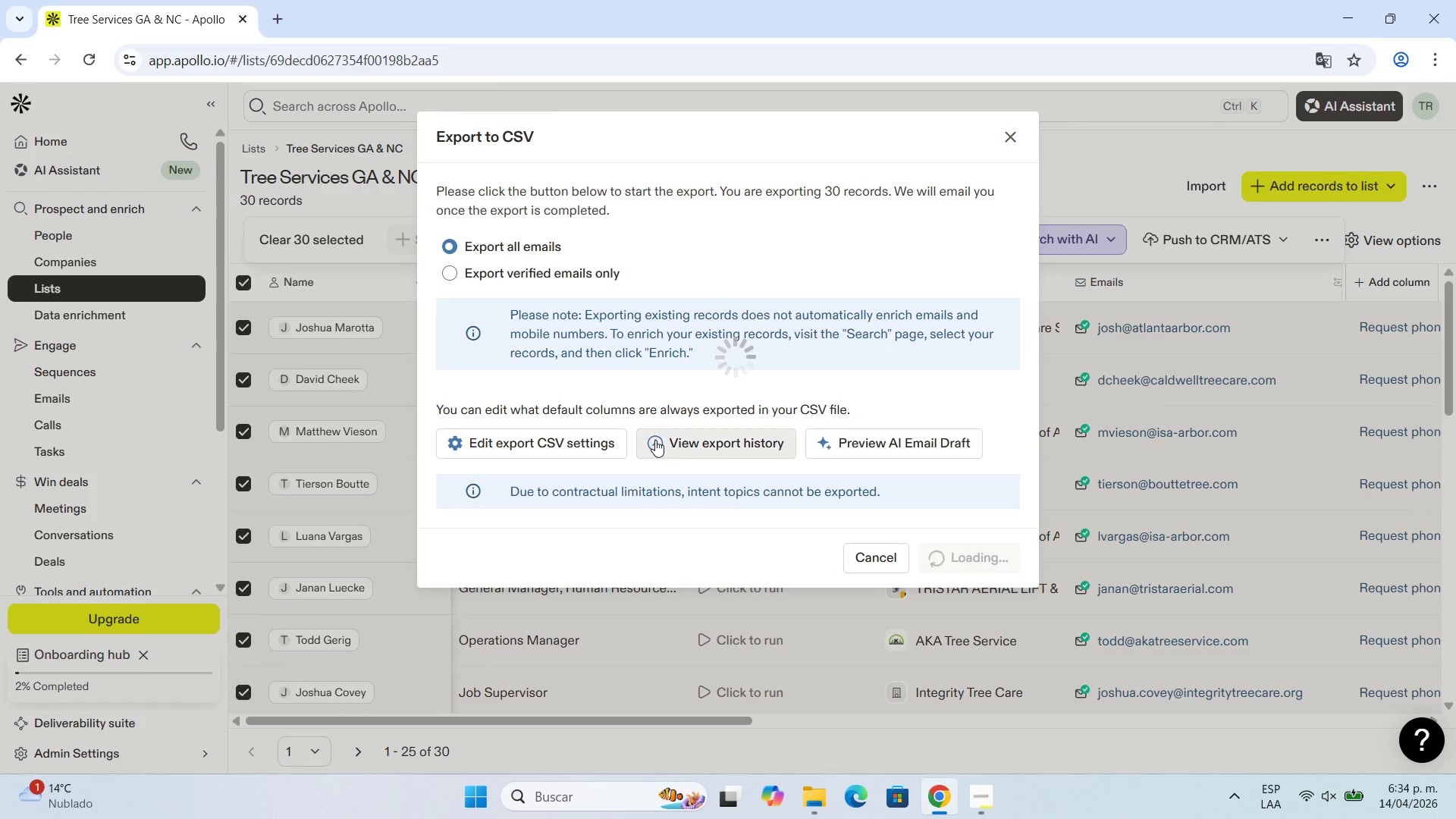 
mouse_move([664, 384])
 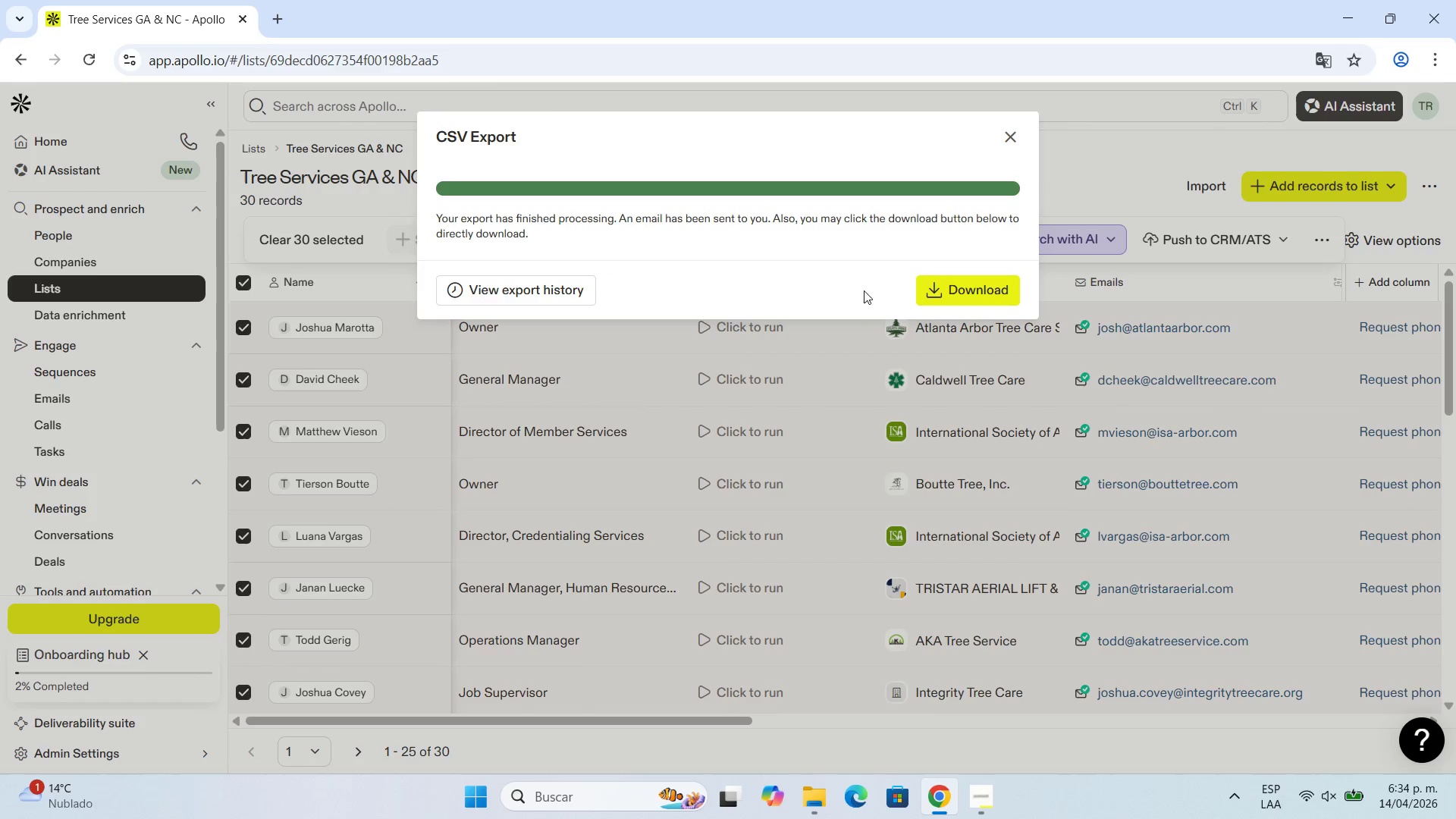 
left_click([956, 291])
 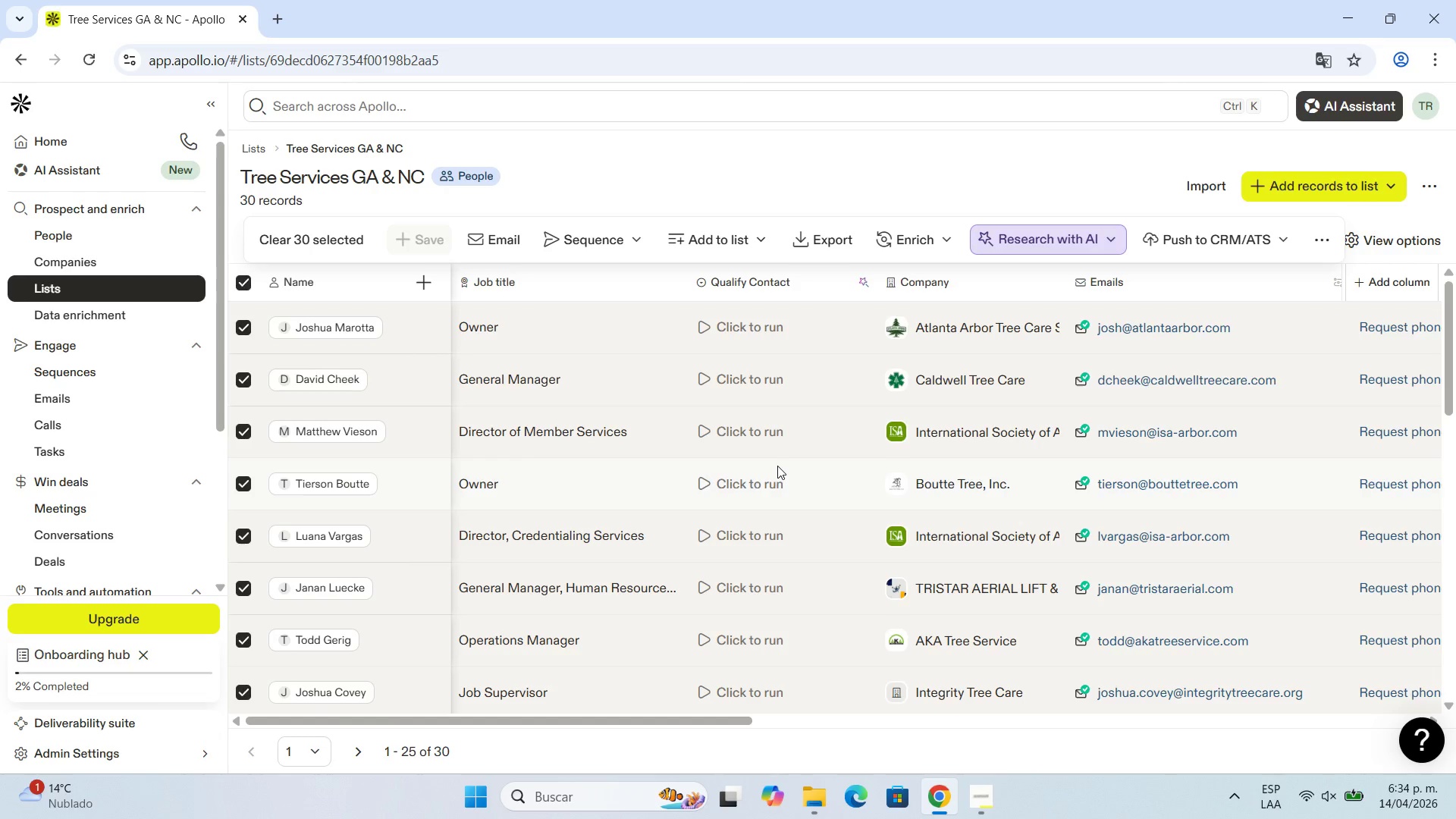 
mouse_move([703, 426])
 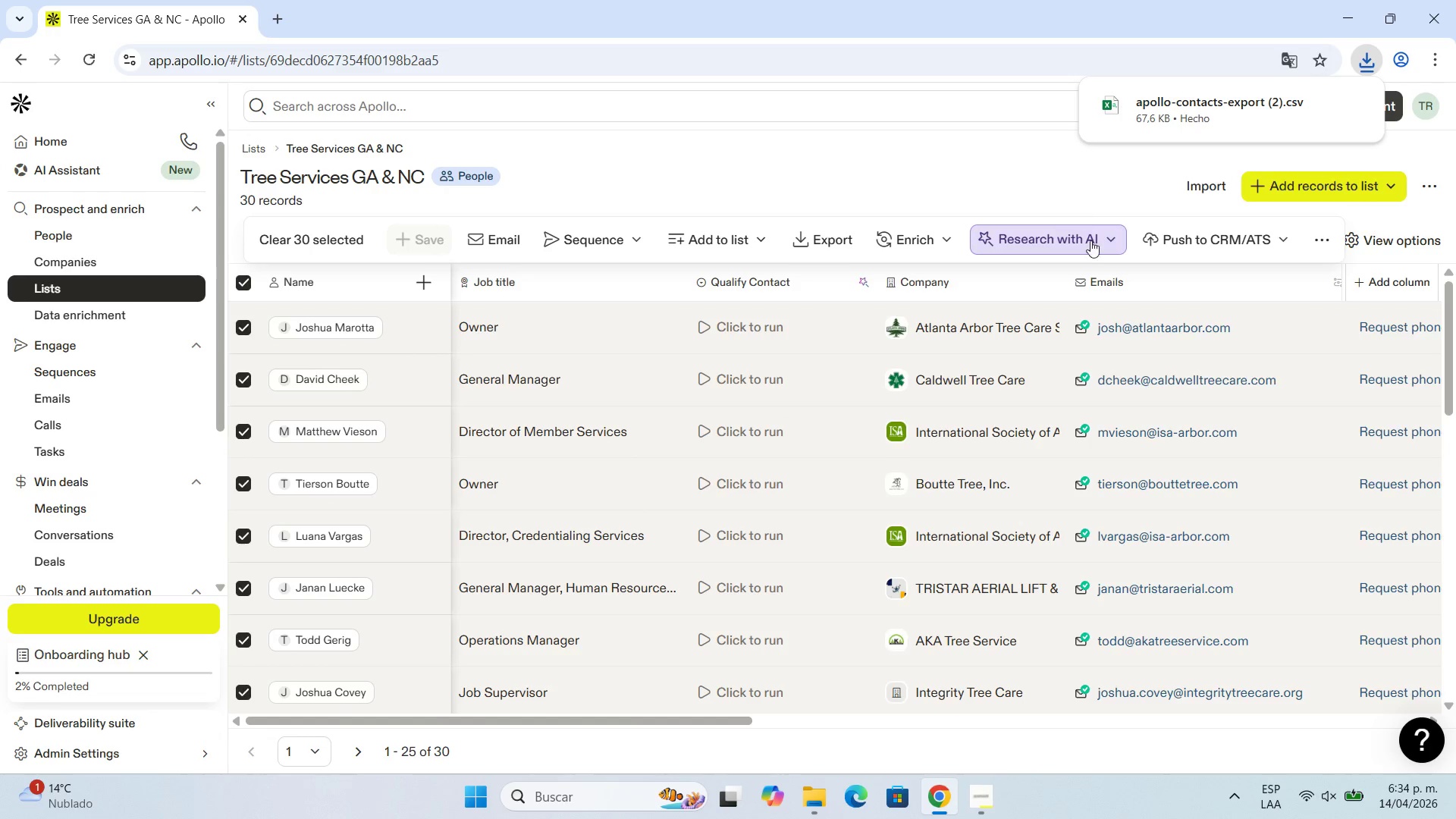 
scroll: coordinate [793, 328], scroll_direction: down, amount: 4.0
 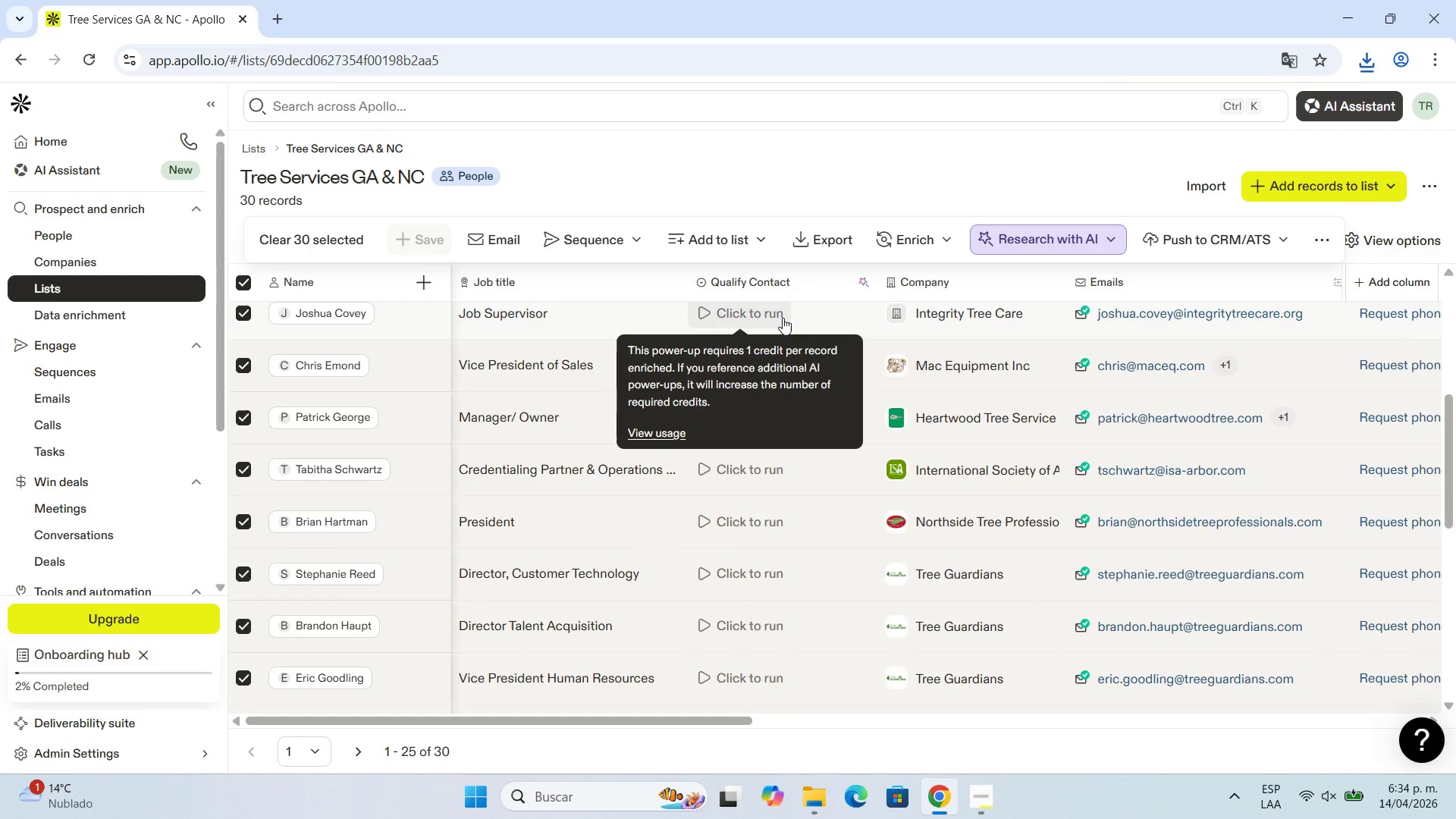 
wait(29.27)
 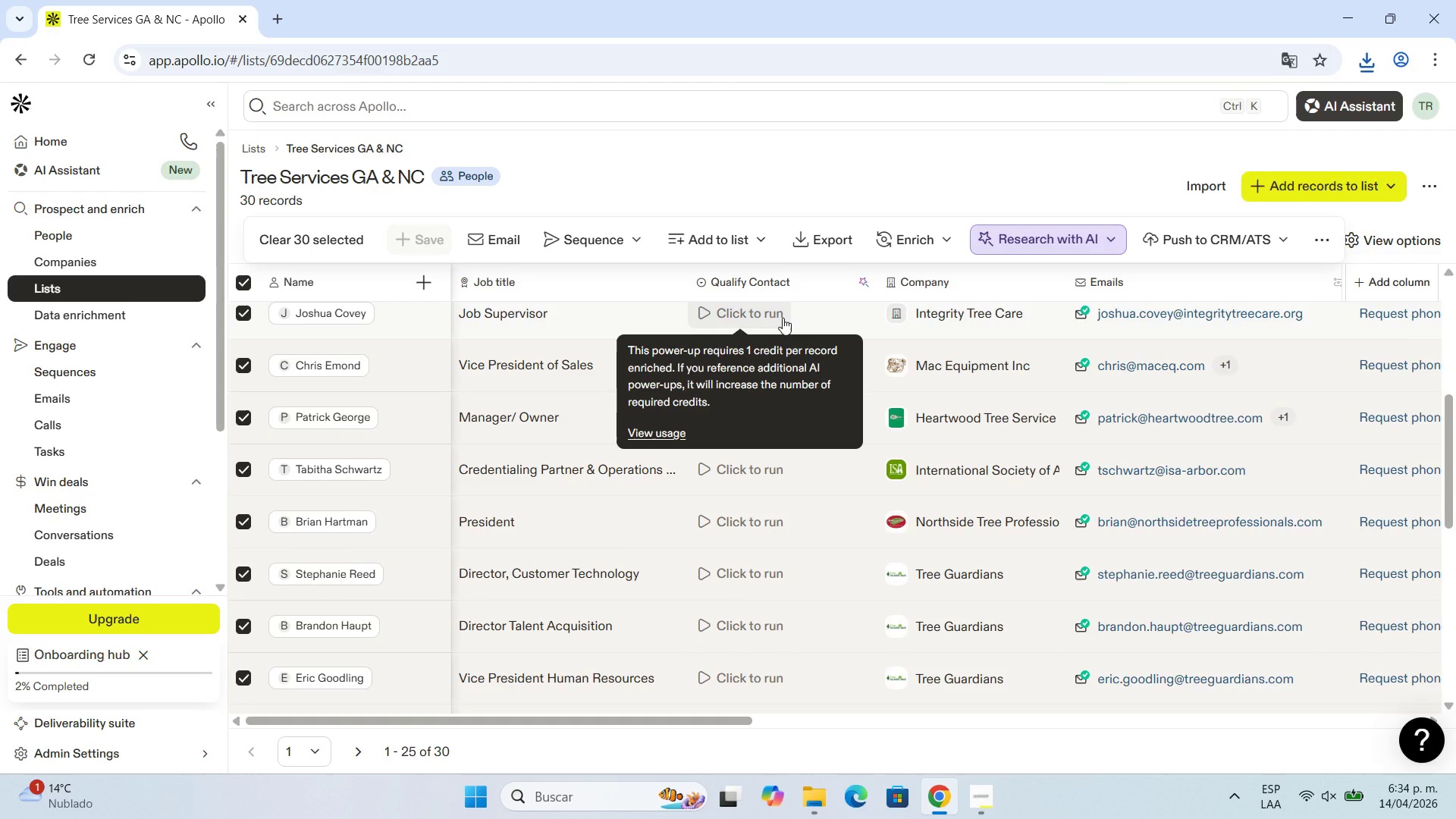 
left_click([62, 237])
 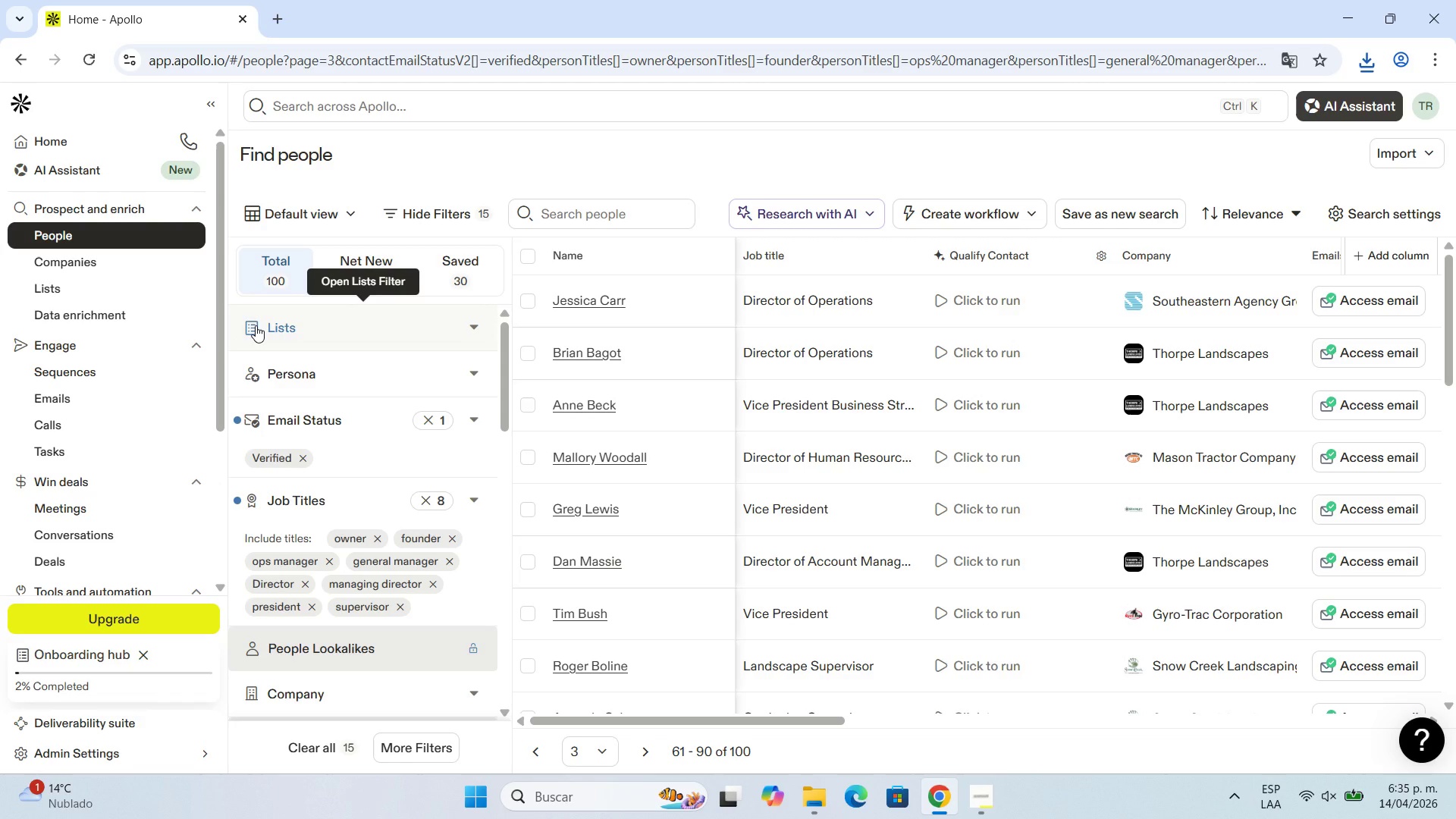 
wait(24.0)
 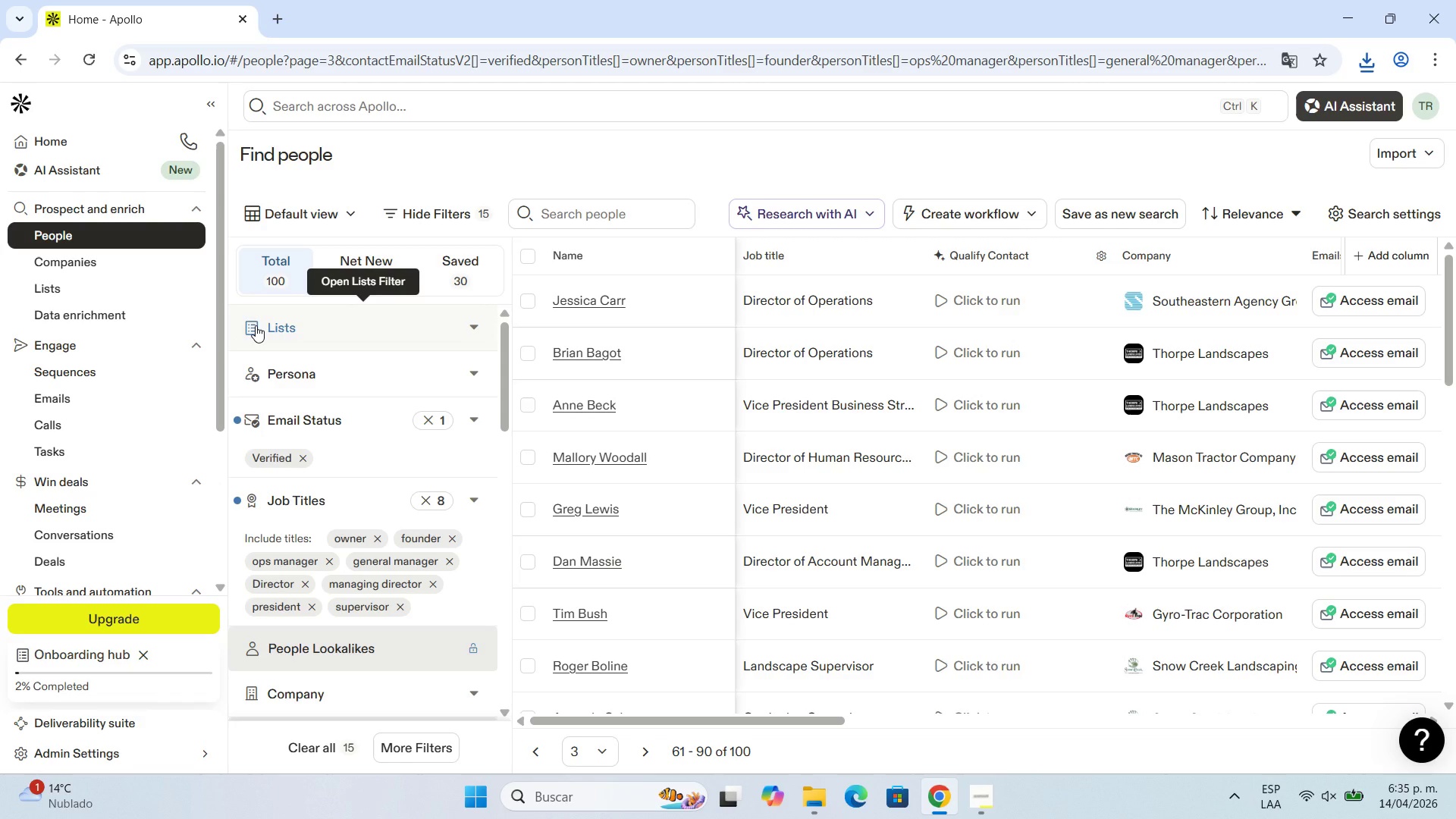 
scroll: coordinate [789, 416], scroll_direction: down, amount: 18.0
 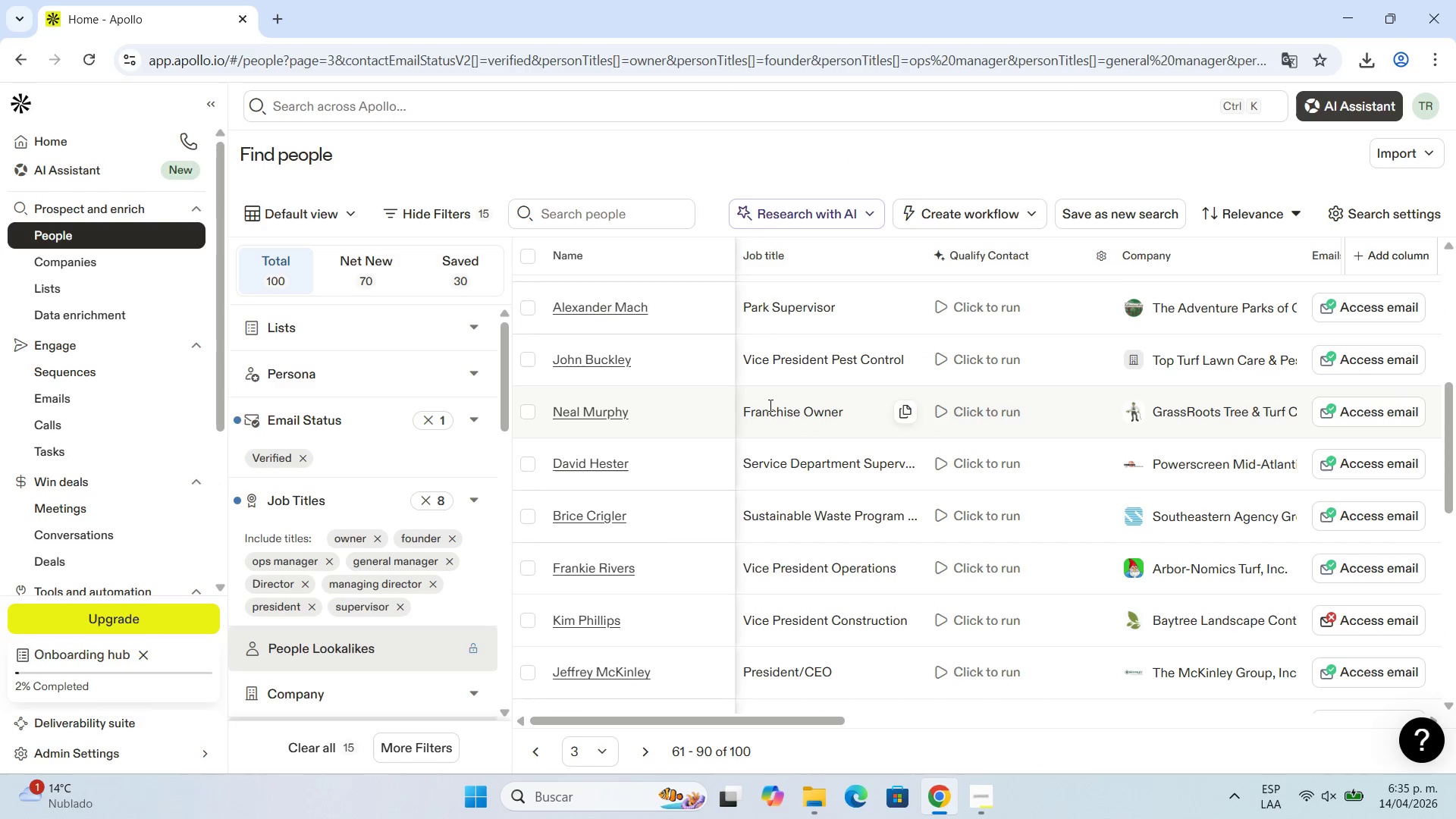 
scroll: coordinate [720, 413], scroll_direction: up, amount: 14.0
 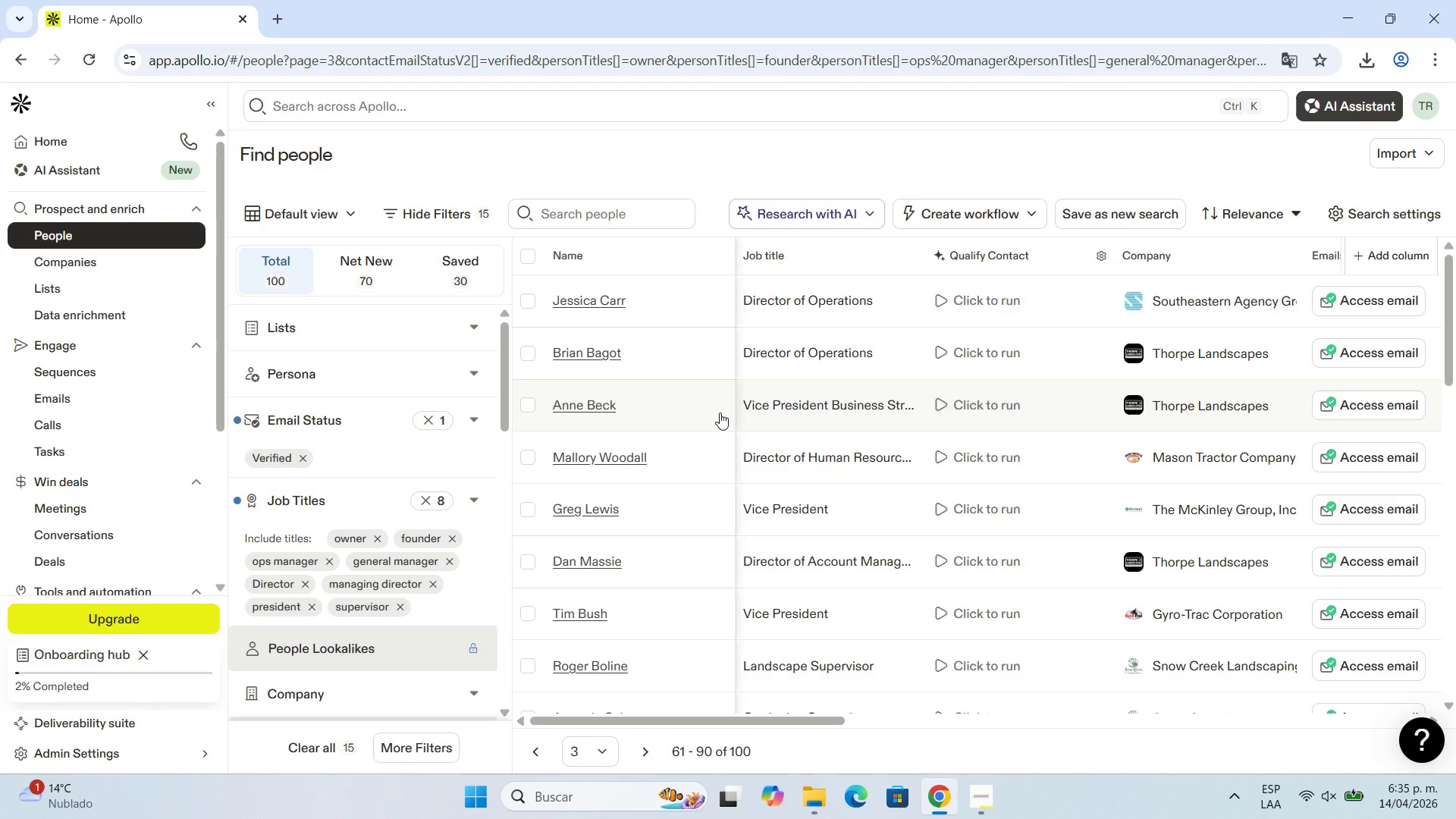 
wait(7.46)
 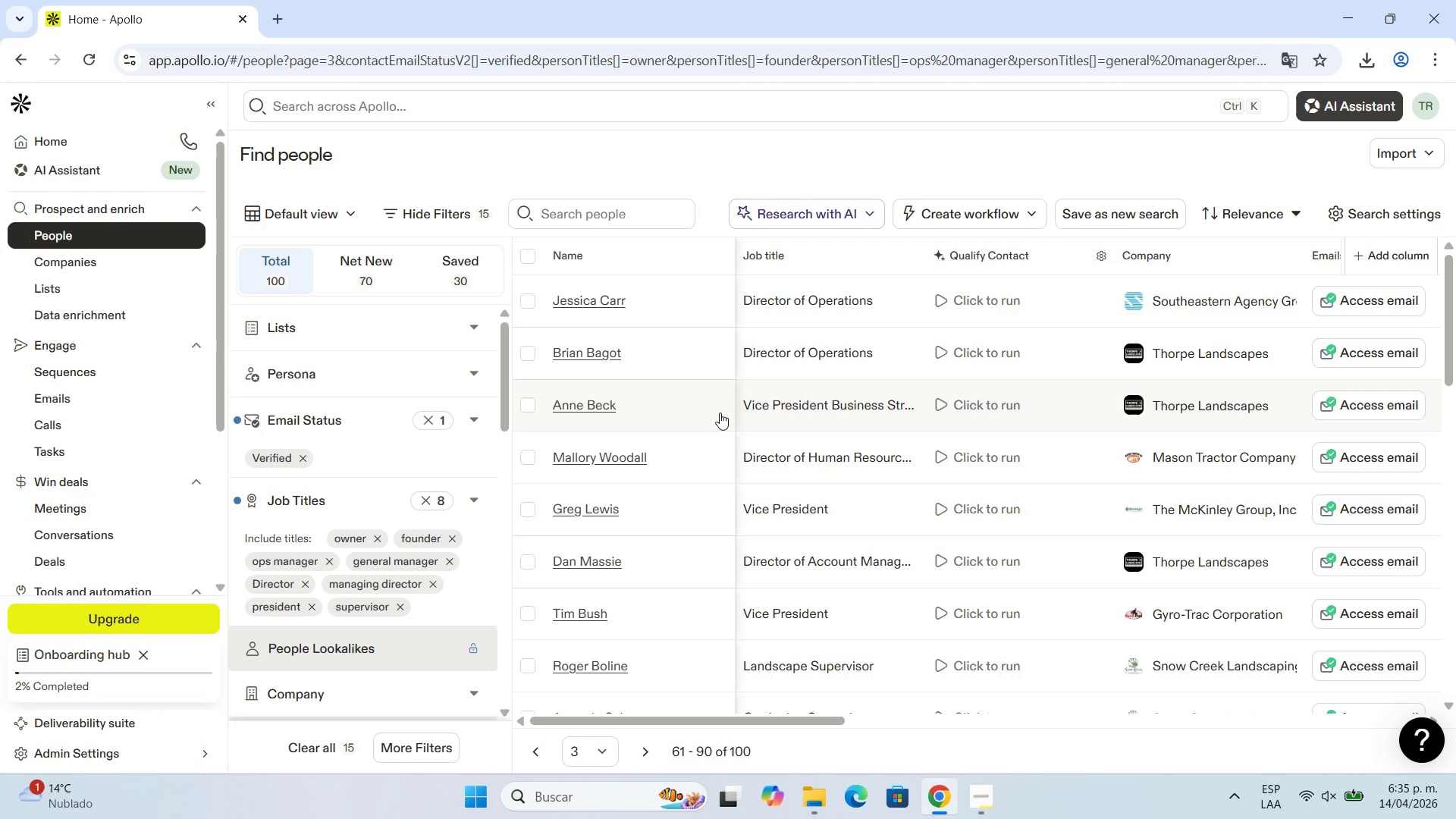 
left_click([595, 751])
 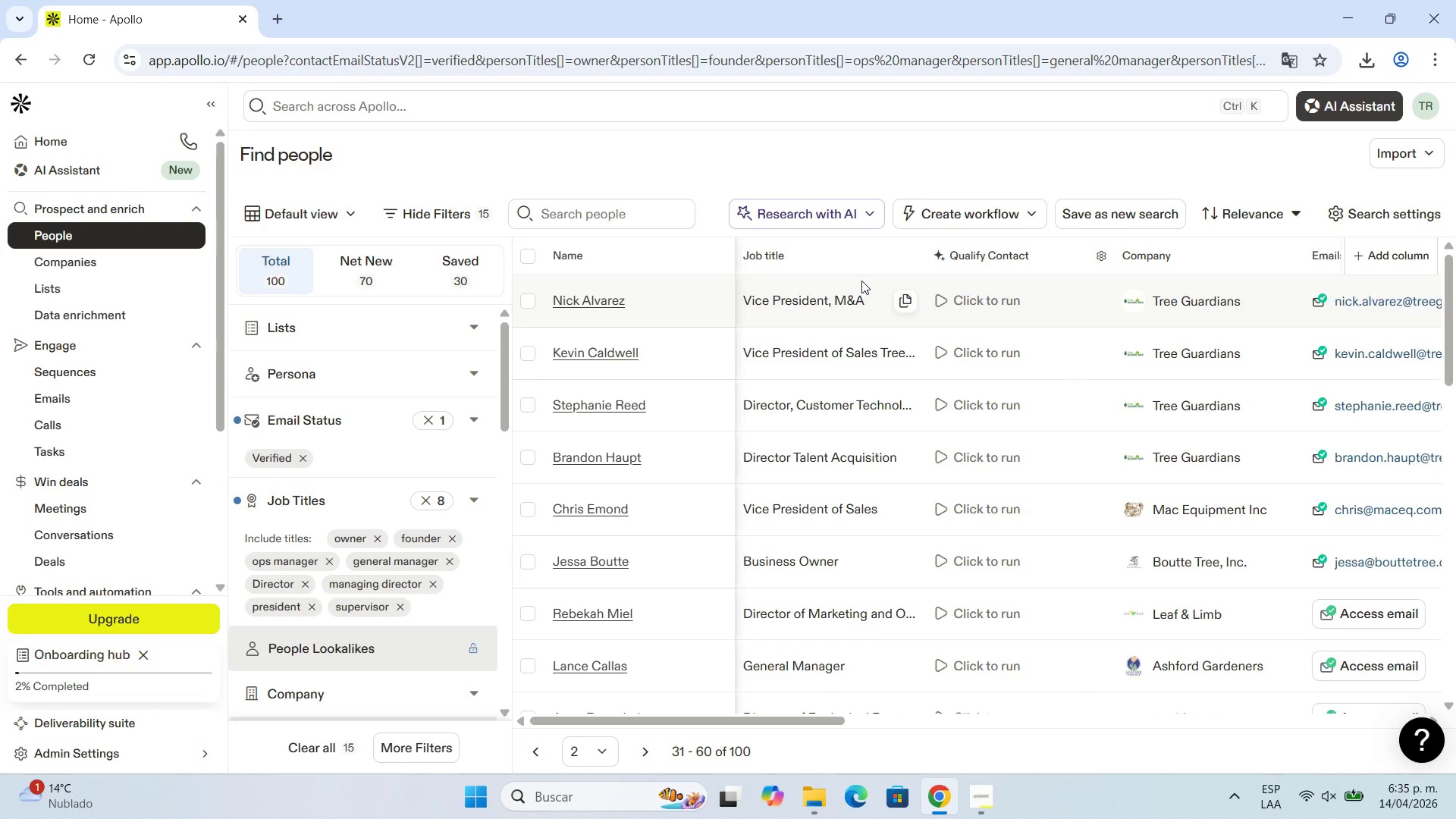 
wait(10.88)
 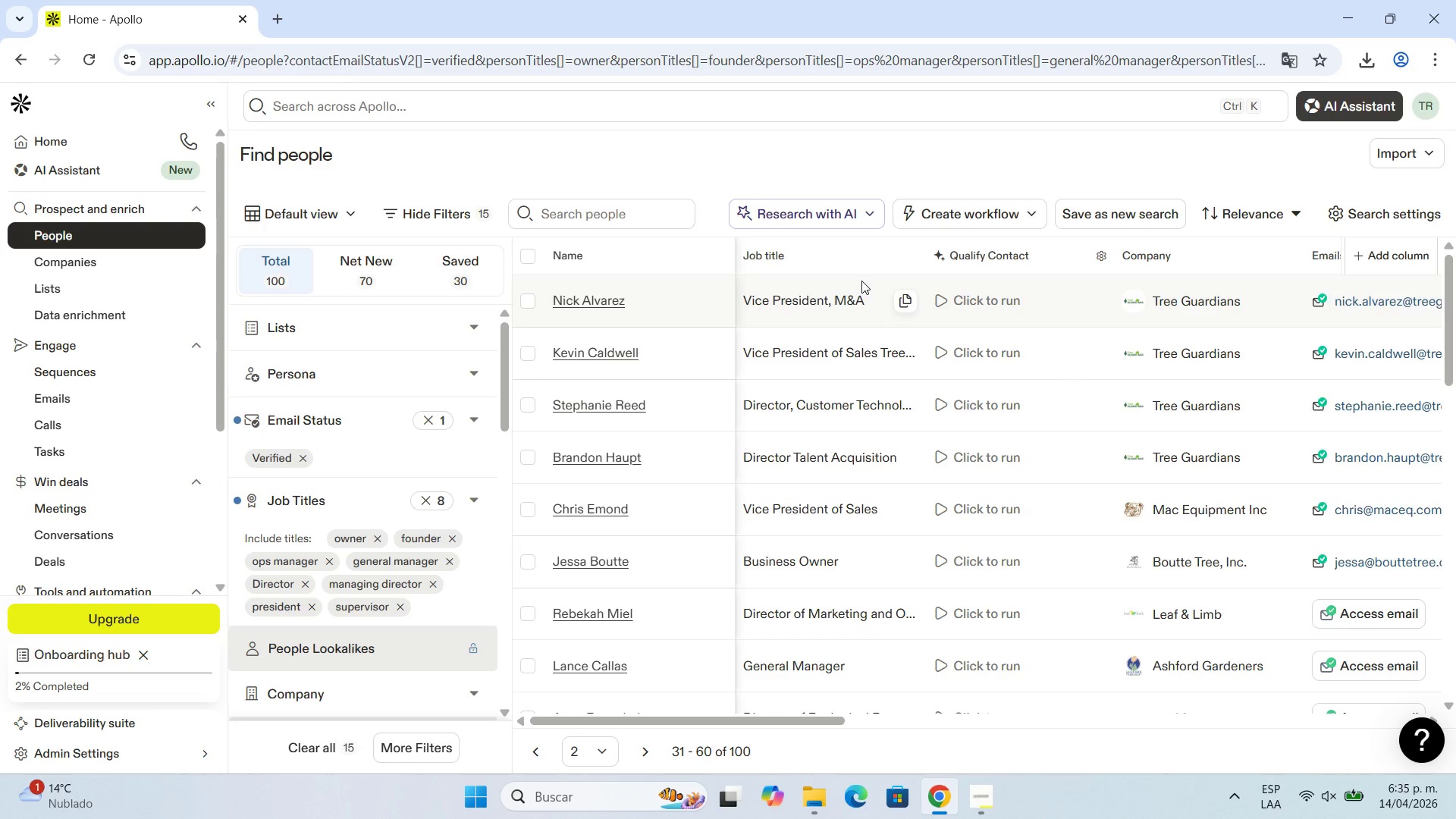 
left_click([532, 256])
 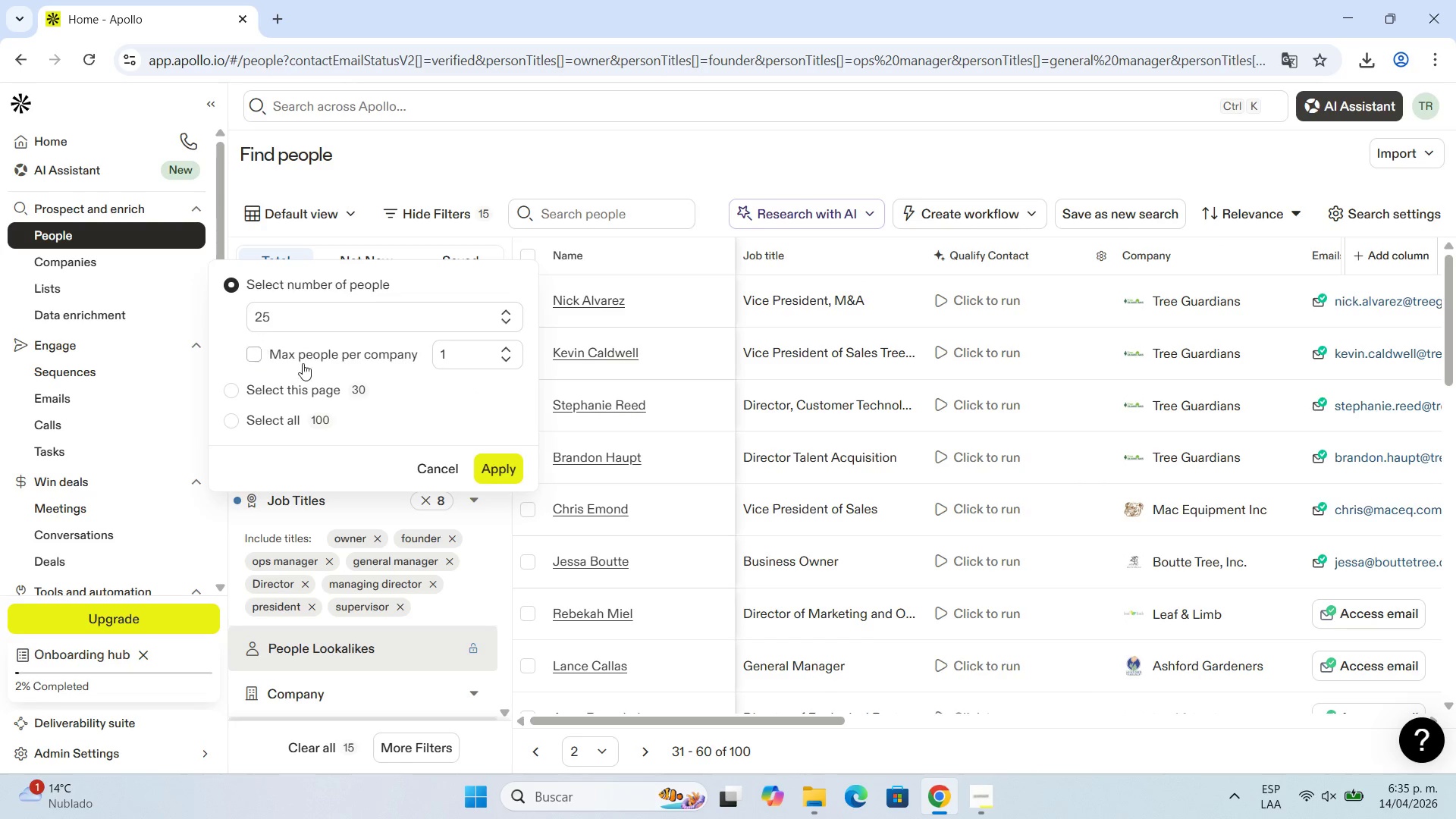 
left_click([494, 460])
 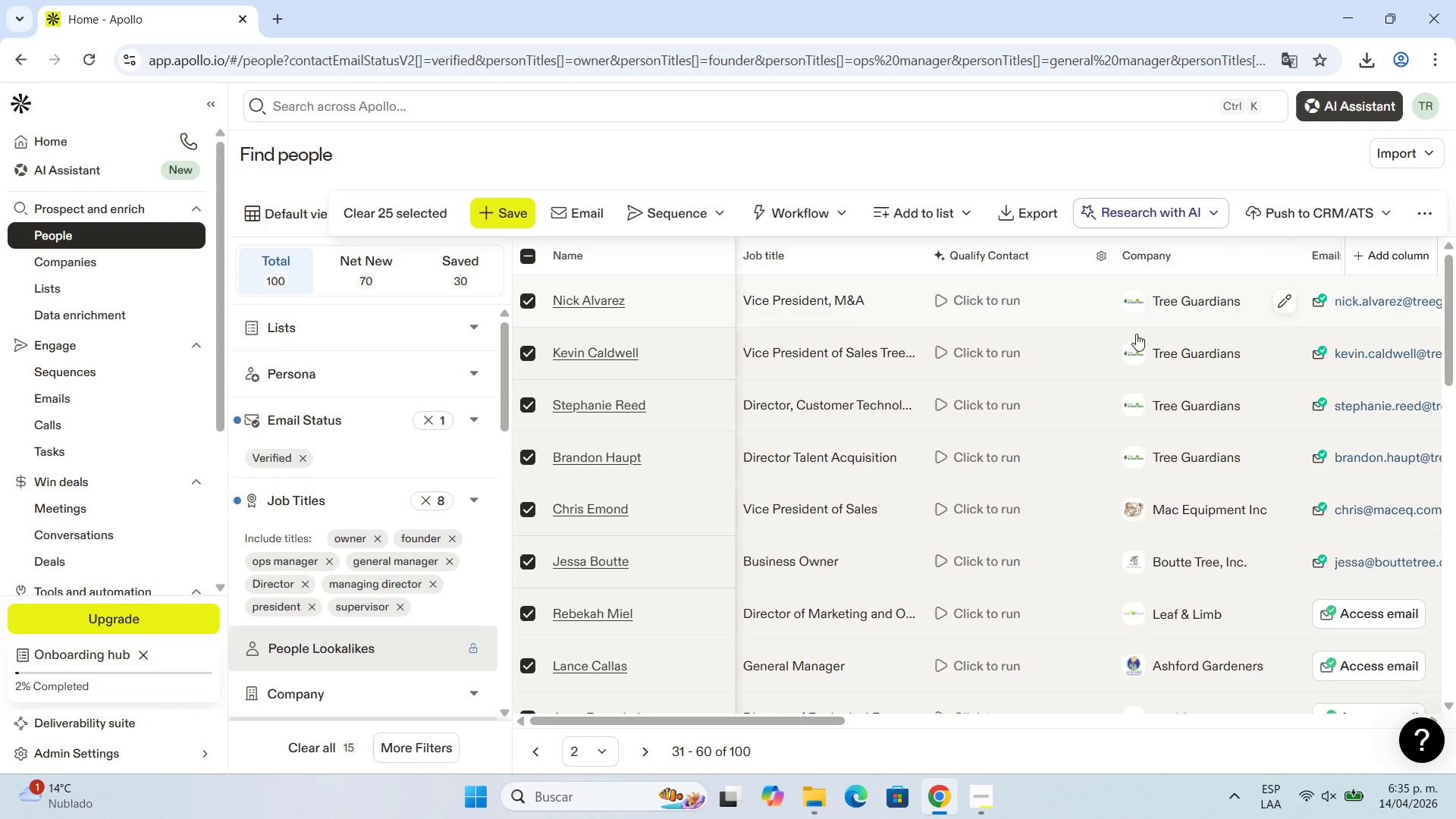 
wait(7.25)
 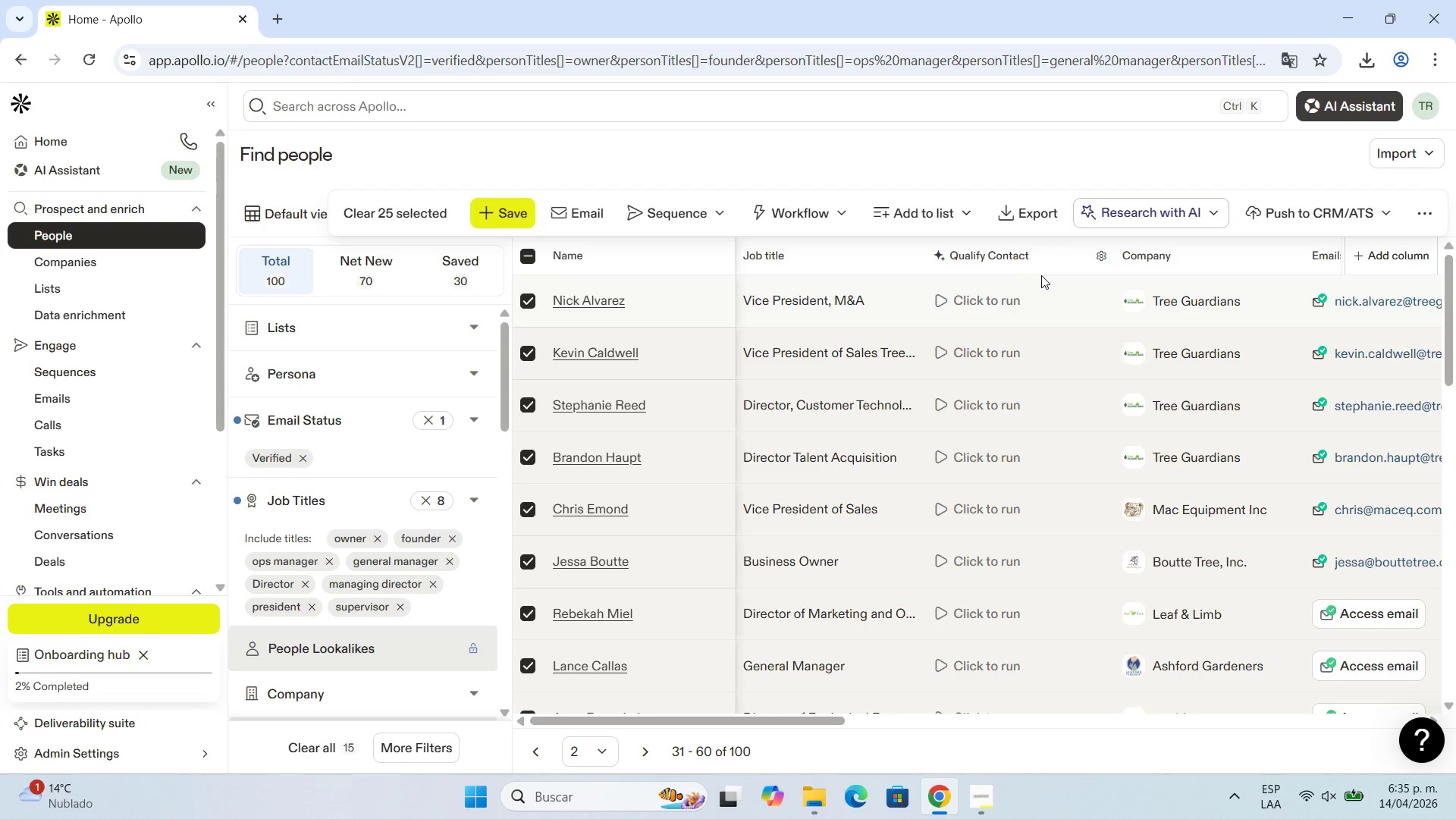 
scroll: coordinate [626, 434], scroll_direction: down, amount: 5.0
 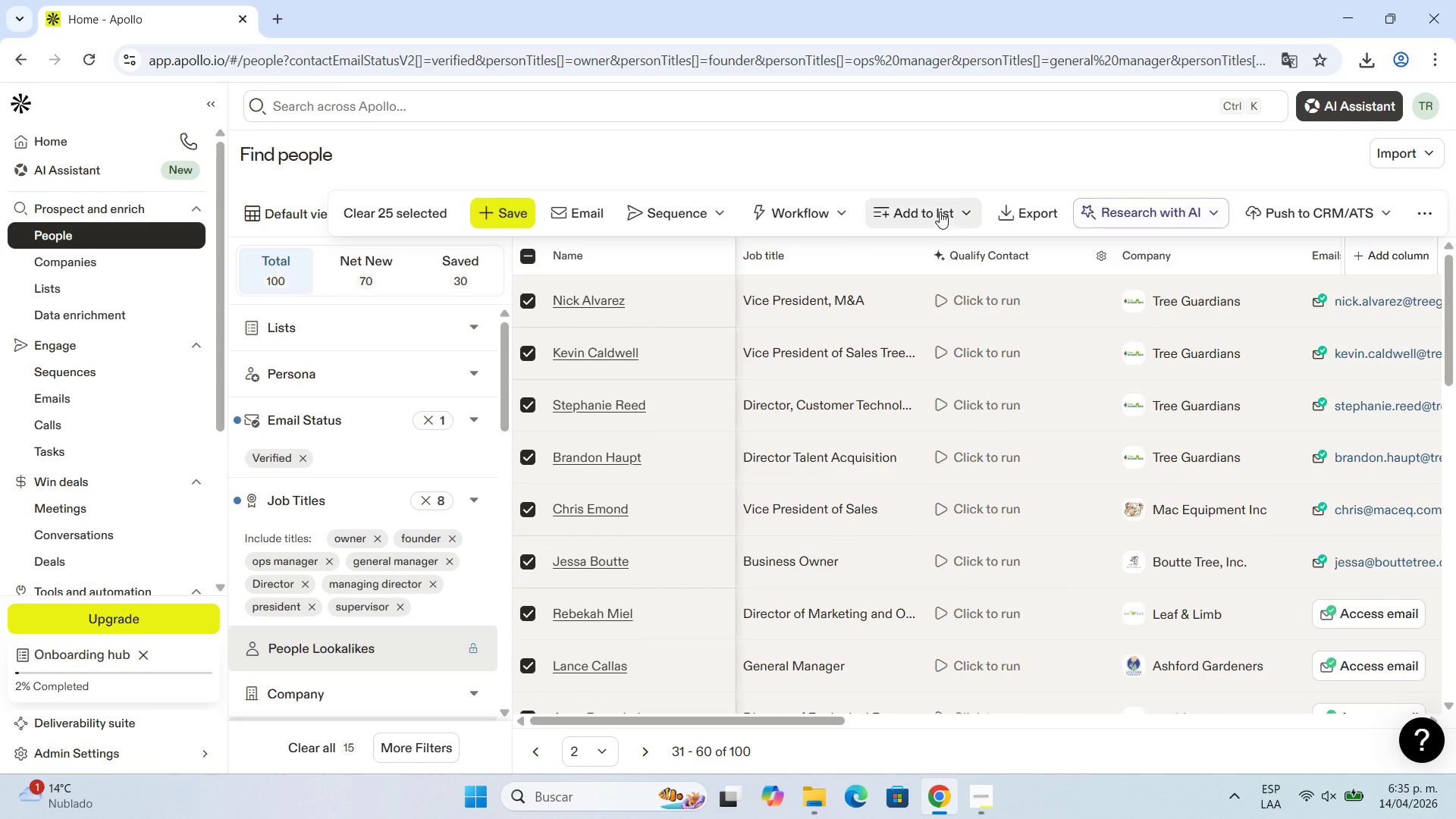 
left_click([934, 216])
 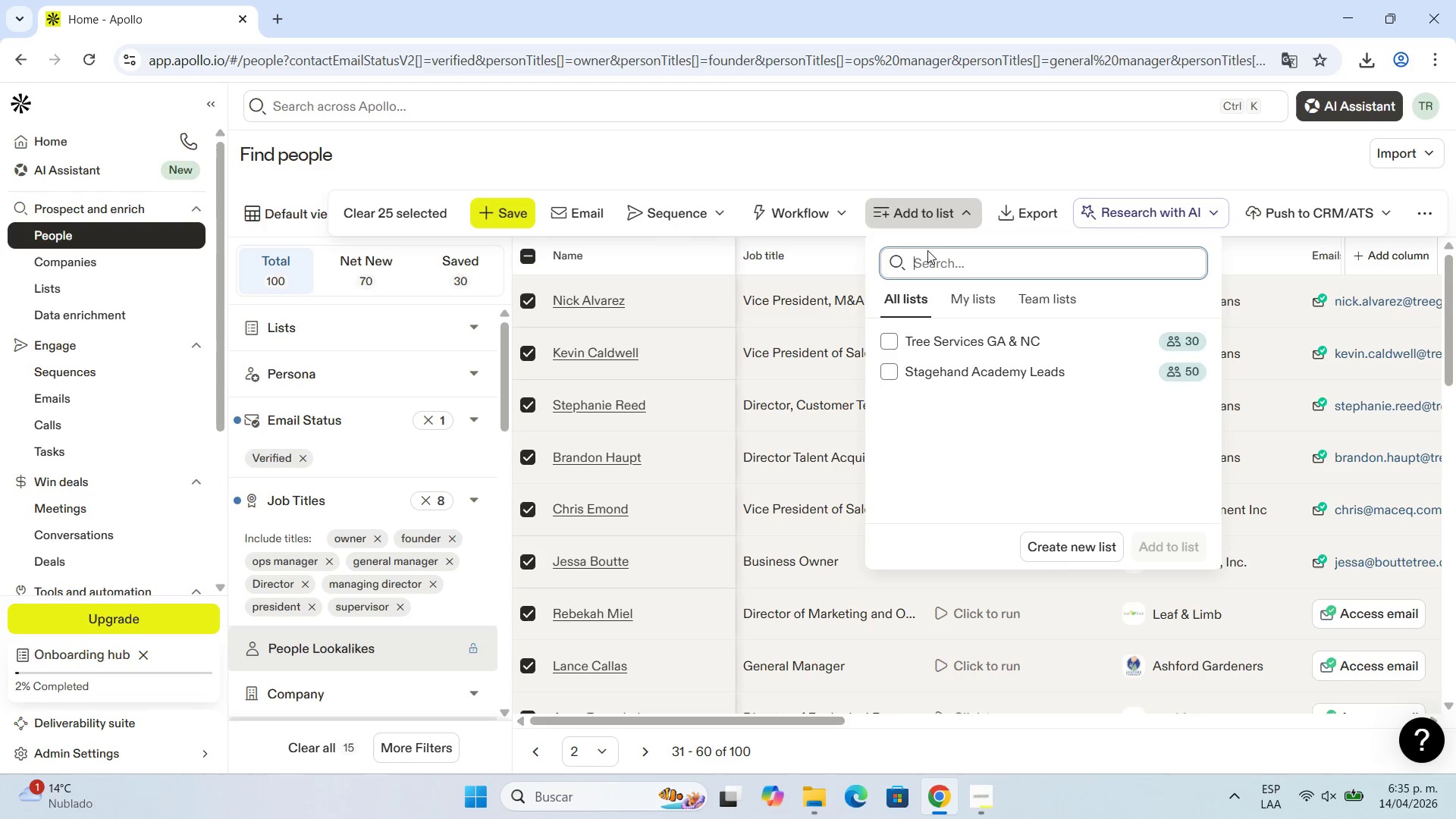 
left_click([1049, 541])
 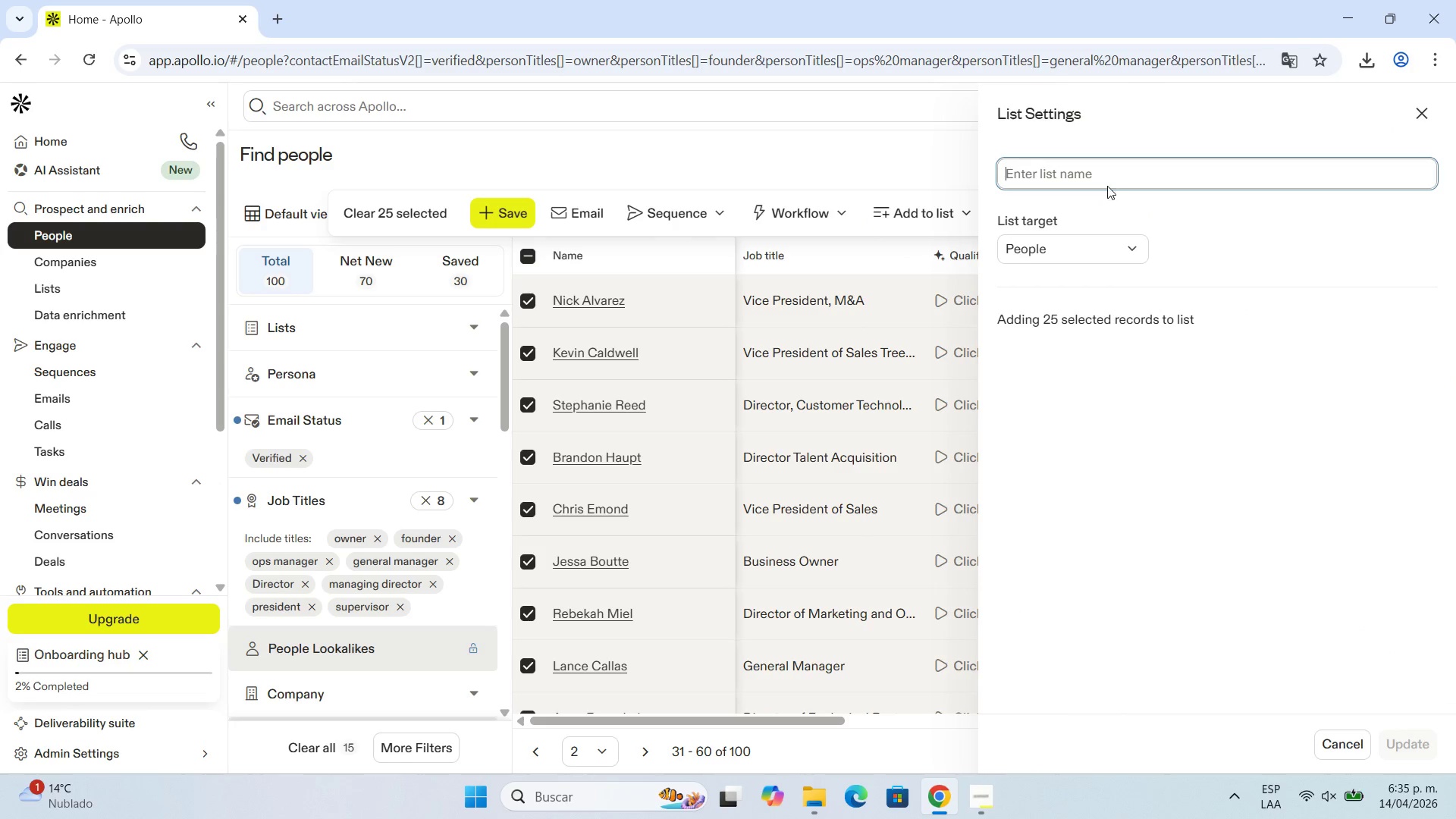 
left_click([1116, 168])
 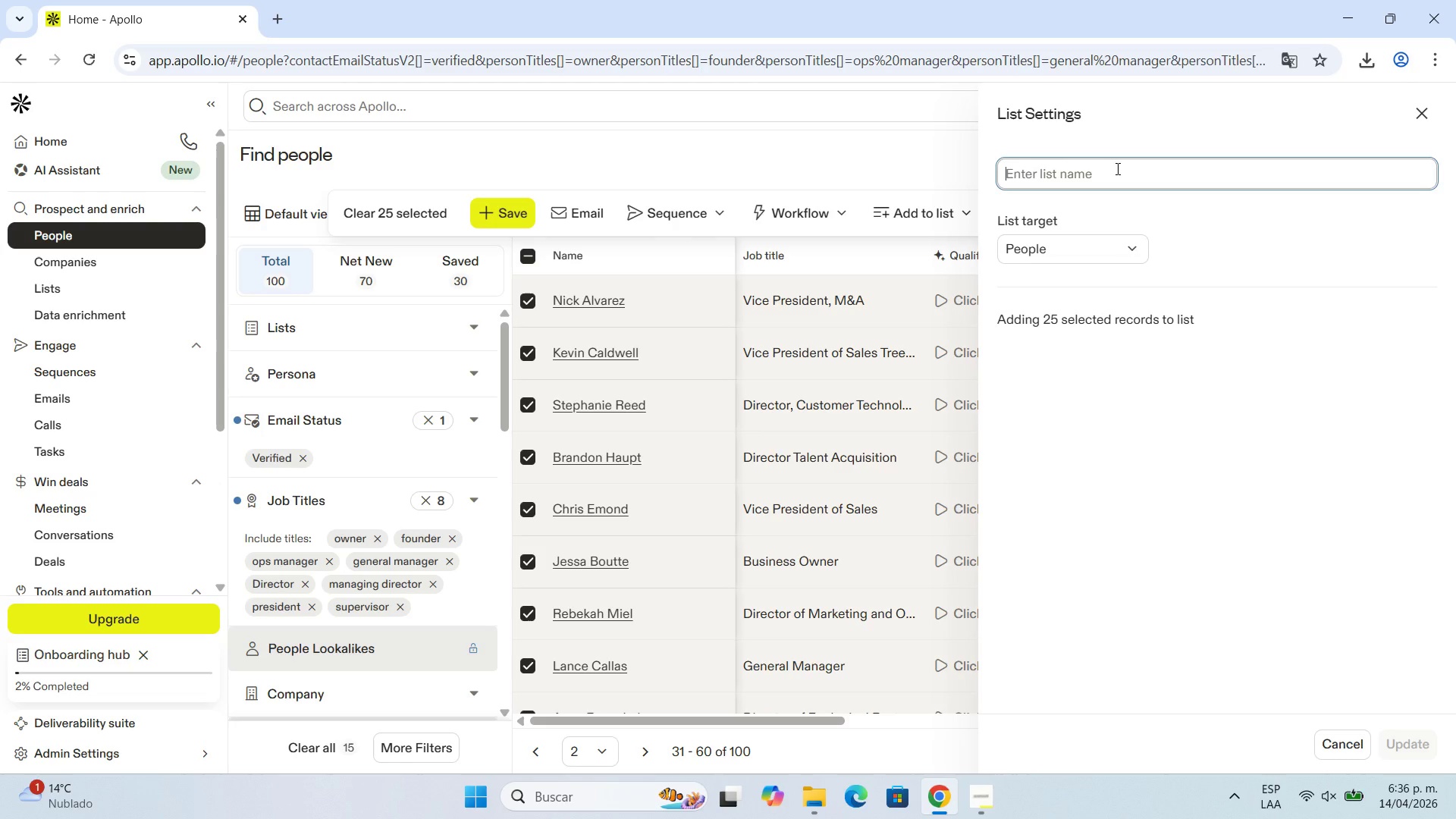 
wait(22.3)
 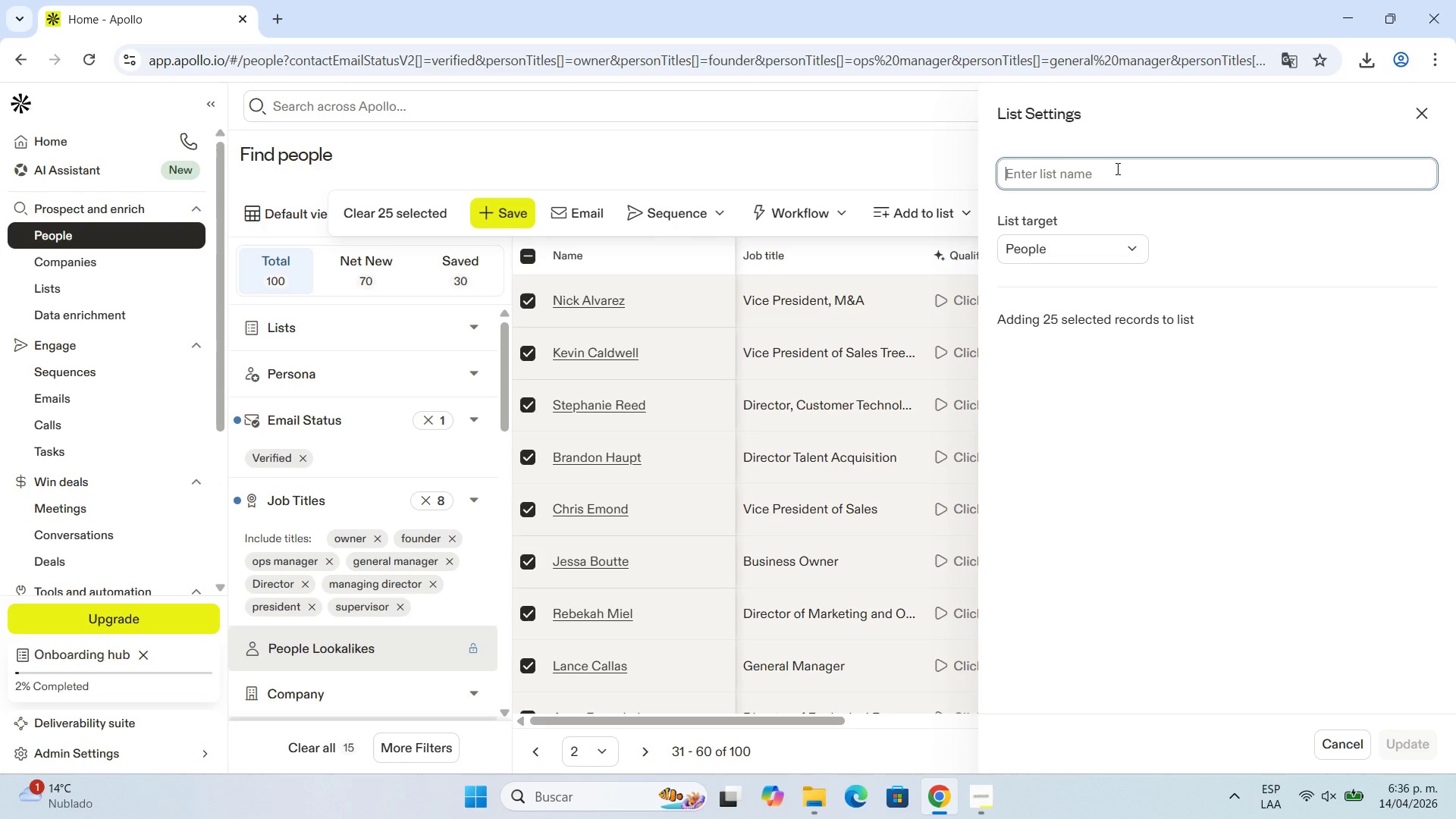 
left_click([1116, 168])
 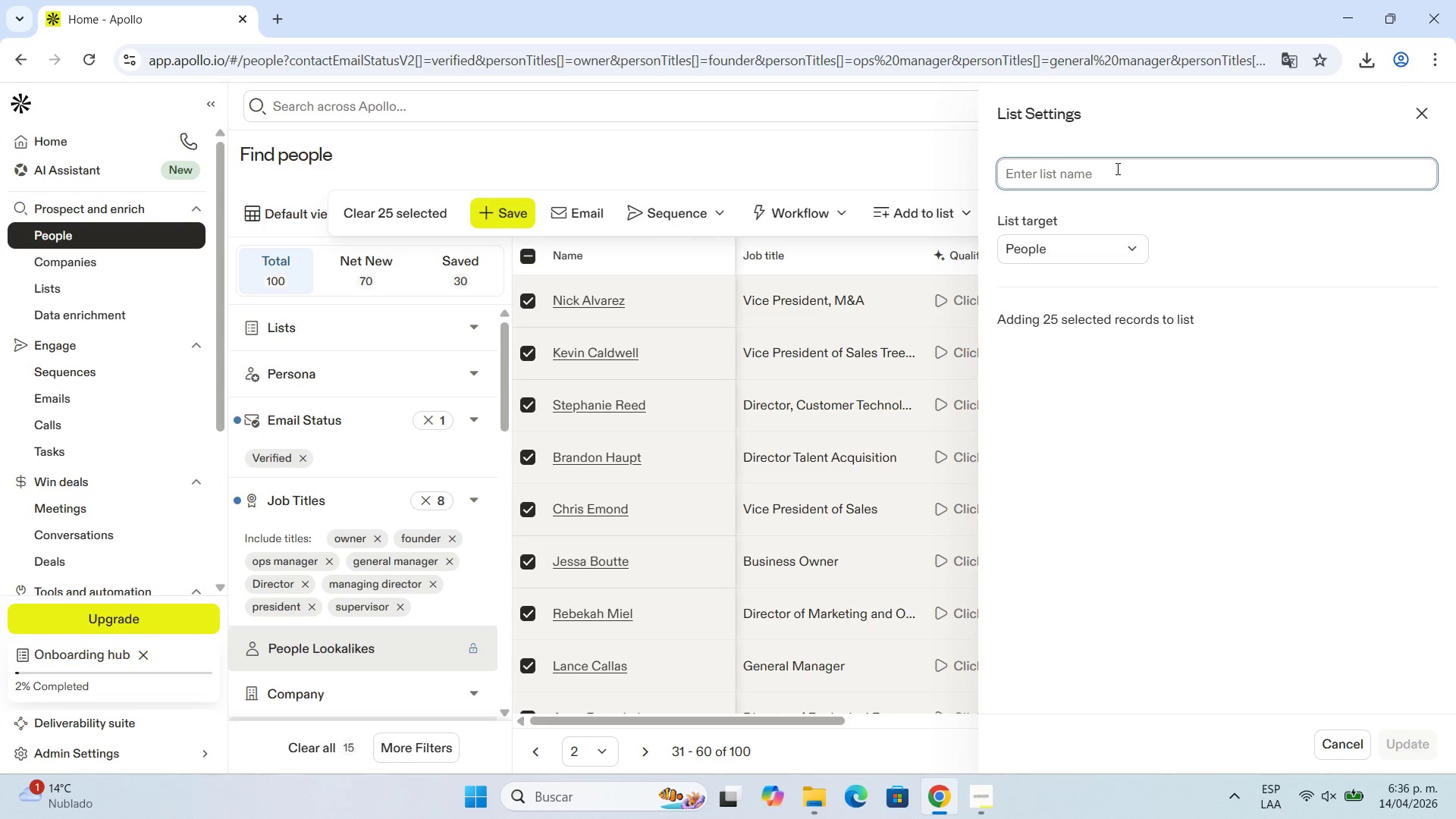 
wait(30.14)
 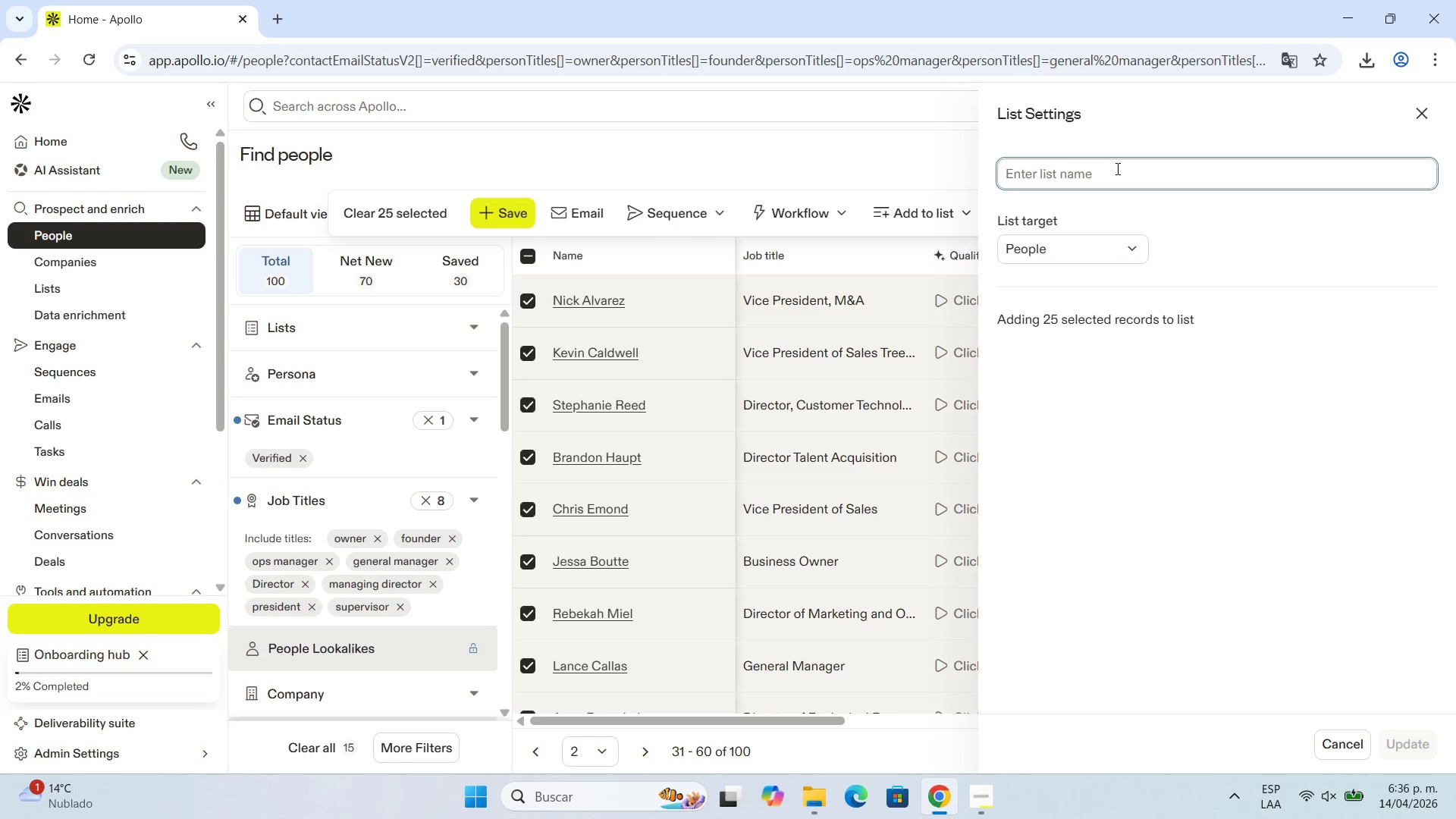 
left_click([1116, 168])
 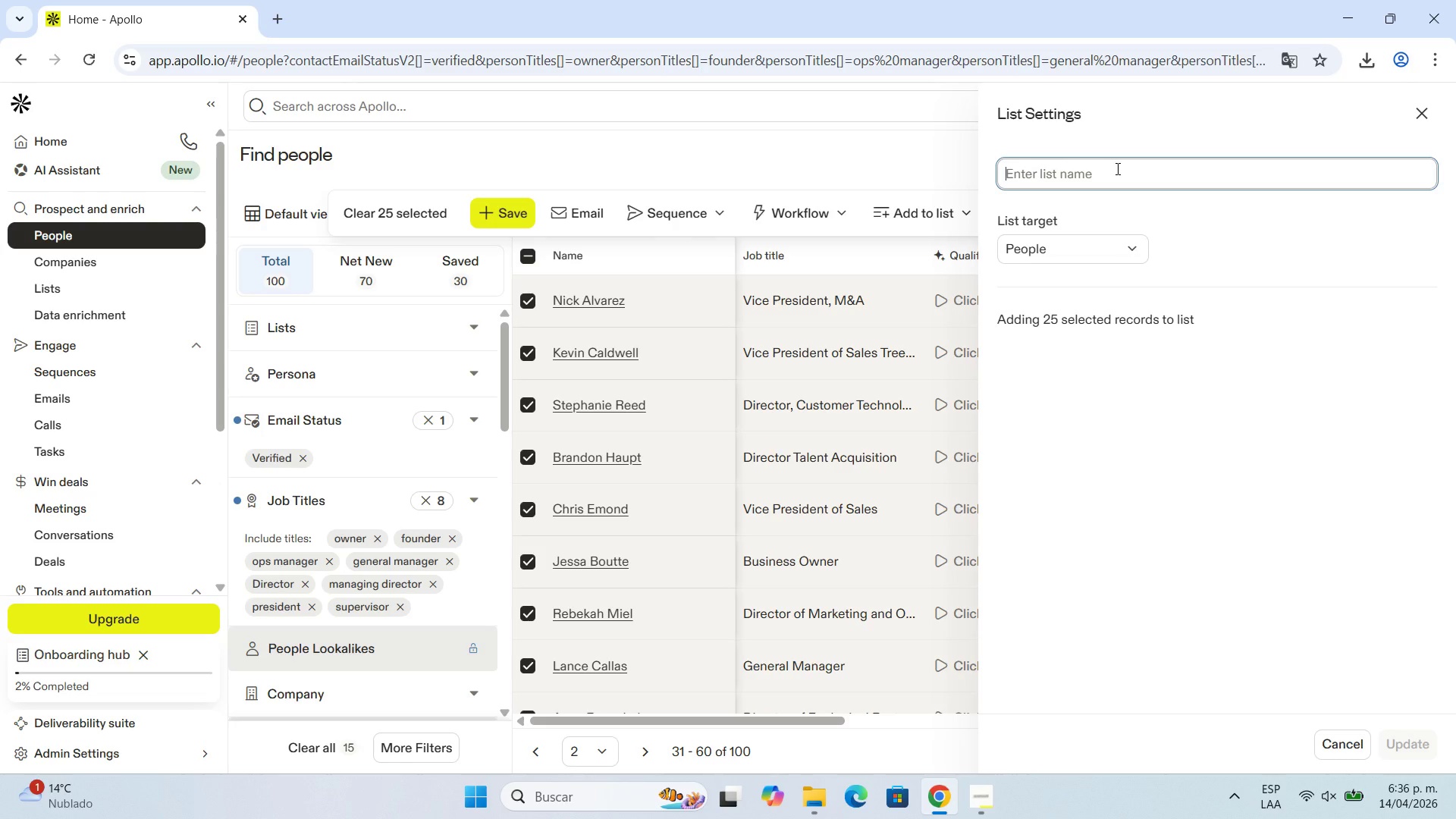 
type(Tree )
 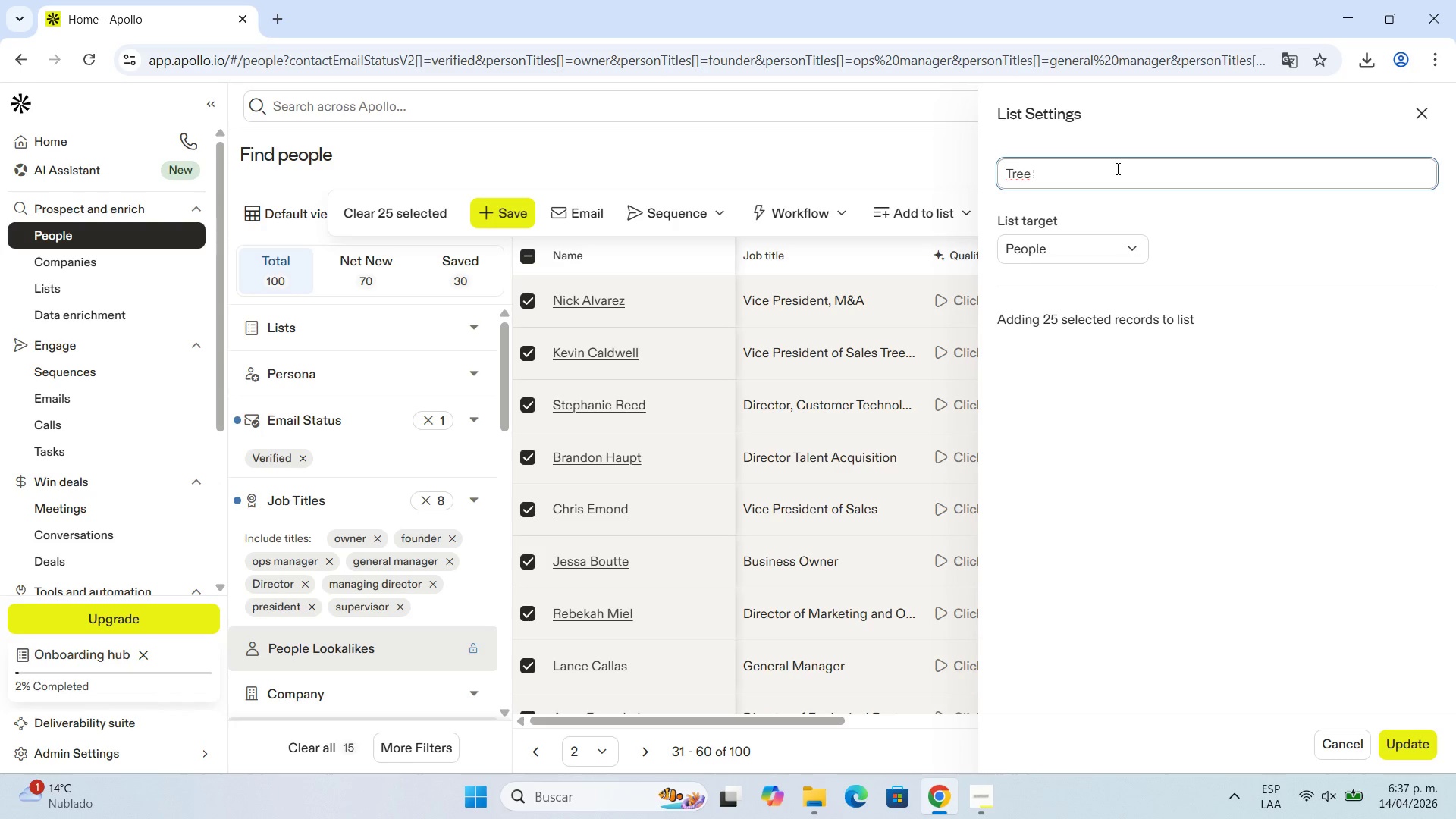 
wait(36.77)
 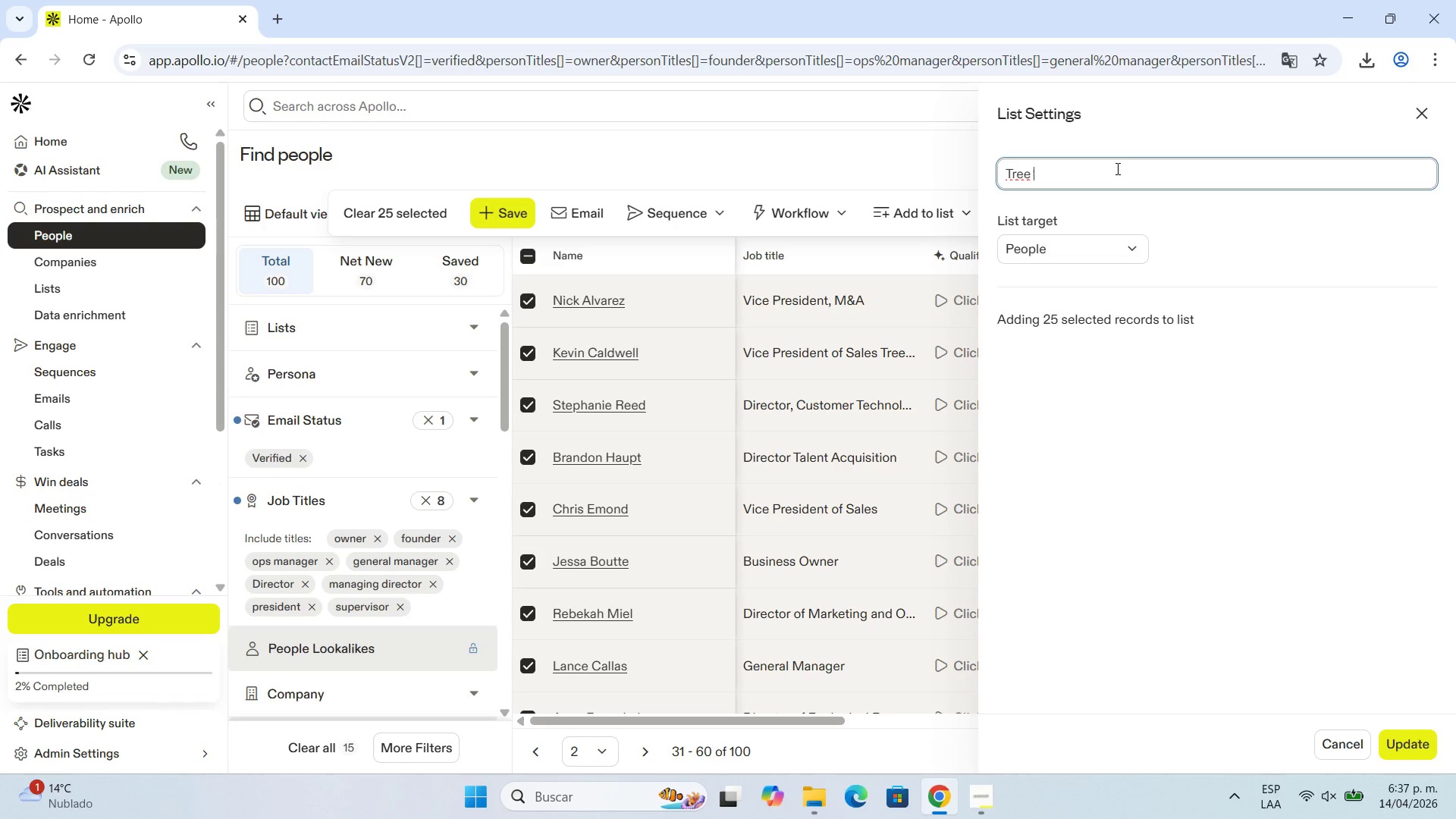 
left_click([1116, 168])
 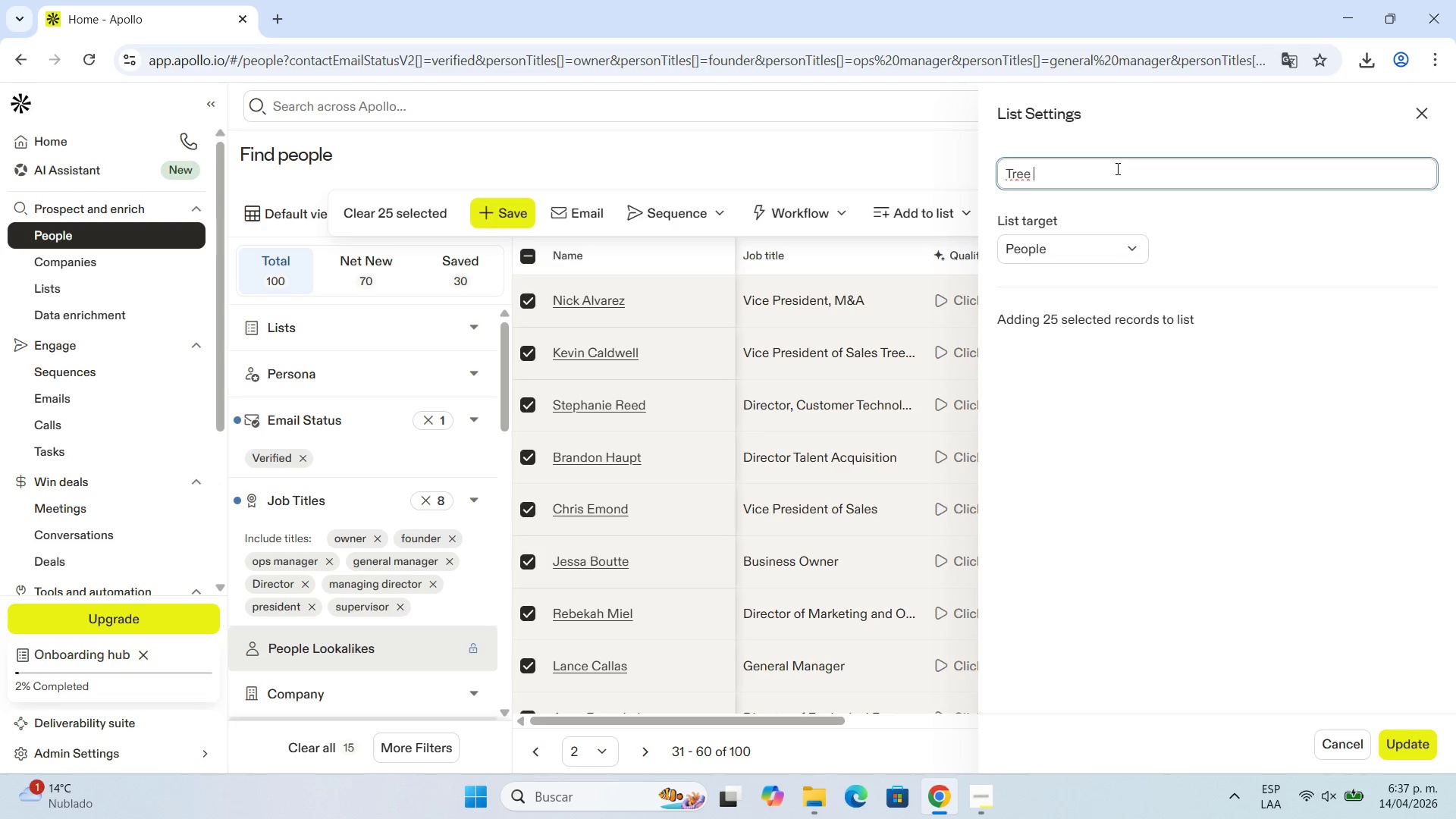 
wait(12.41)
 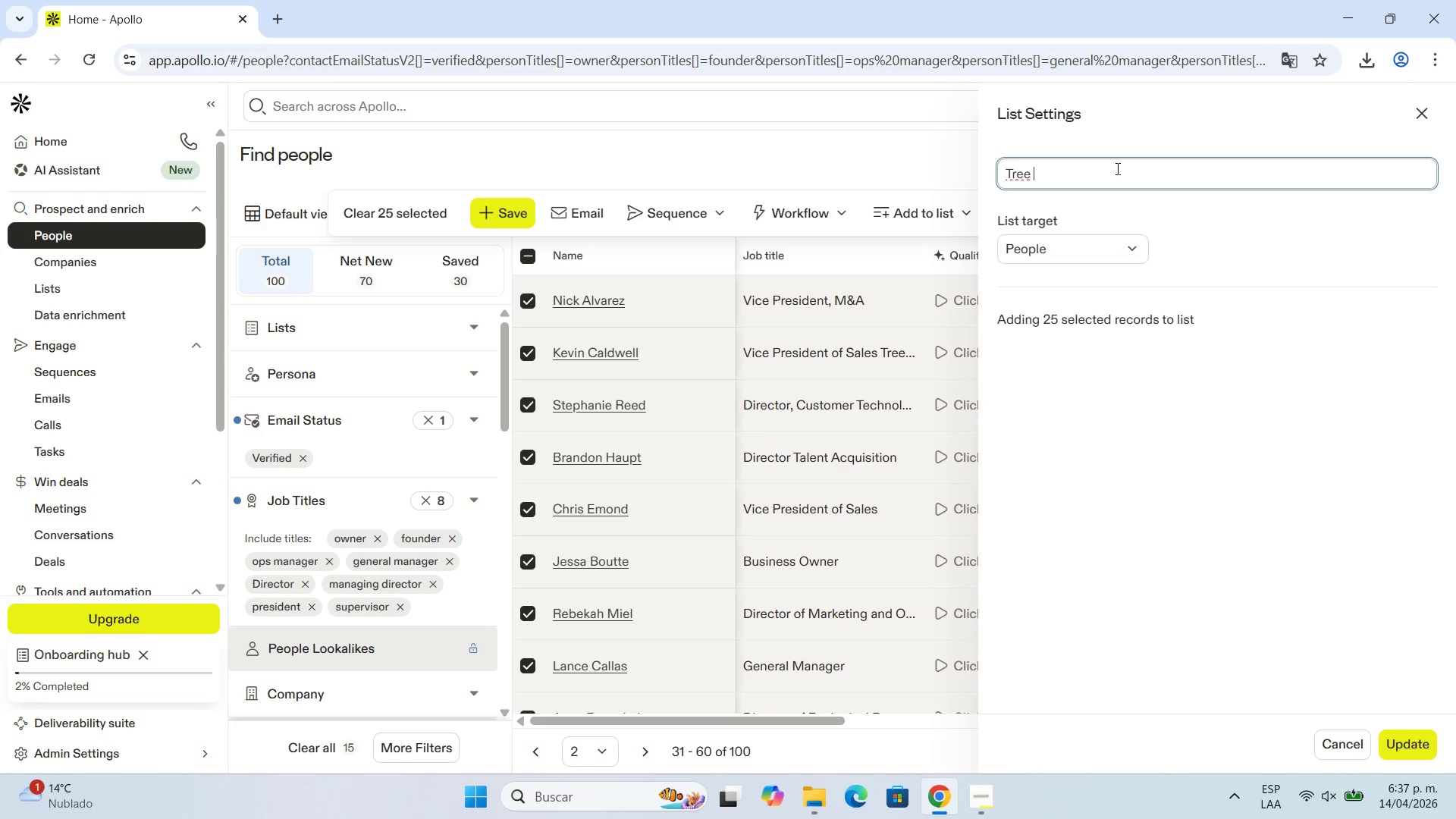 
type(Service GA^)
key(Backspace)
type( ^ Cg)
key(Backspace)
type(H)
key(Backspace)
key(Backspace)
type(NC 2)
 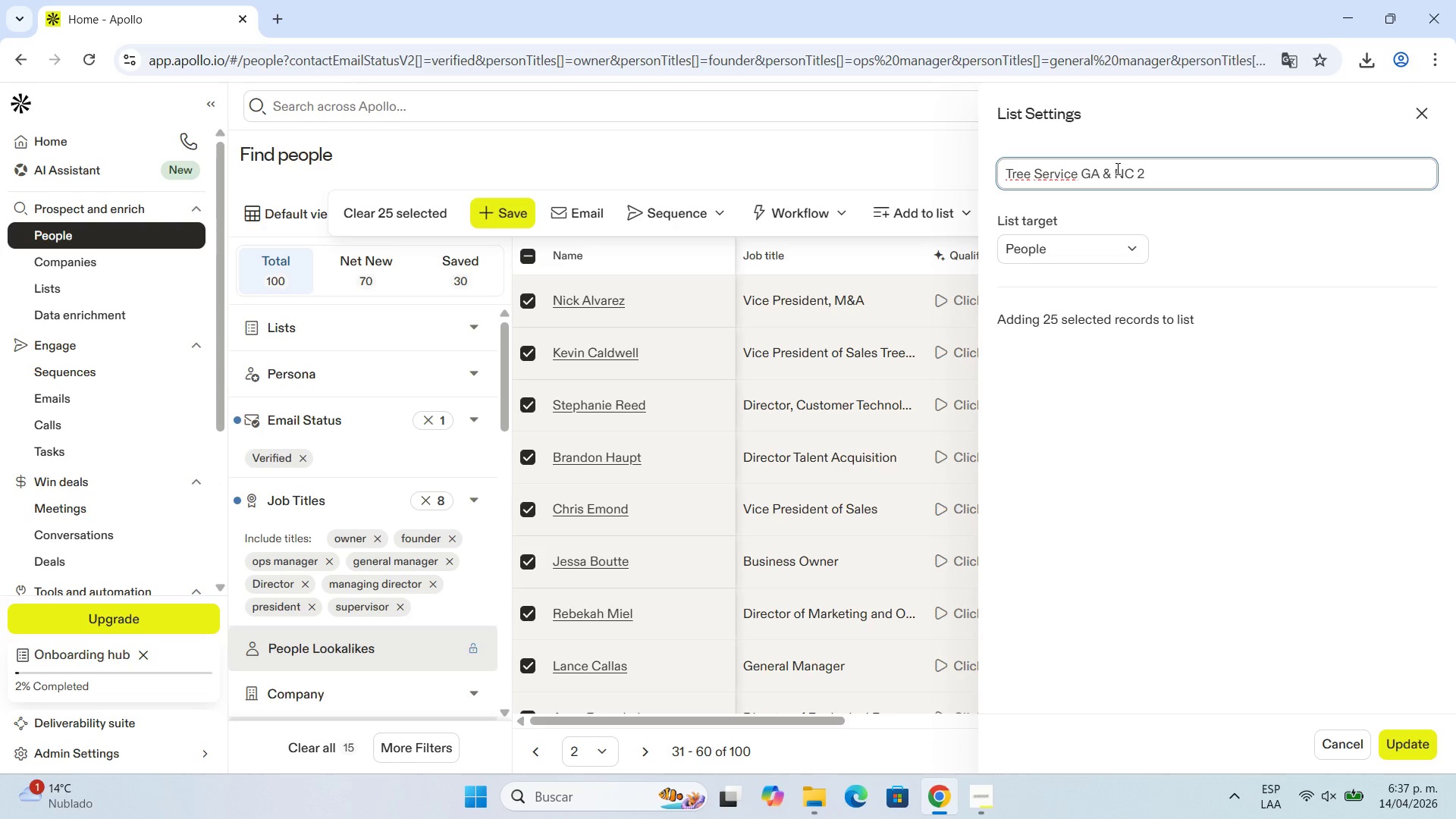 
left_click([1407, 736])
 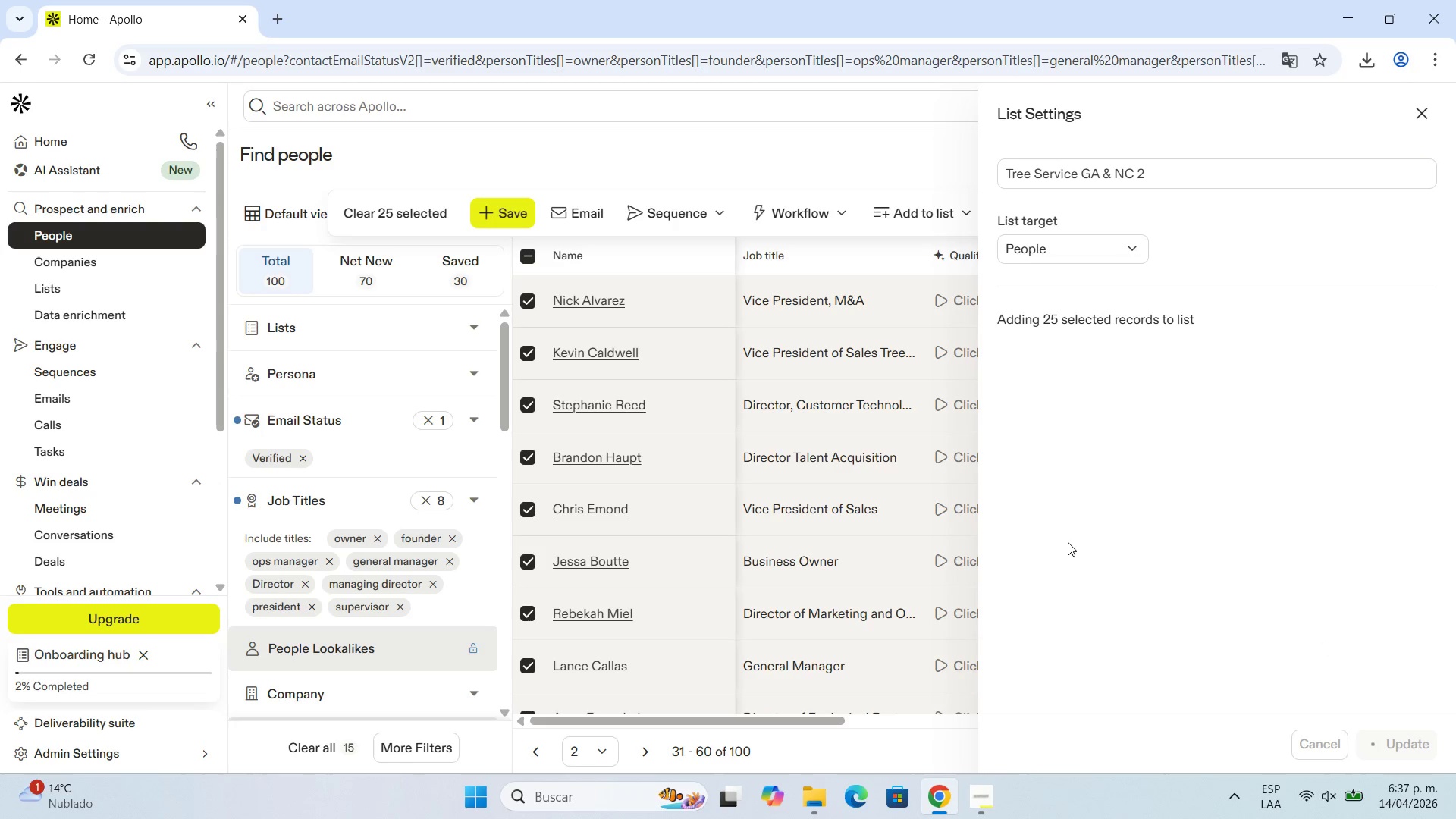 
mouse_move([1060, 589])
 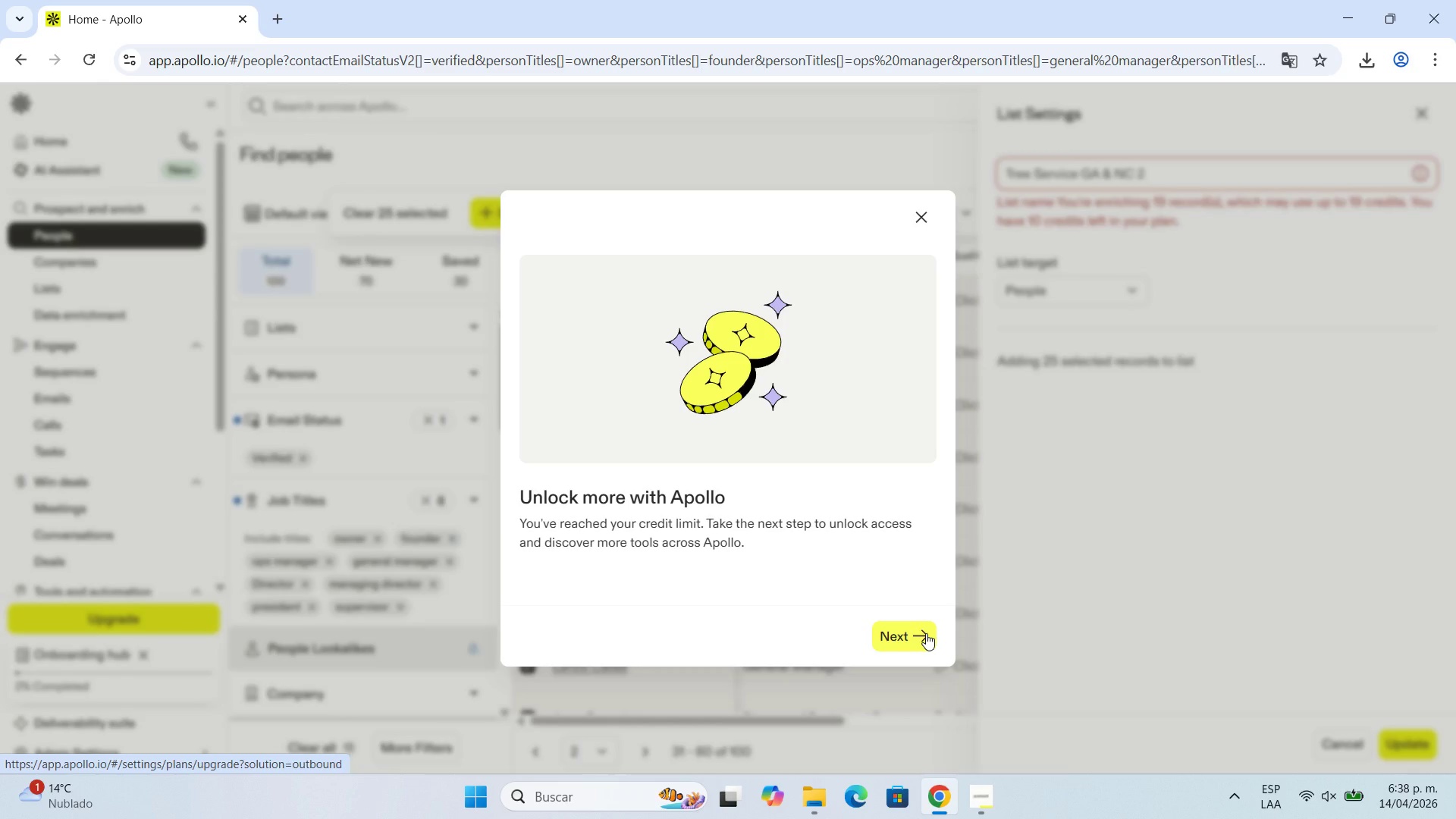 
type(qs)
 